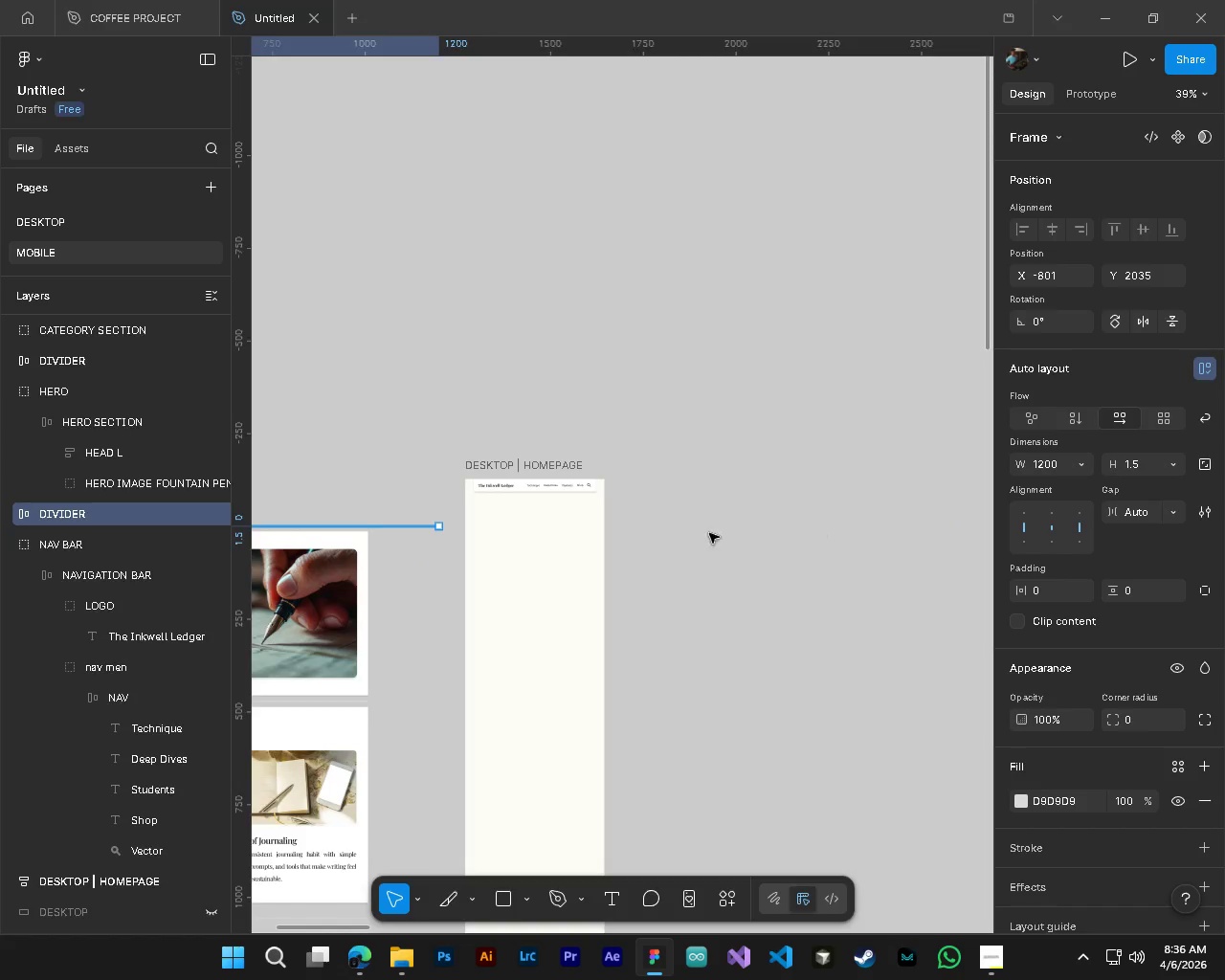 
hold_key(key=AltLeft, duration=0.77)
 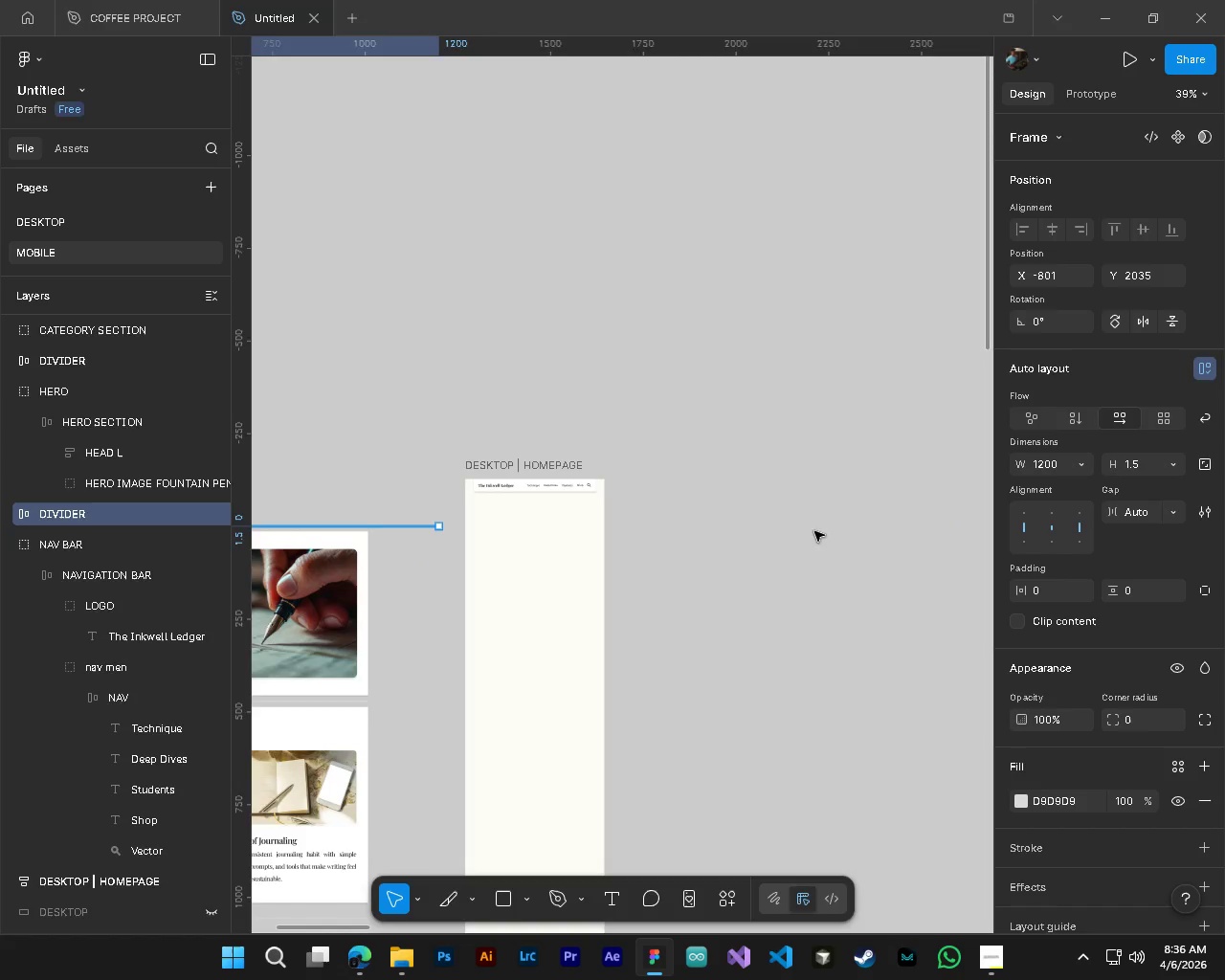 
hold_key(key=AltLeft, duration=15.86)
 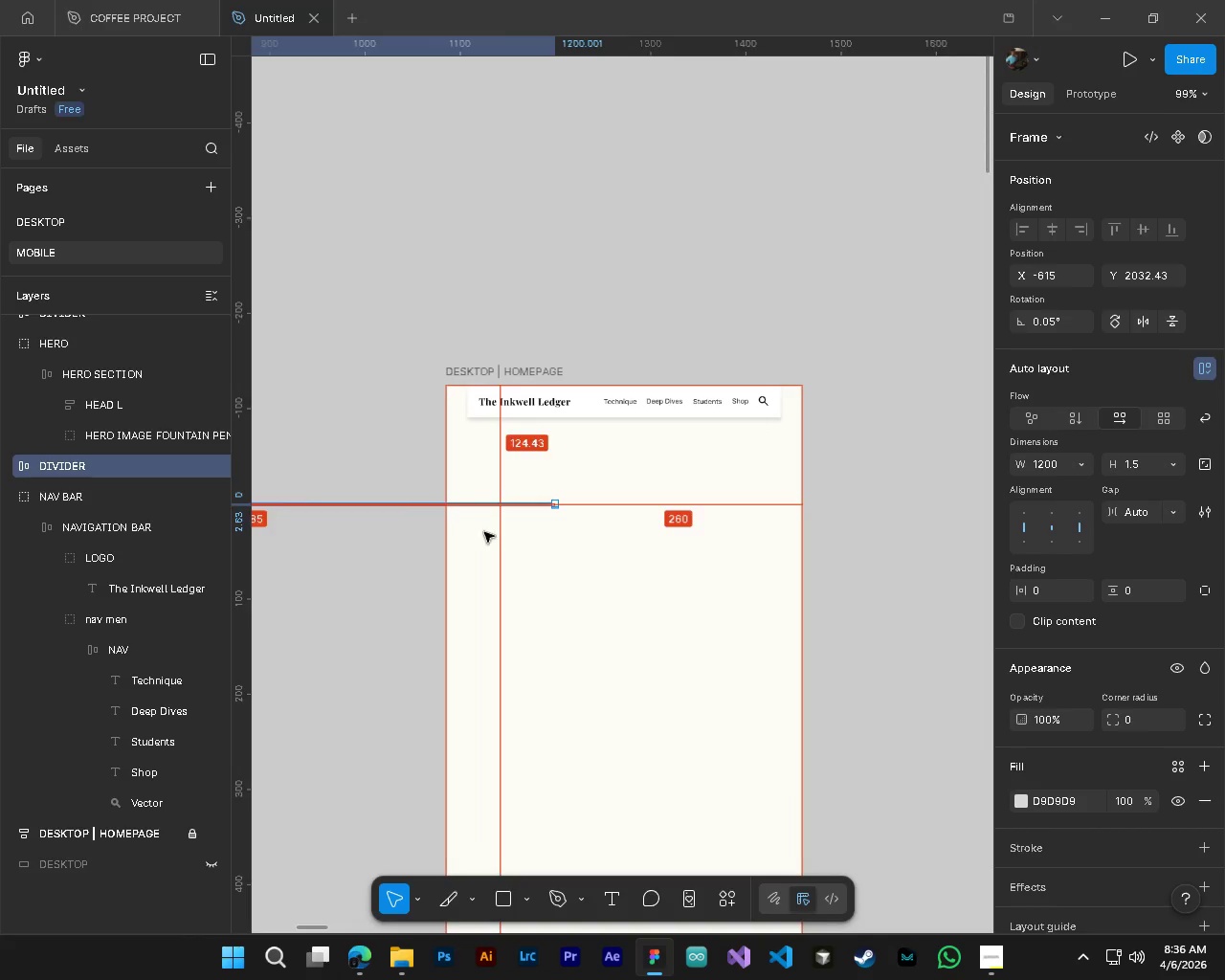 
hold_key(key=ShiftLeft, duration=0.45)
 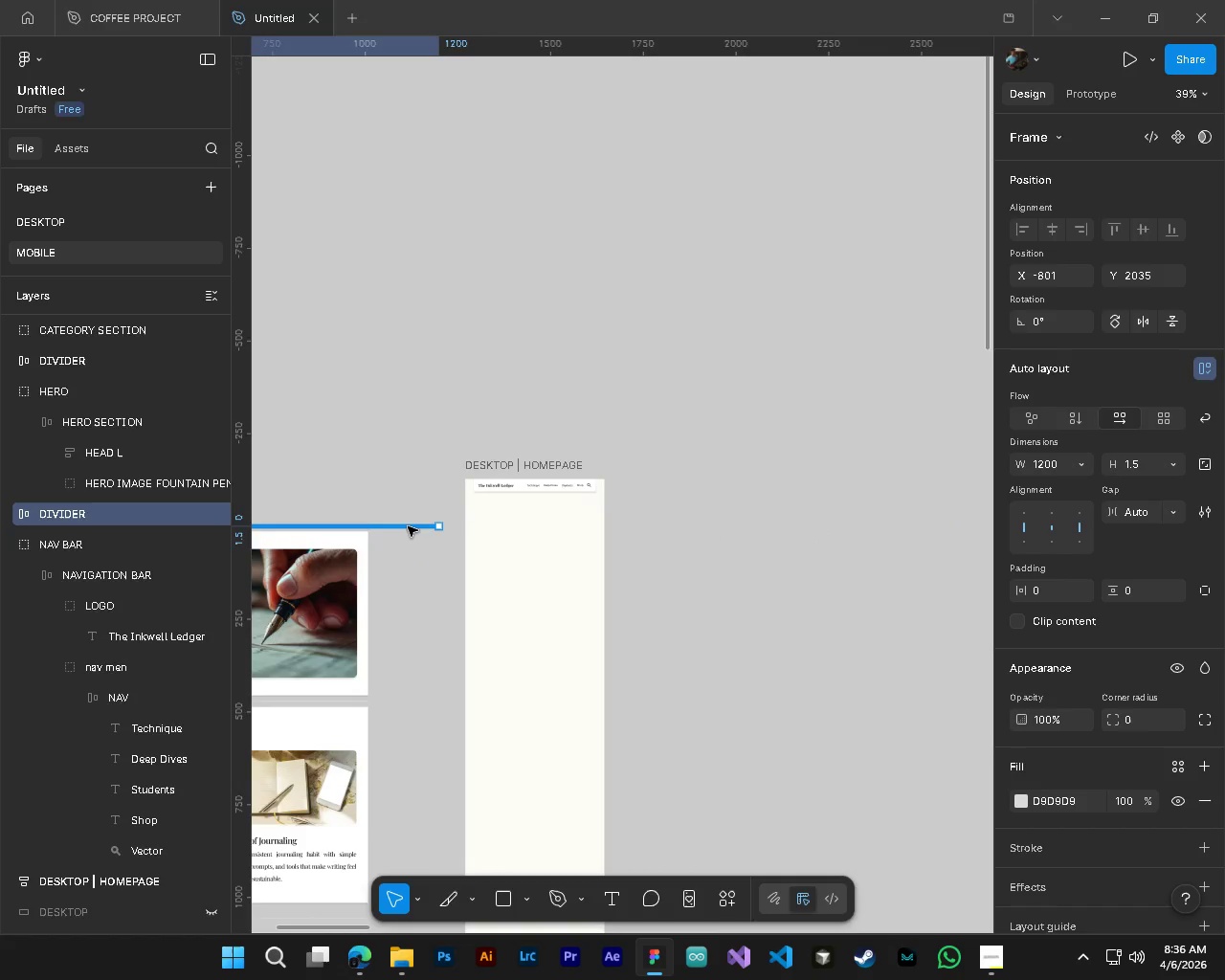 
left_click_drag(start_coordinate=[408, 526], to_coordinate=[477, 525])
 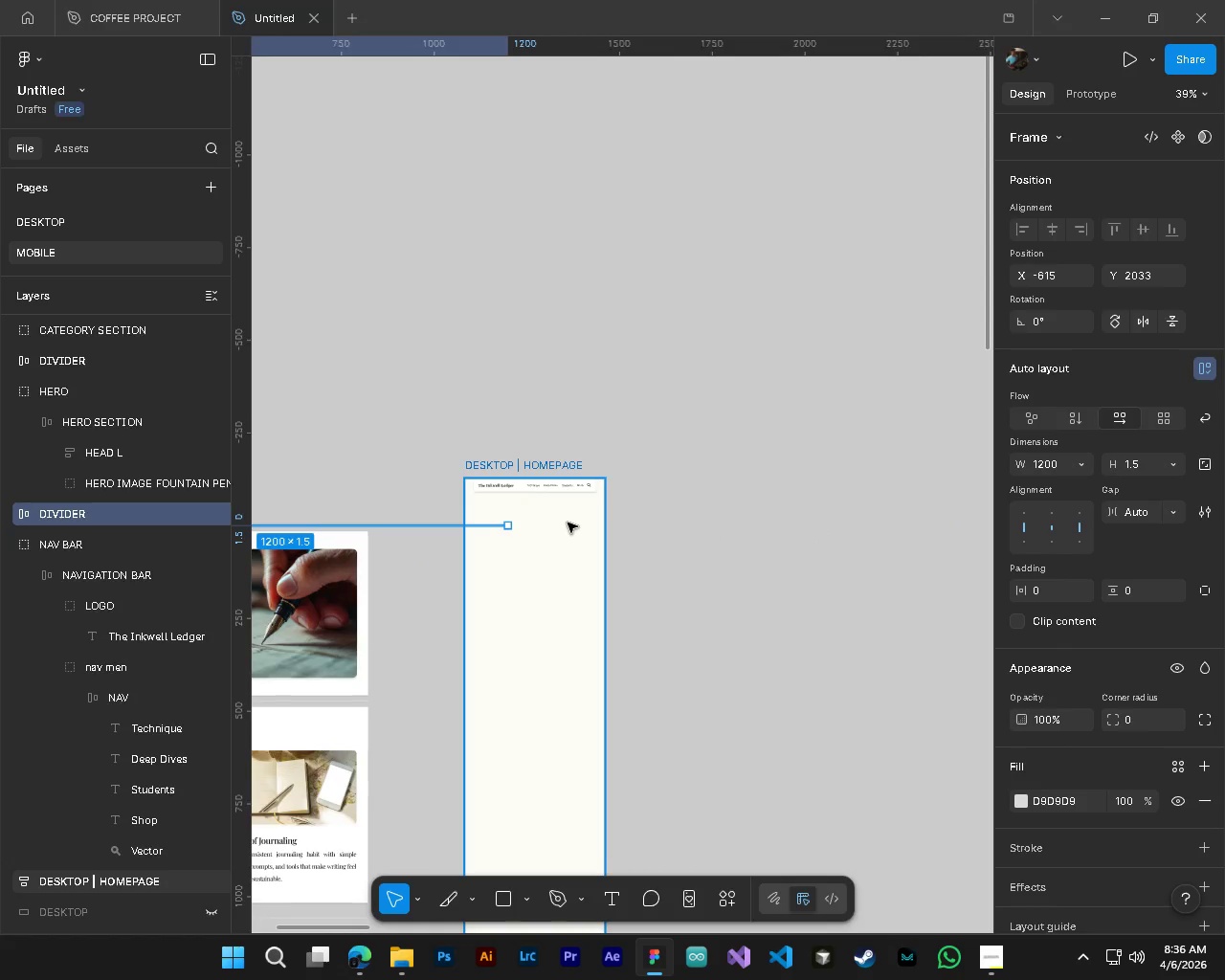 
left_click_drag(start_coordinate=[563, 523], to_coordinate=[569, 523])
 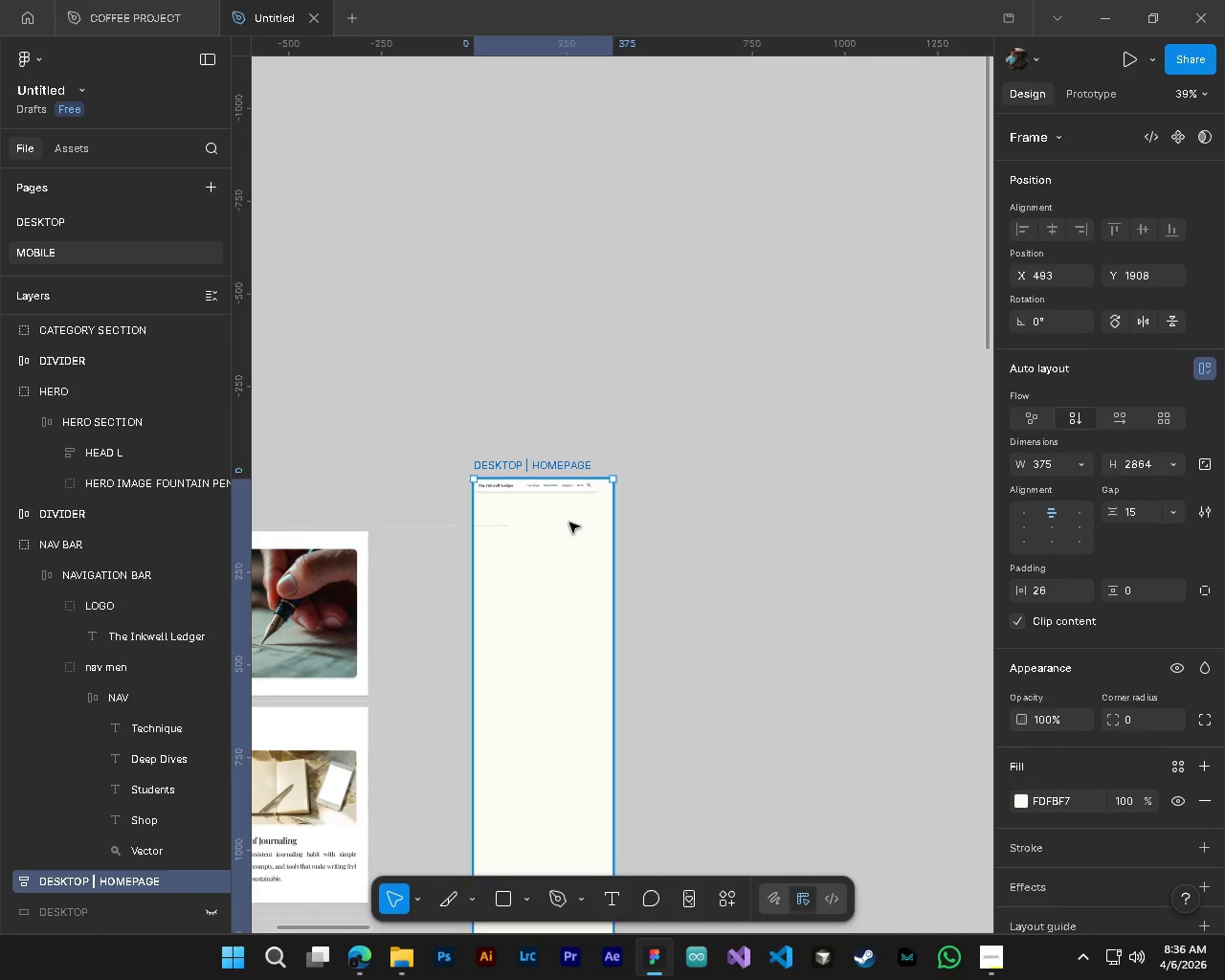 
scroll: coordinate [598, 523], scroll_direction: up, amount: 9.0
 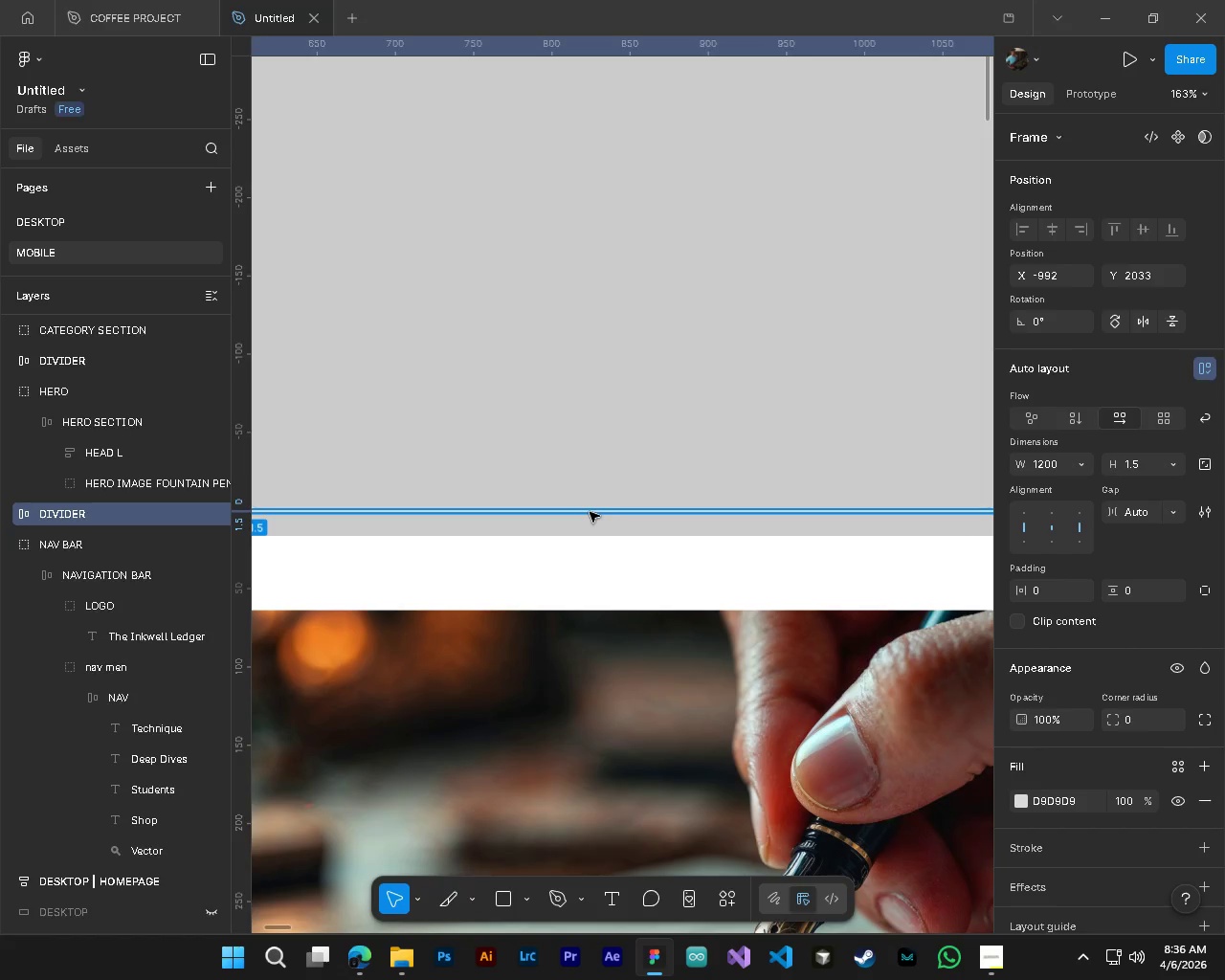 
key(Control+Z)
 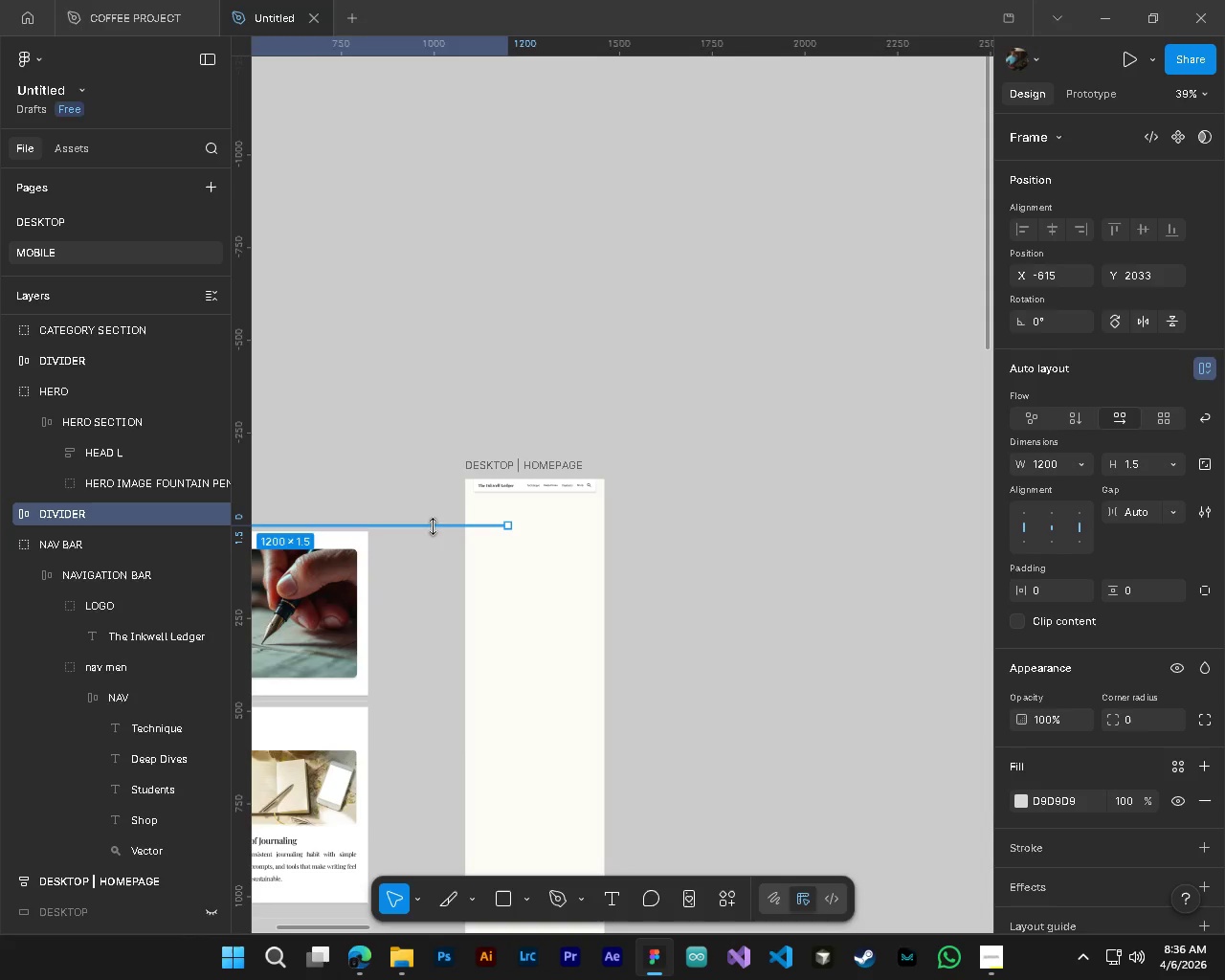 
left_click([189, 833])
 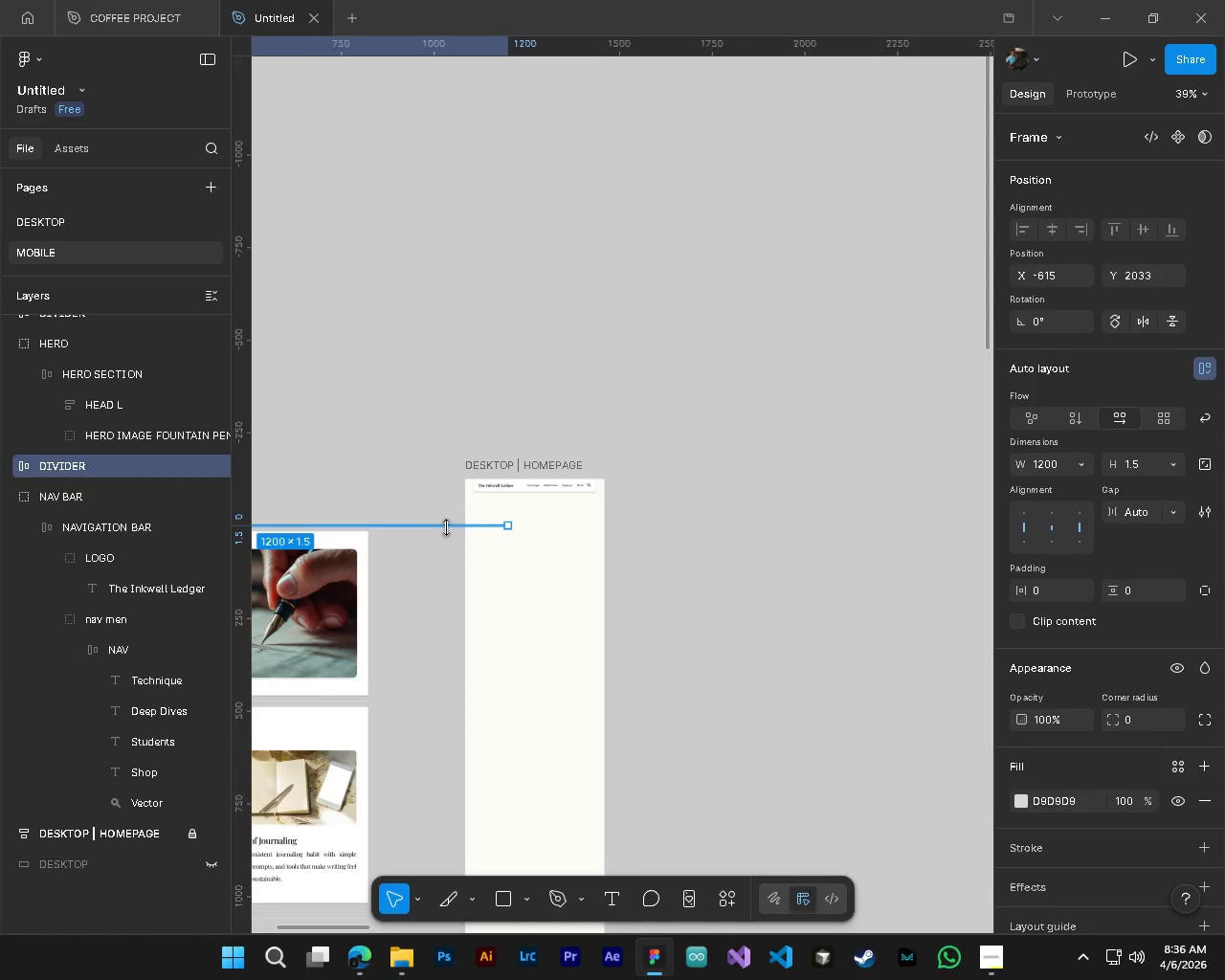 
scroll: coordinate [814, 531], scroll_direction: down, amount: 19.0
 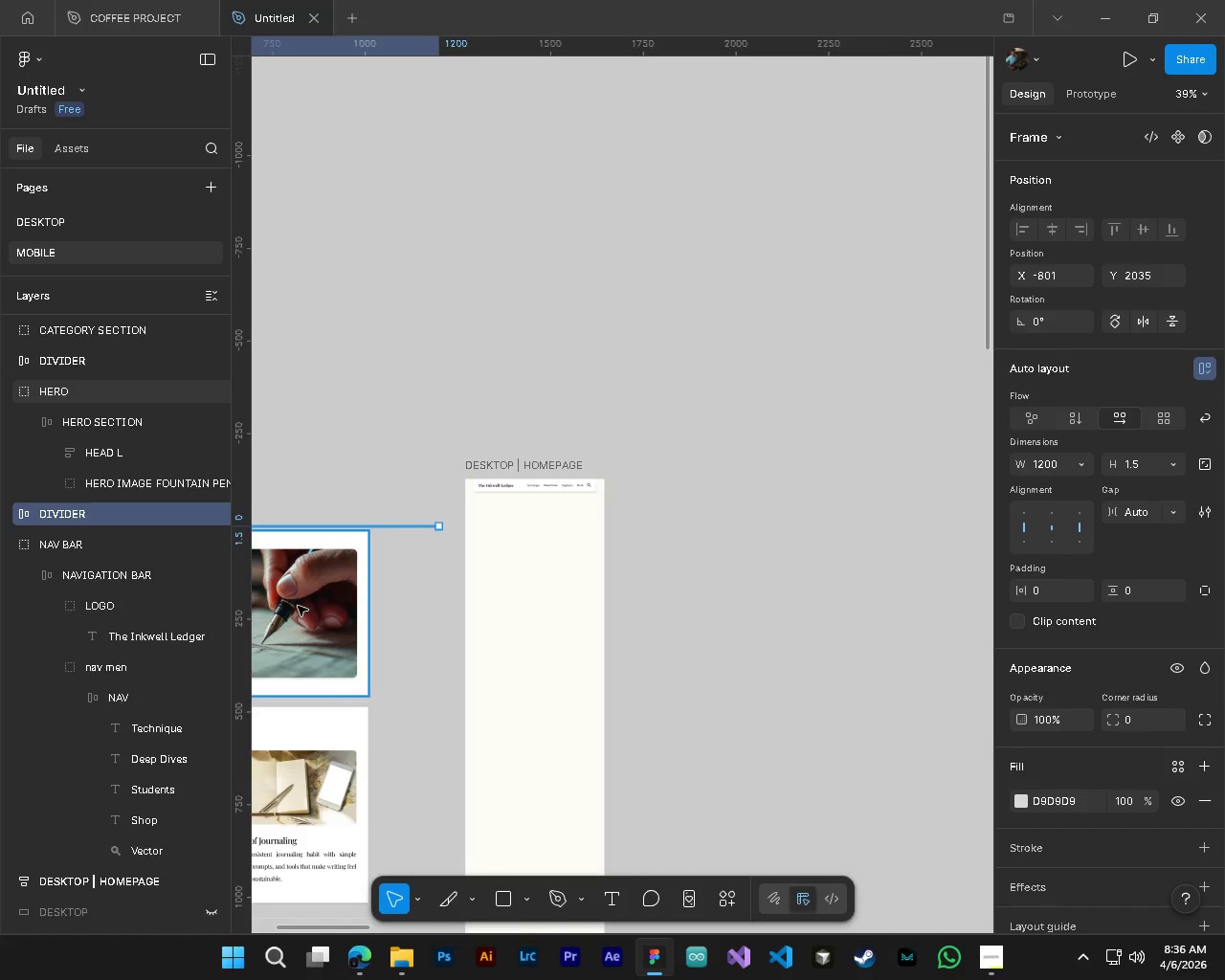 
left_click([445, 525])
 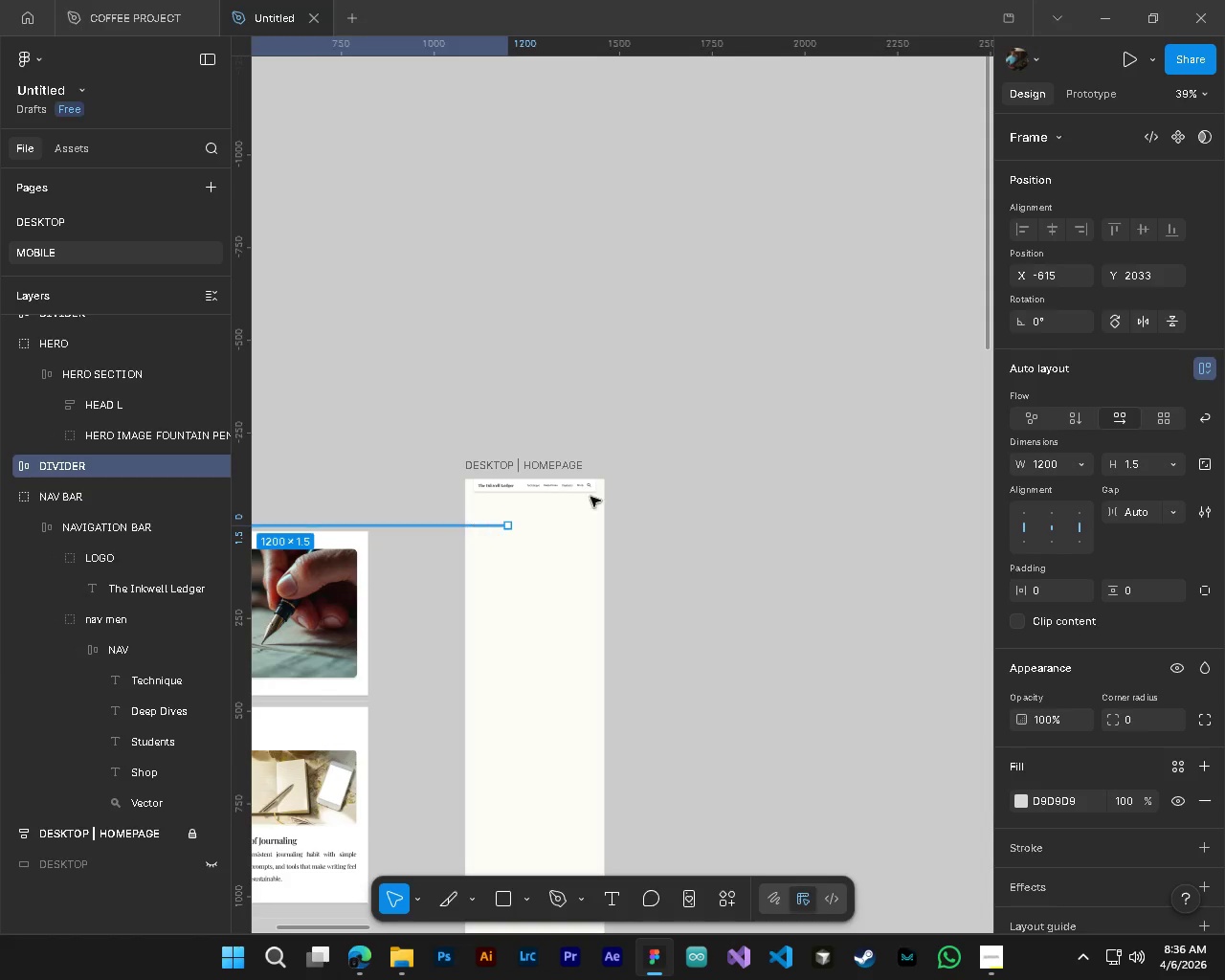 
left_click_drag(start_coordinate=[544, 506], to_coordinate=[599, 496])
 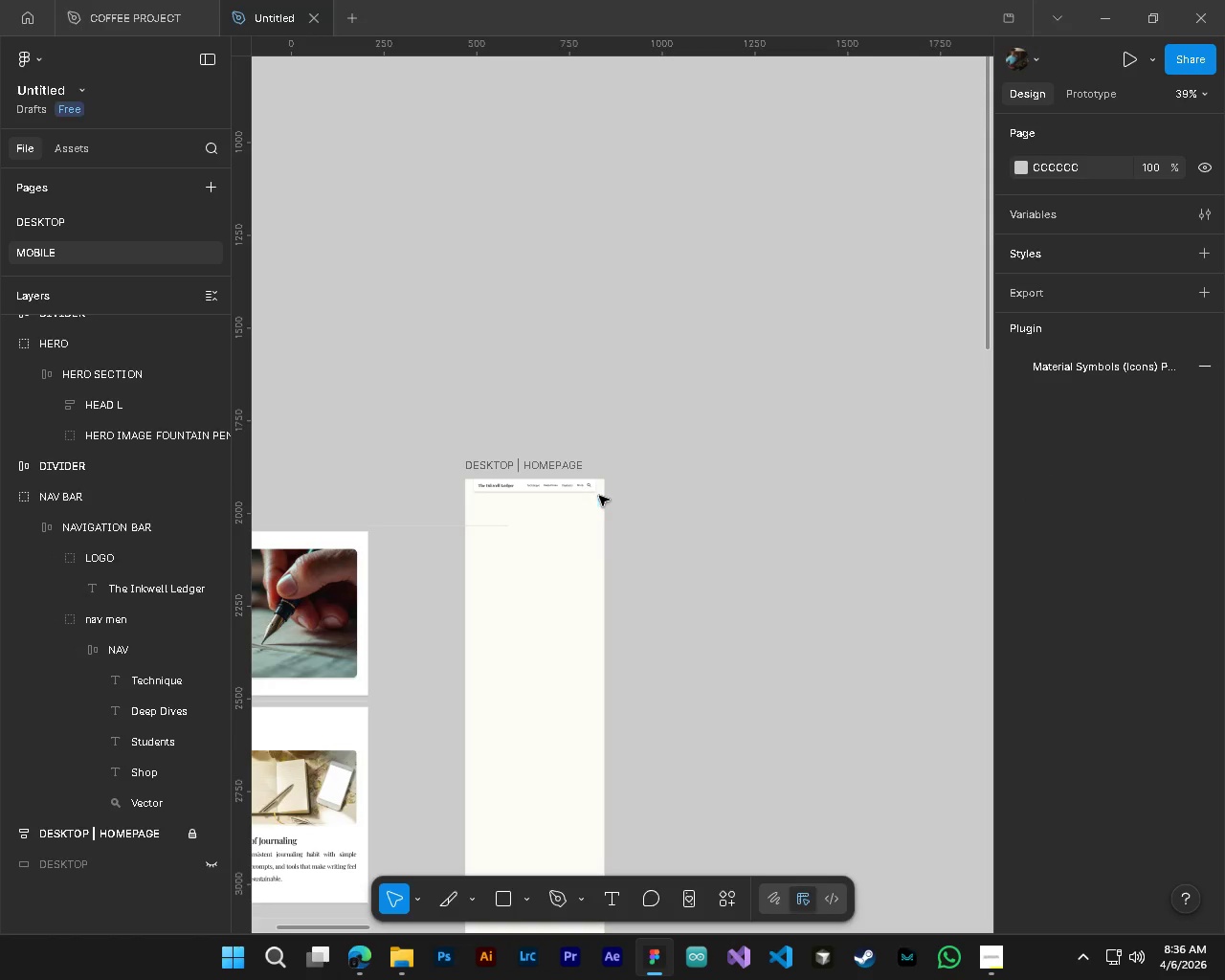 
left_click([599, 496])
 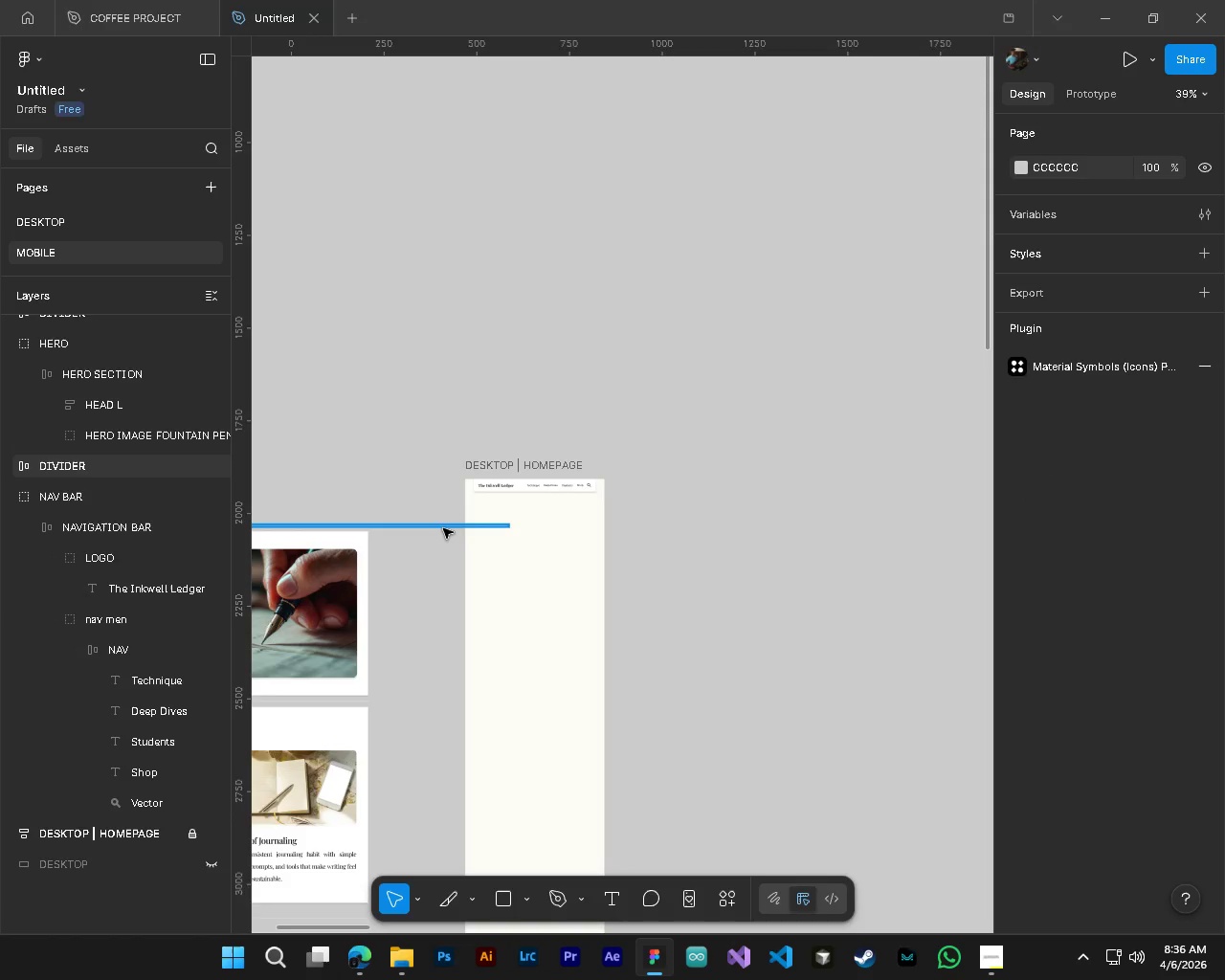 
scroll: coordinate [148, 788], scroll_direction: down, amount: 5.0
 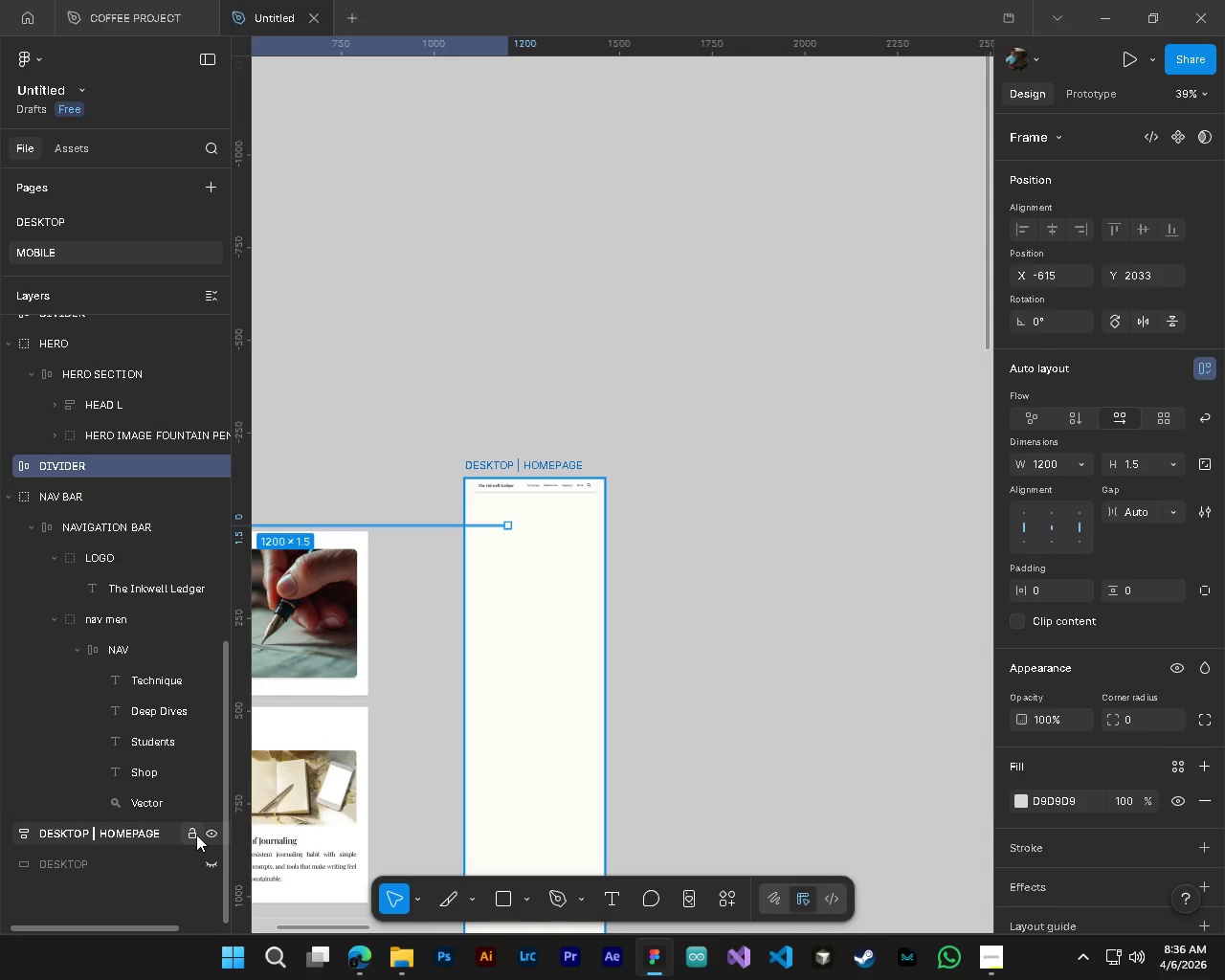 
left_click_drag(start_coordinate=[522, 527], to_coordinate=[556, 527])
 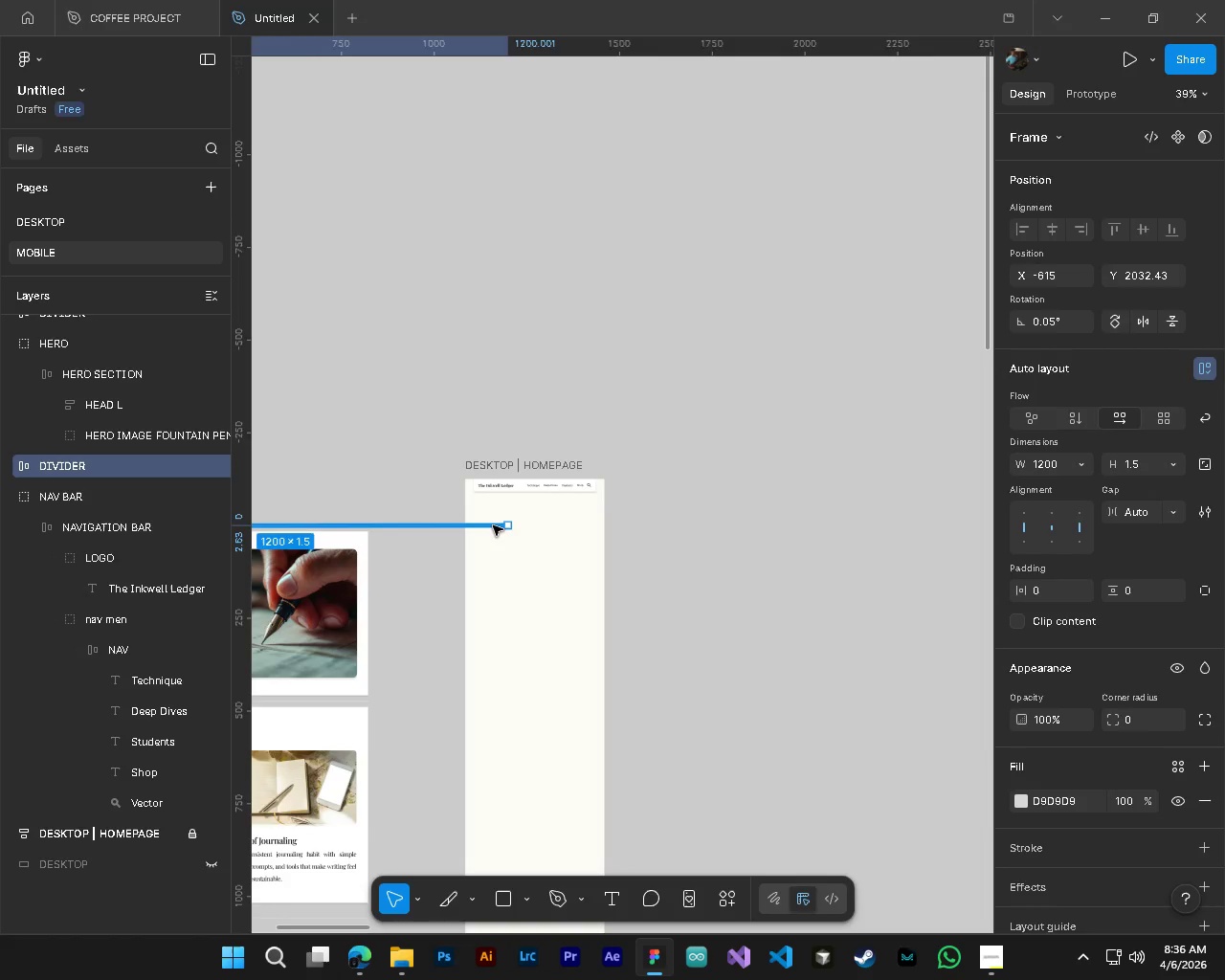 
left_click([493, 525])
 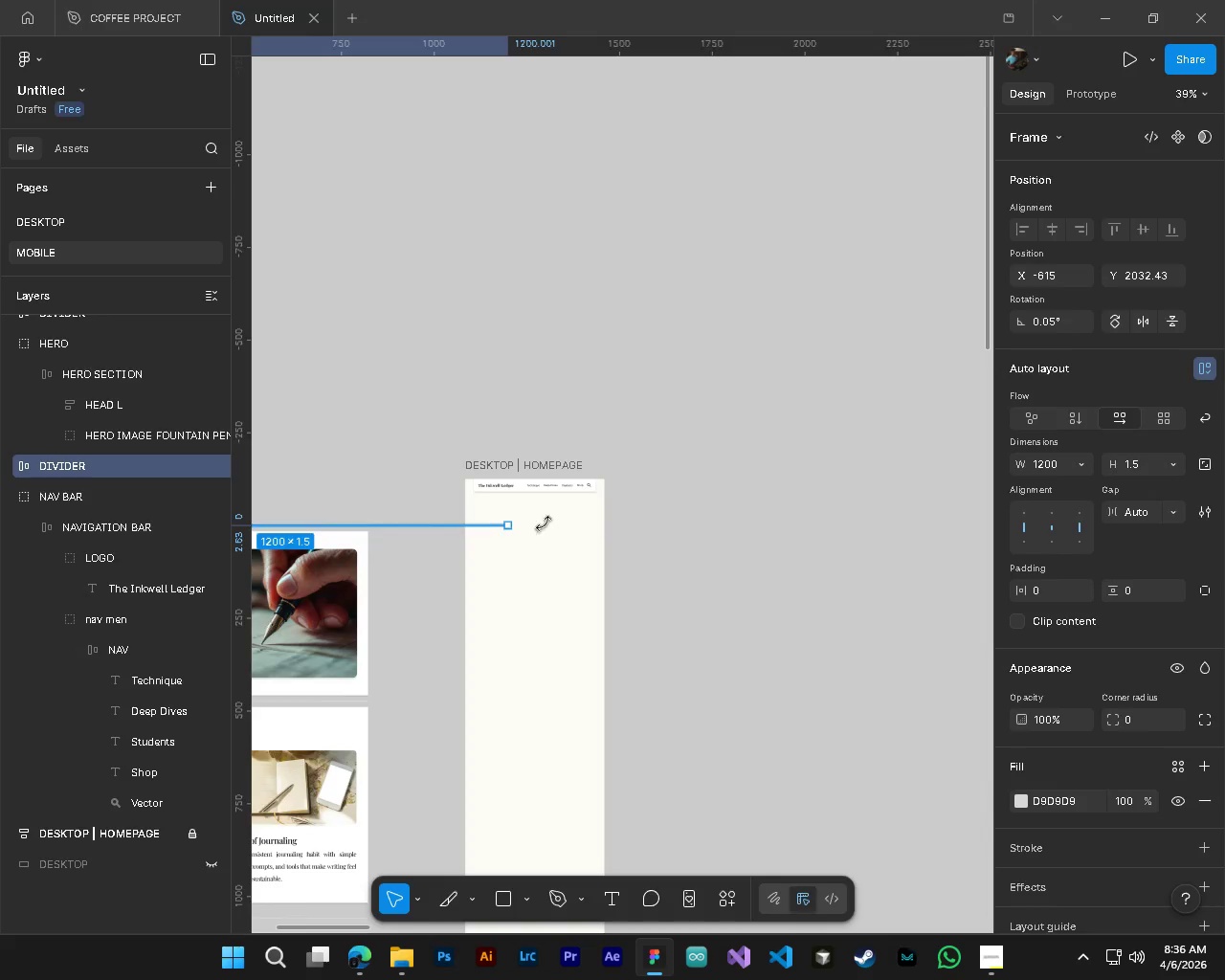 
left_click_drag(start_coordinate=[521, 525], to_coordinate=[561, 523])
 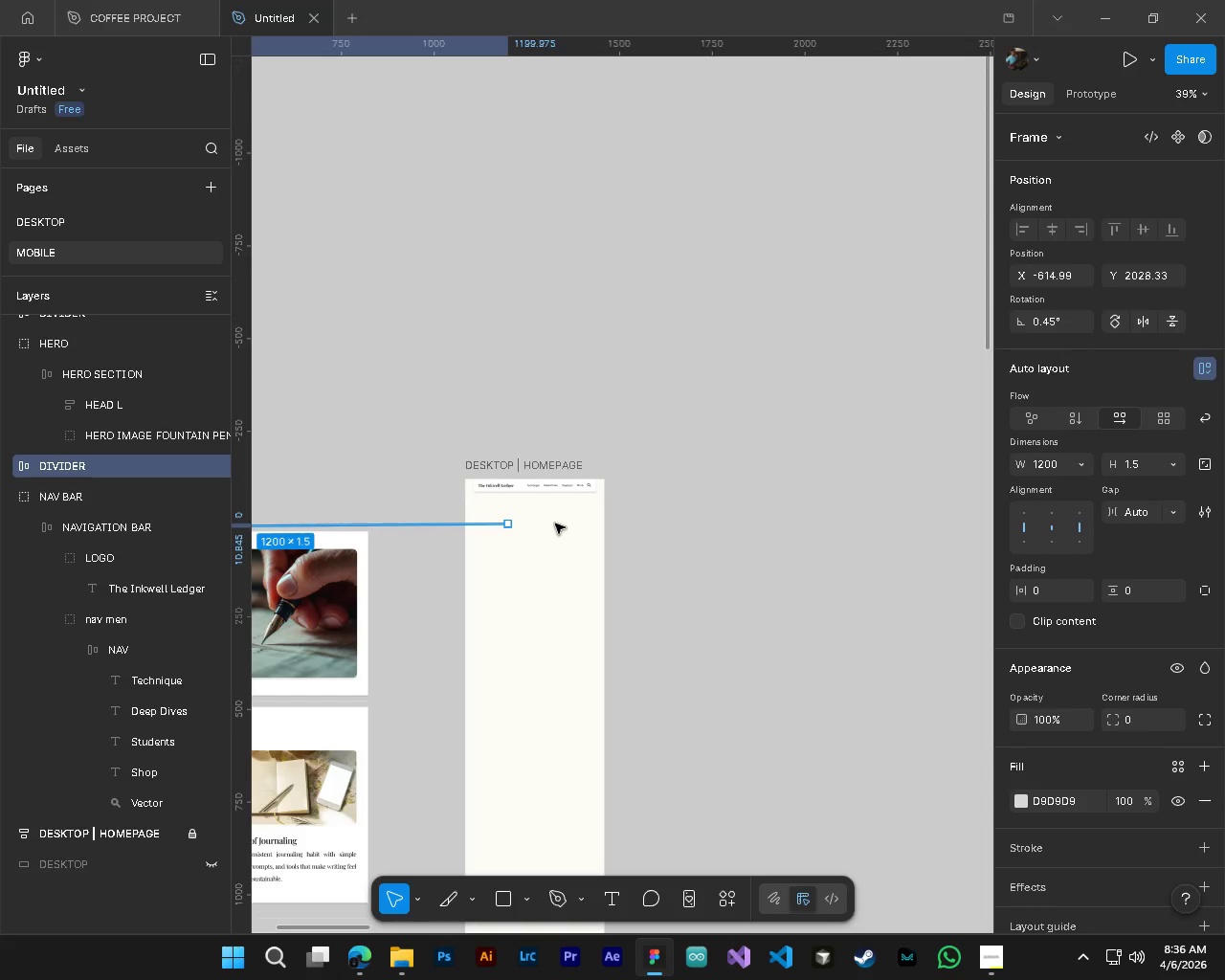 
key(Control+Z)
 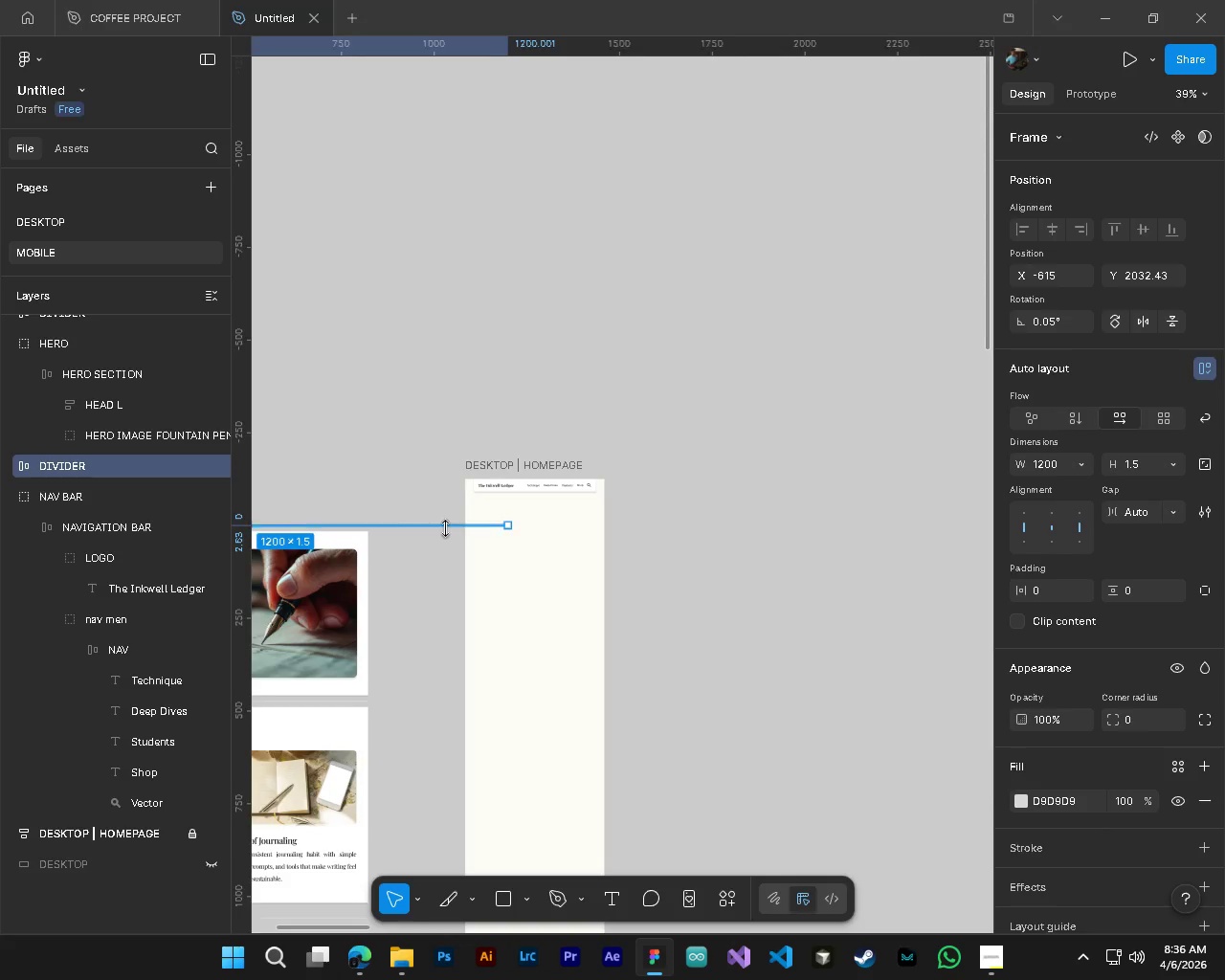 
hold_key(key=AltLeft, duration=0.52)
 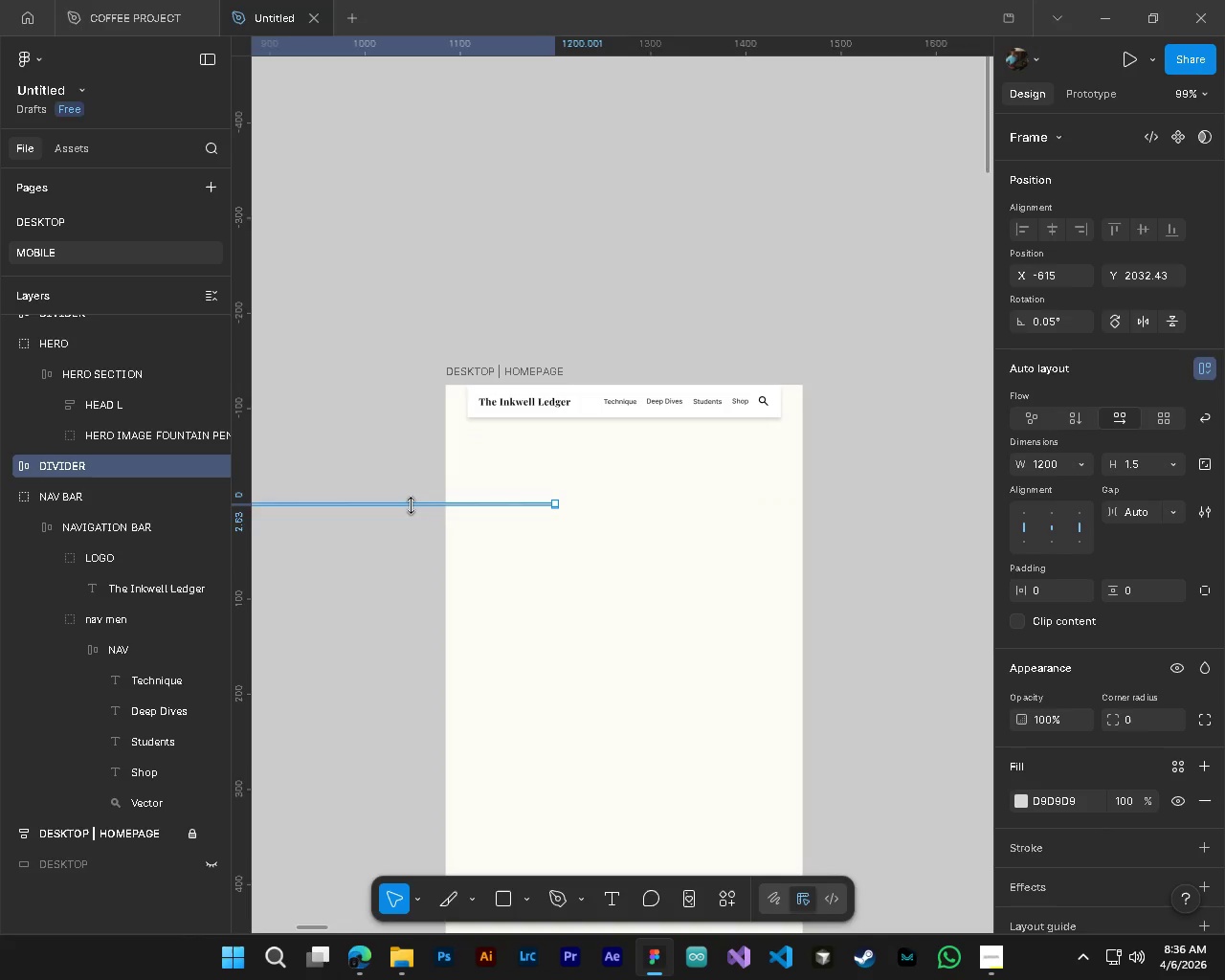 
left_click_drag(start_coordinate=[414, 504], to_coordinate=[590, 510])
 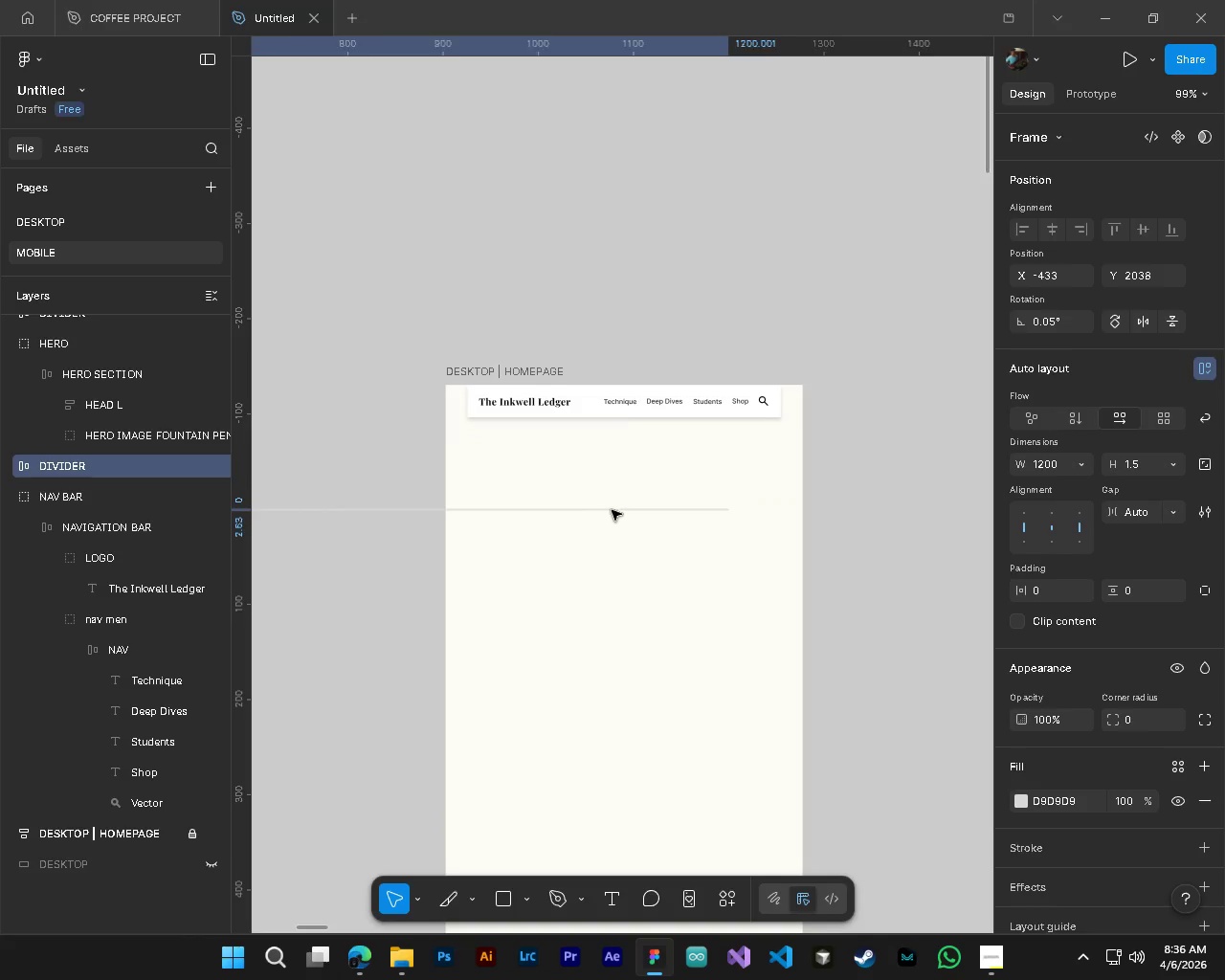 
left_click_drag(start_coordinate=[600, 510], to_coordinate=[608, 510])
 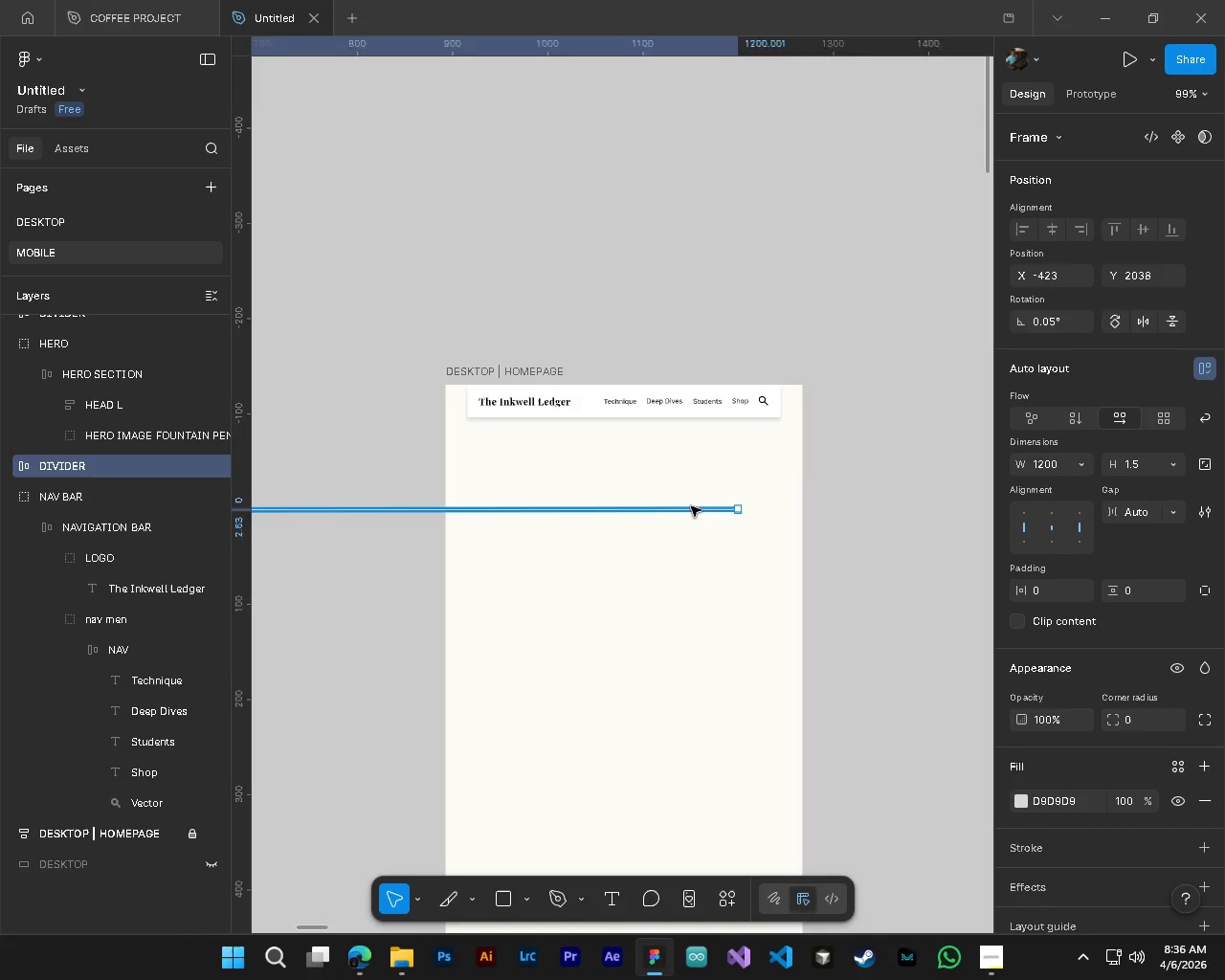 
left_click_drag(start_coordinate=[629, 510], to_coordinate=[791, 490])
 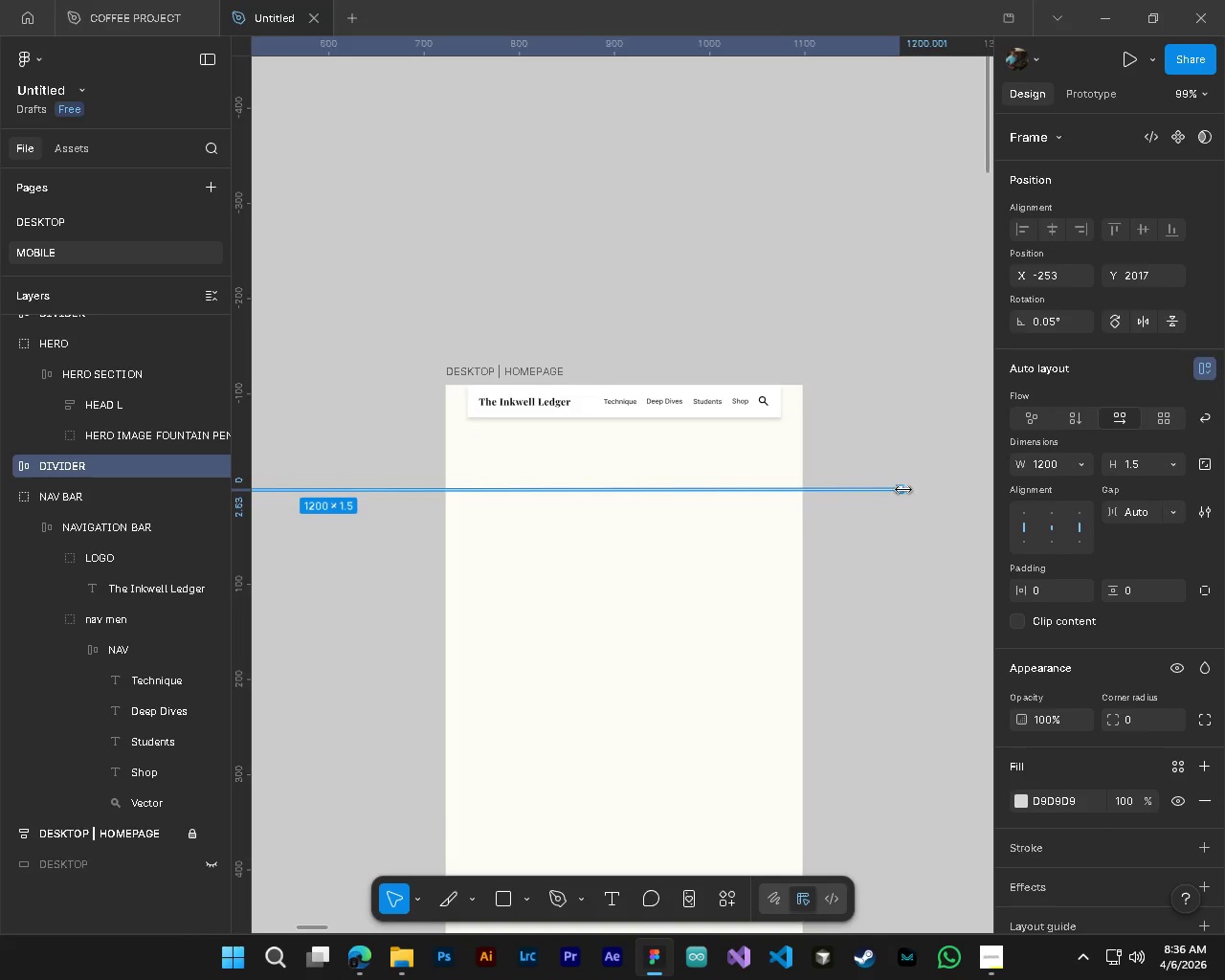 
left_click_drag(start_coordinate=[896, 493], to_coordinate=[809, 496])
 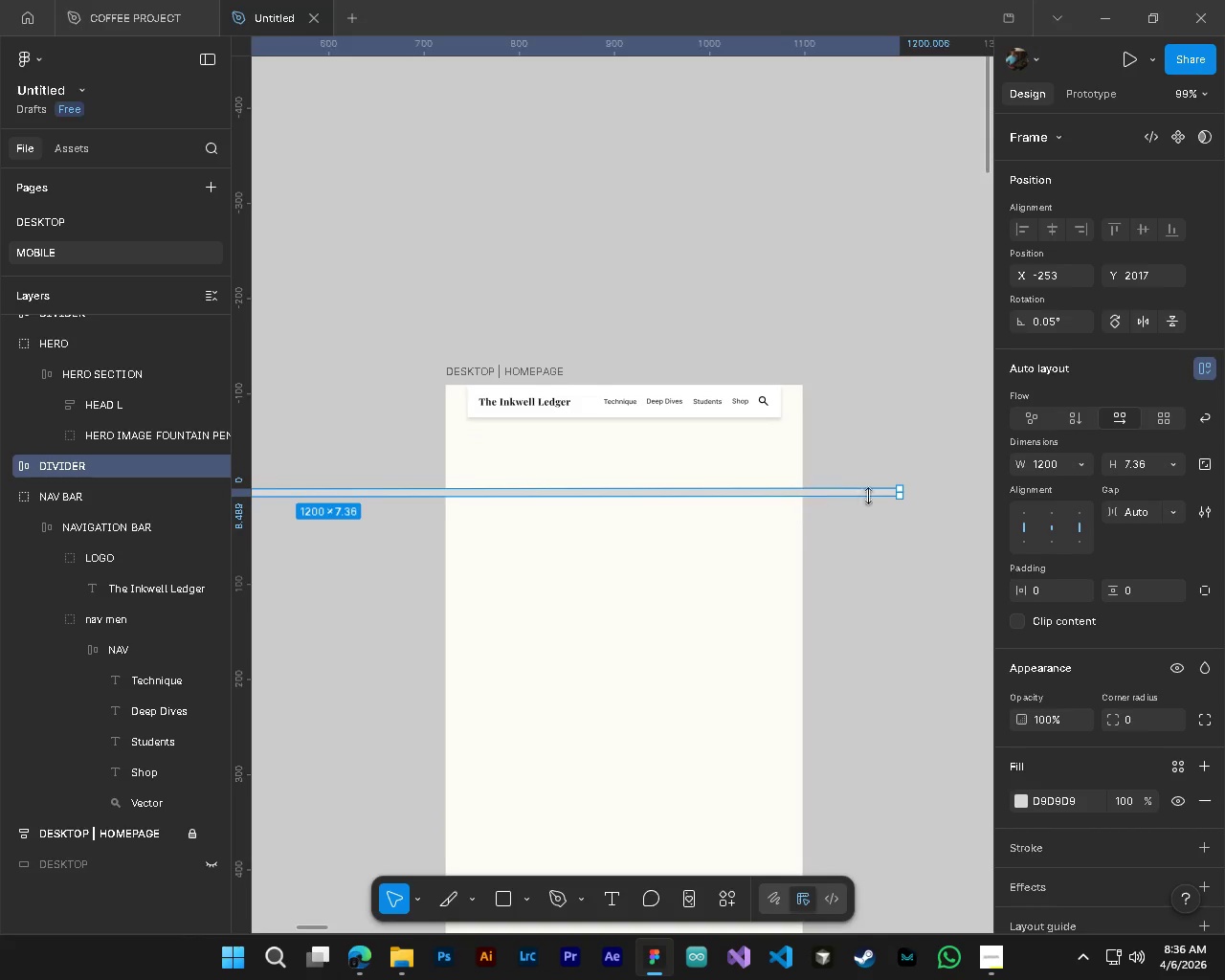 
key(Control+ControlLeft)
 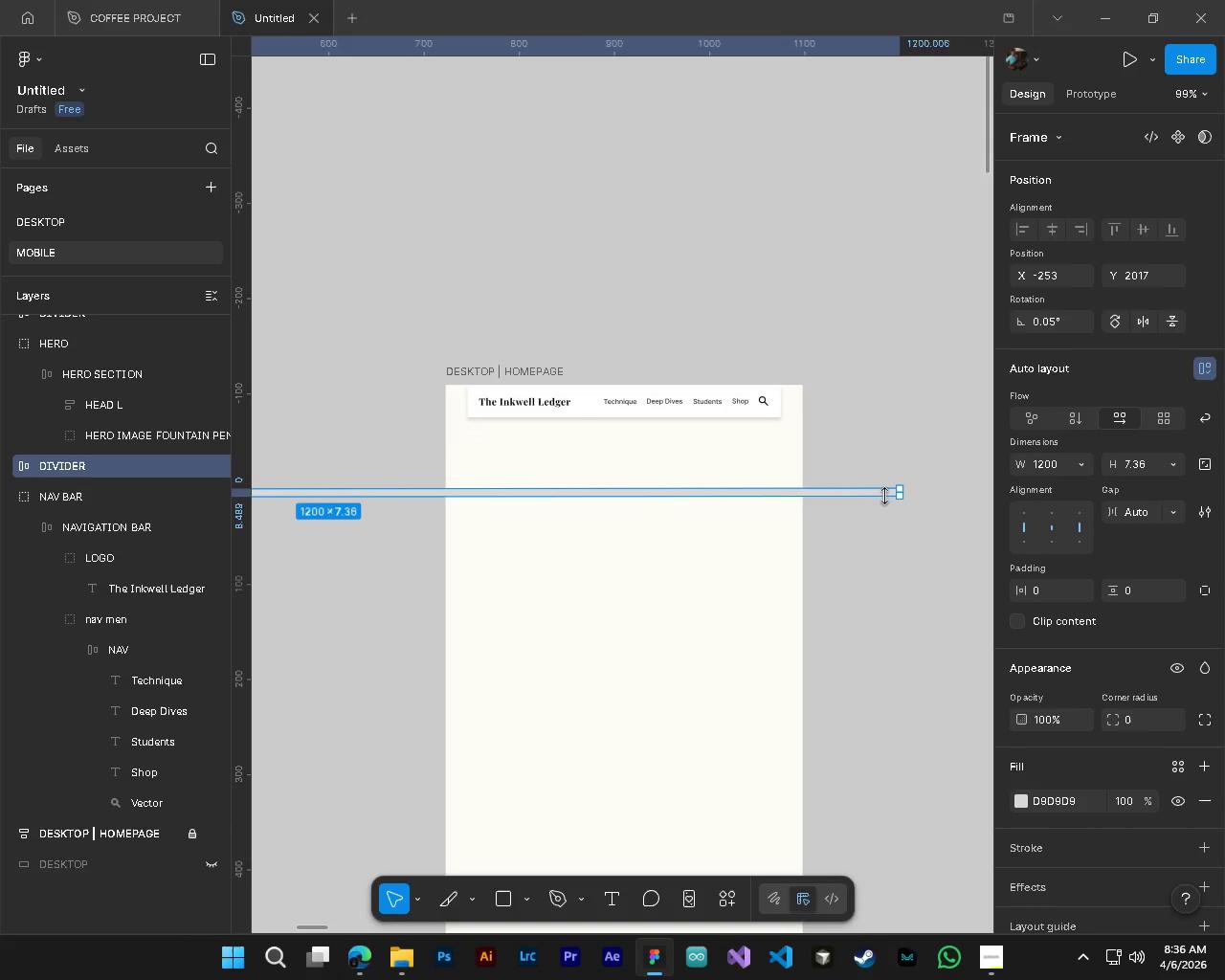 
key(Control+Z)
 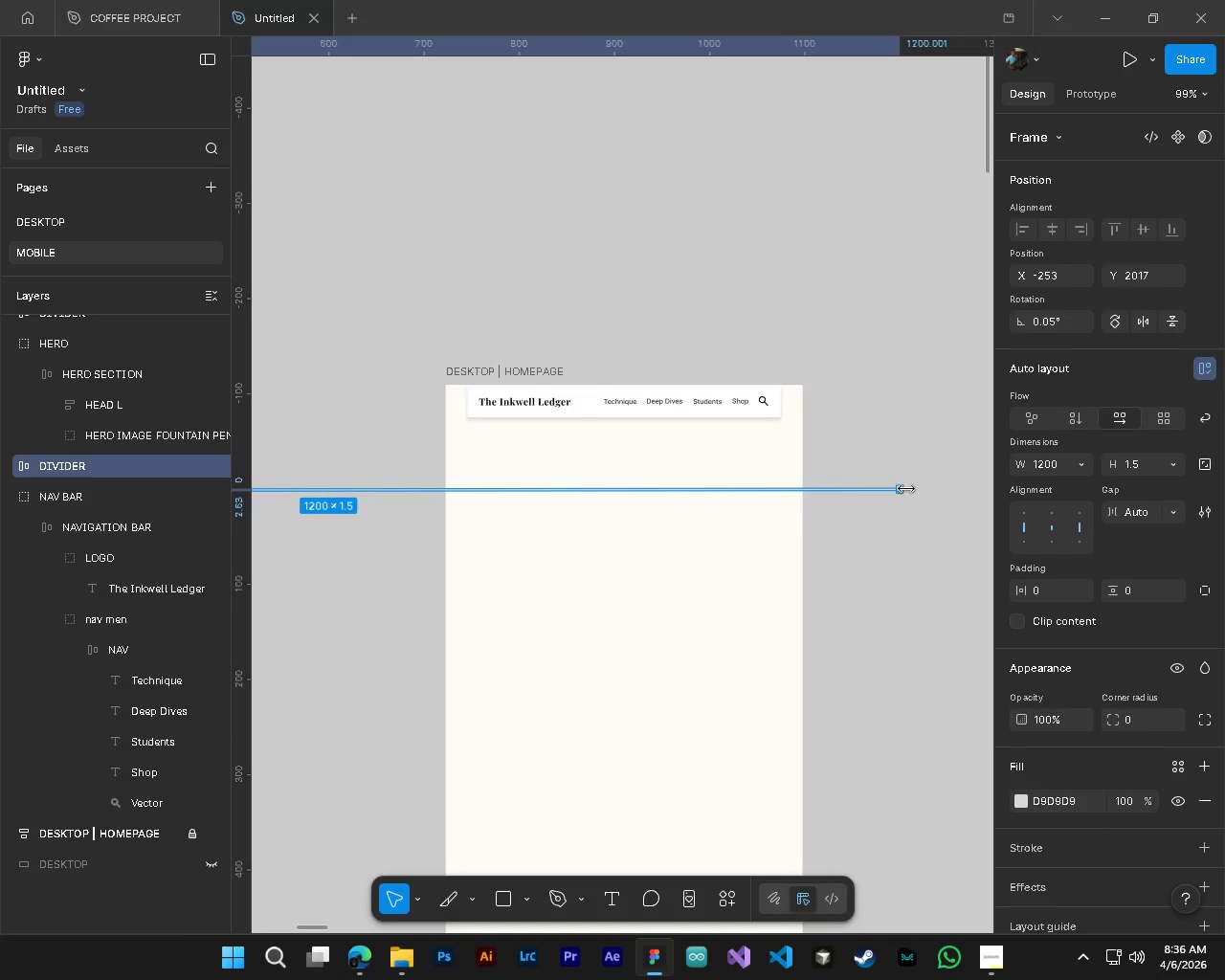 
scroll: coordinate [531, 554], scroll_direction: up, amount: 8.0
 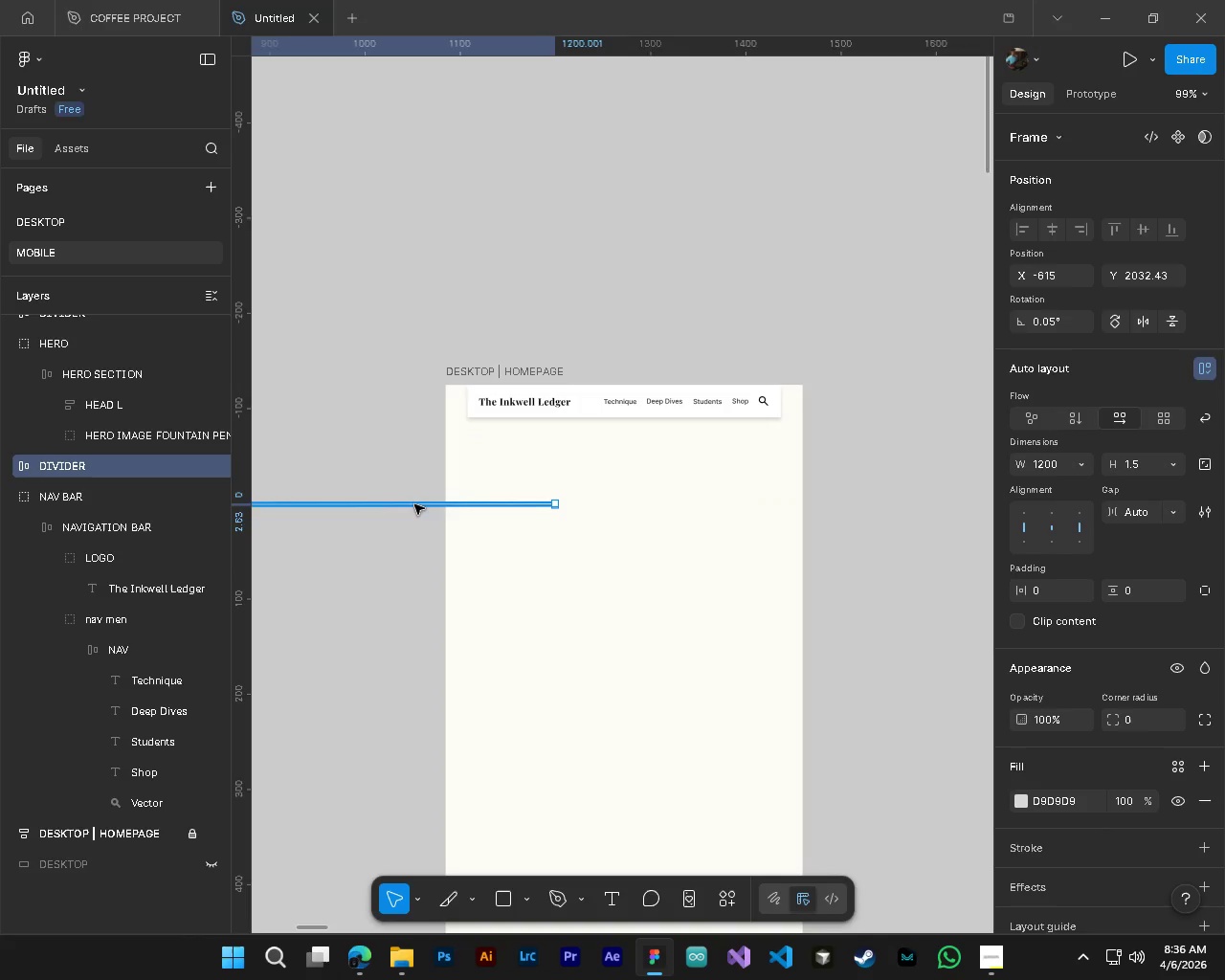 
left_click_drag(start_coordinate=[906, 489], to_coordinate=[394, 493])
 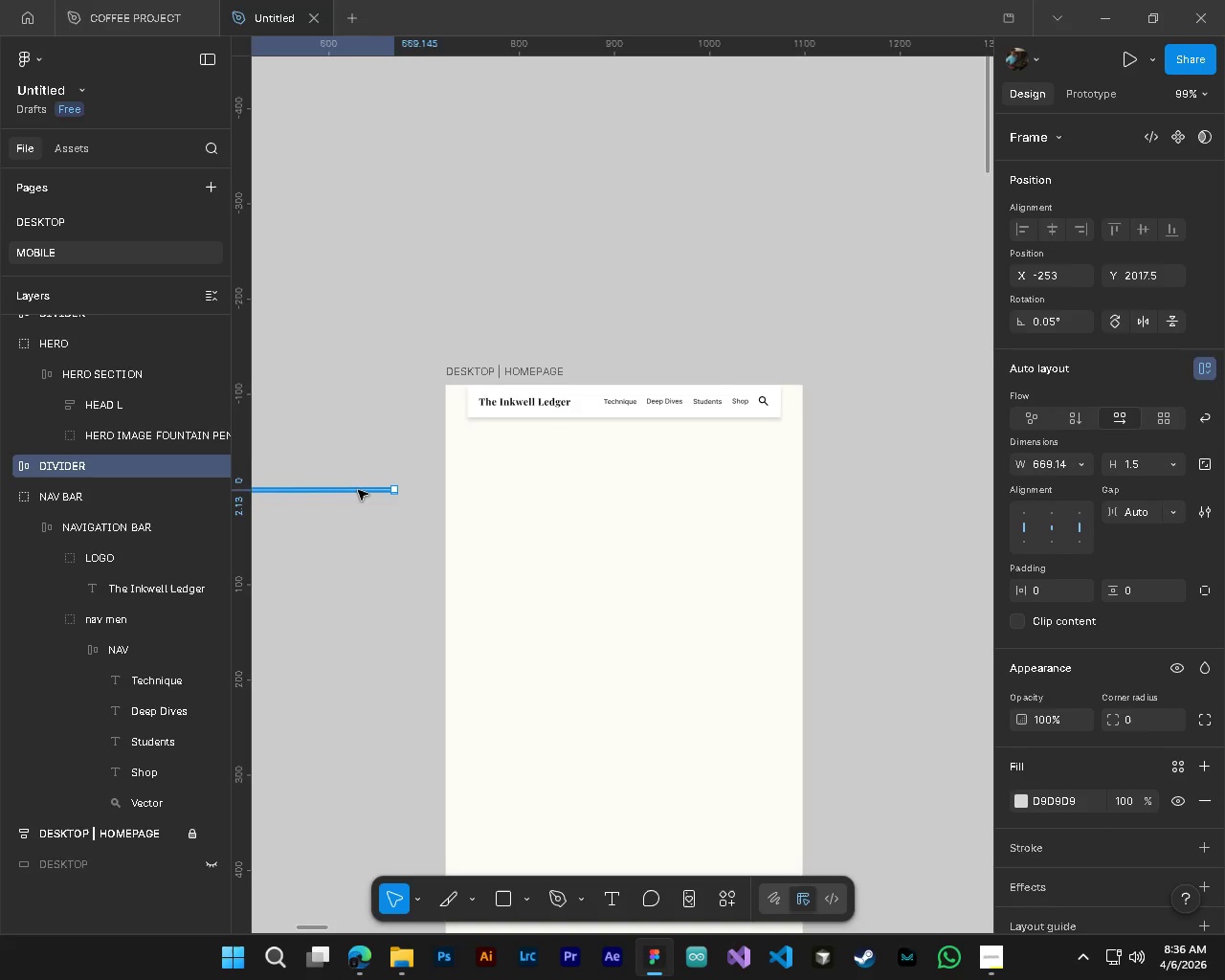 
double_click([360, 493])
 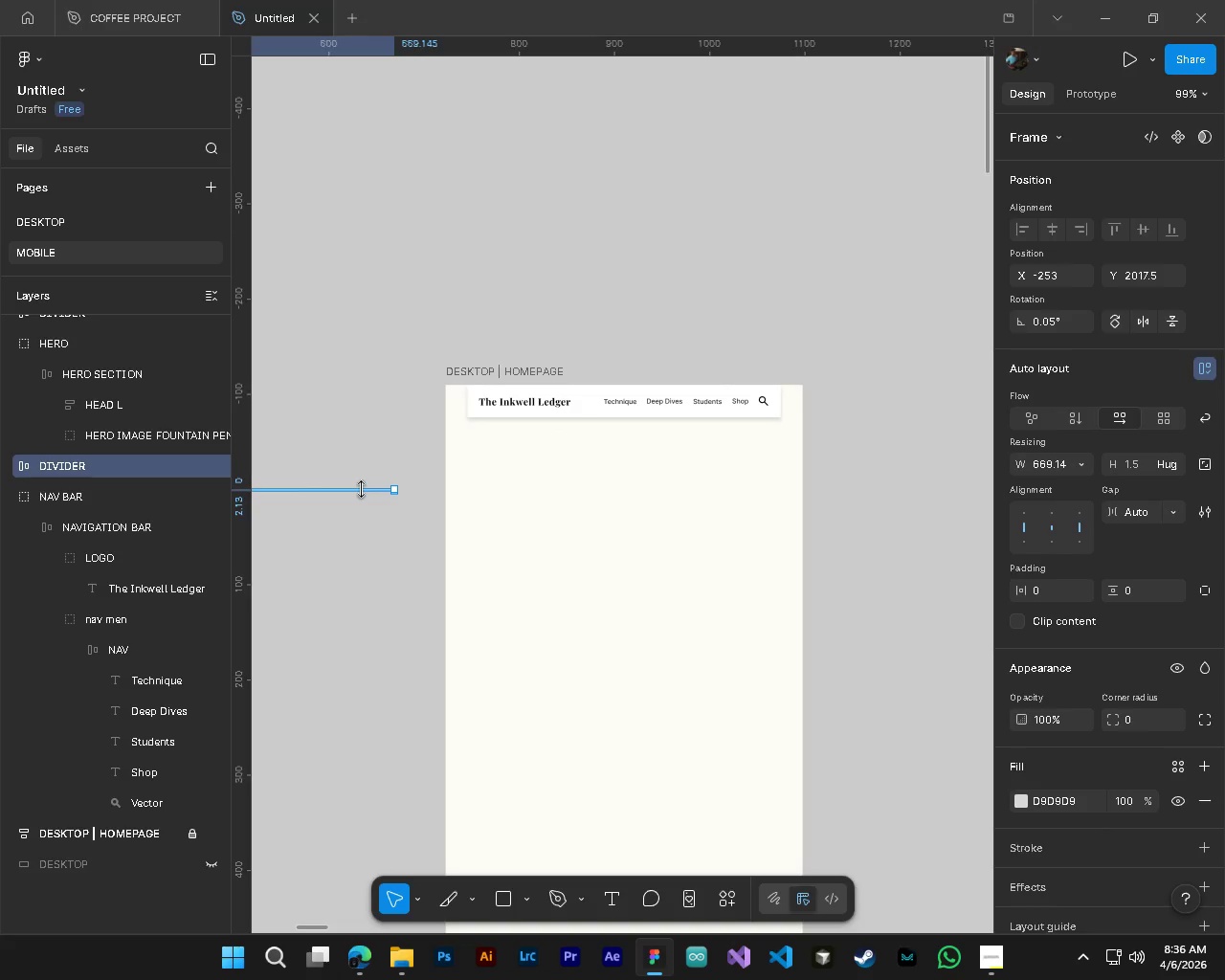 
left_click_drag(start_coordinate=[365, 490], to_coordinate=[754, 483])
 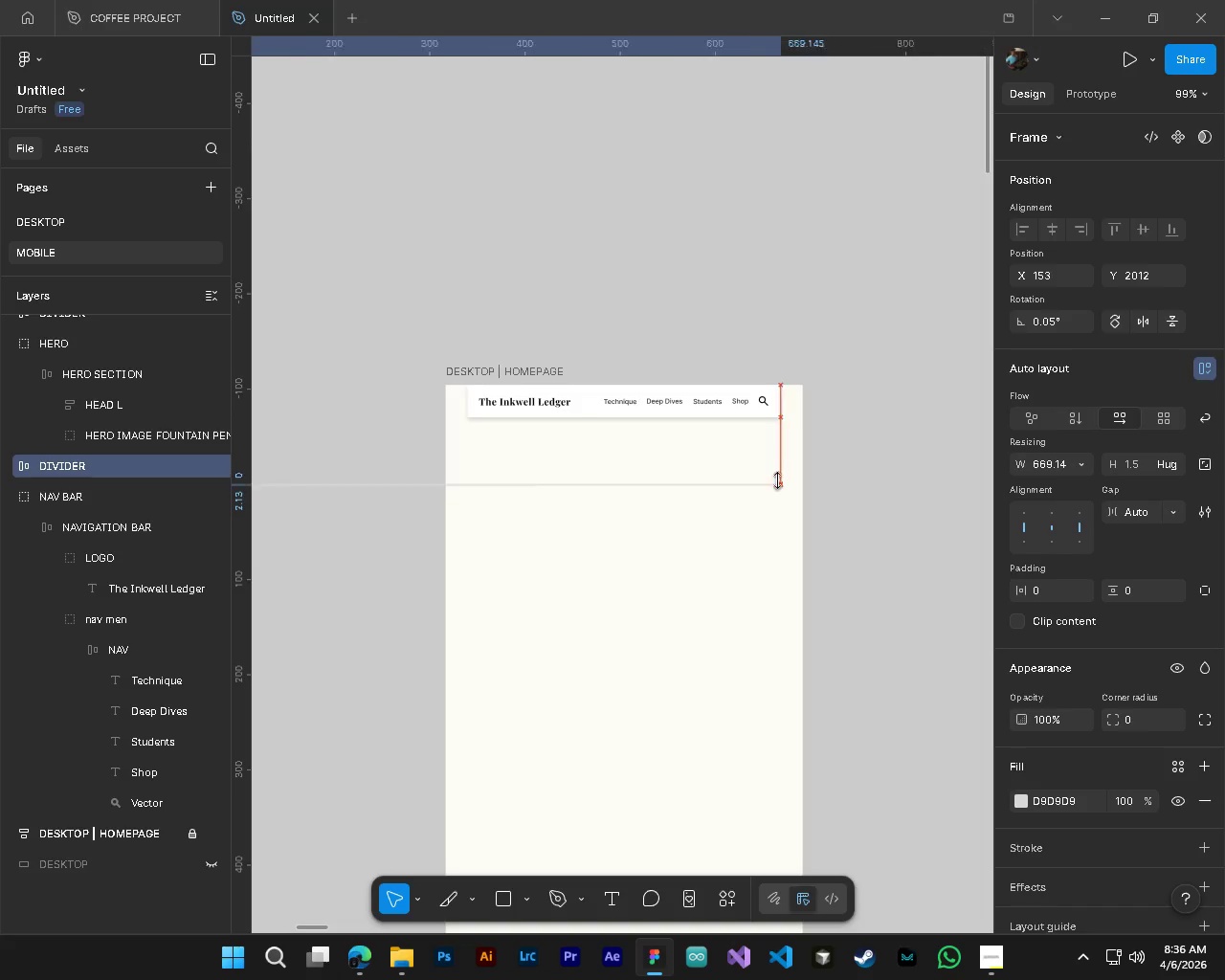 
left_click_drag(start_coordinate=[781, 480], to_coordinate=[794, 480])
 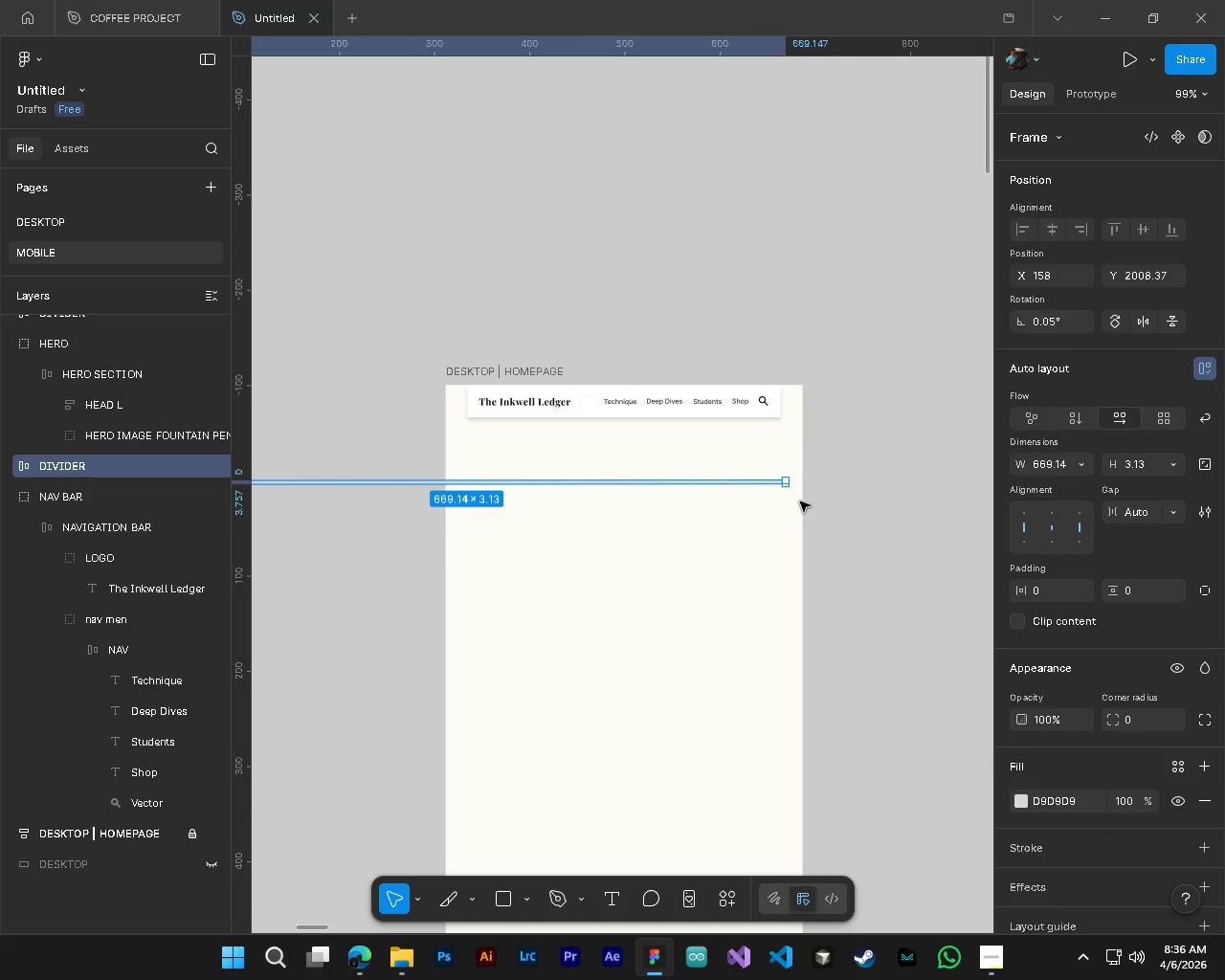 
hold_key(key=ControlLeft, duration=0.39)
 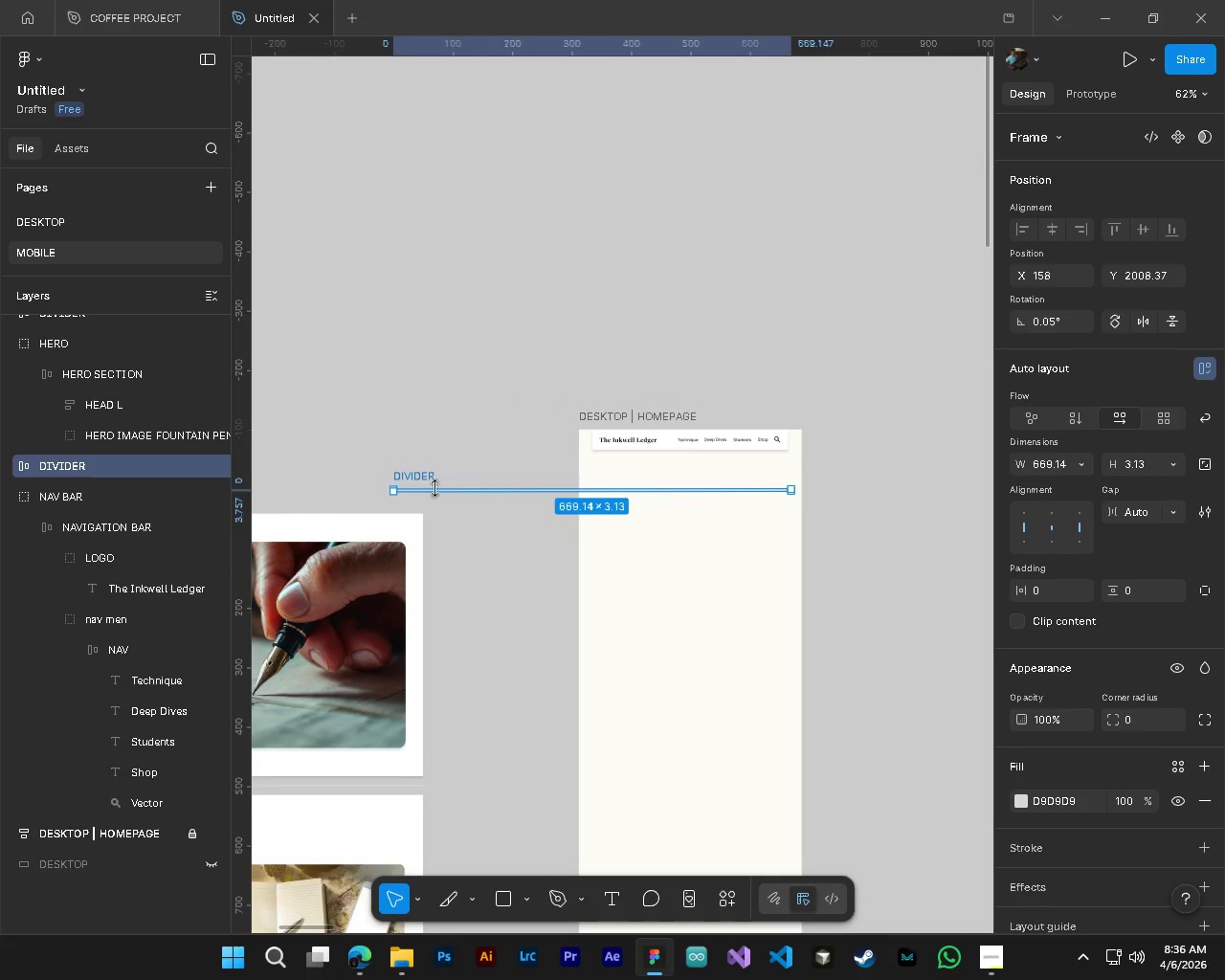 
key(Alt+Control+AltLeft)
 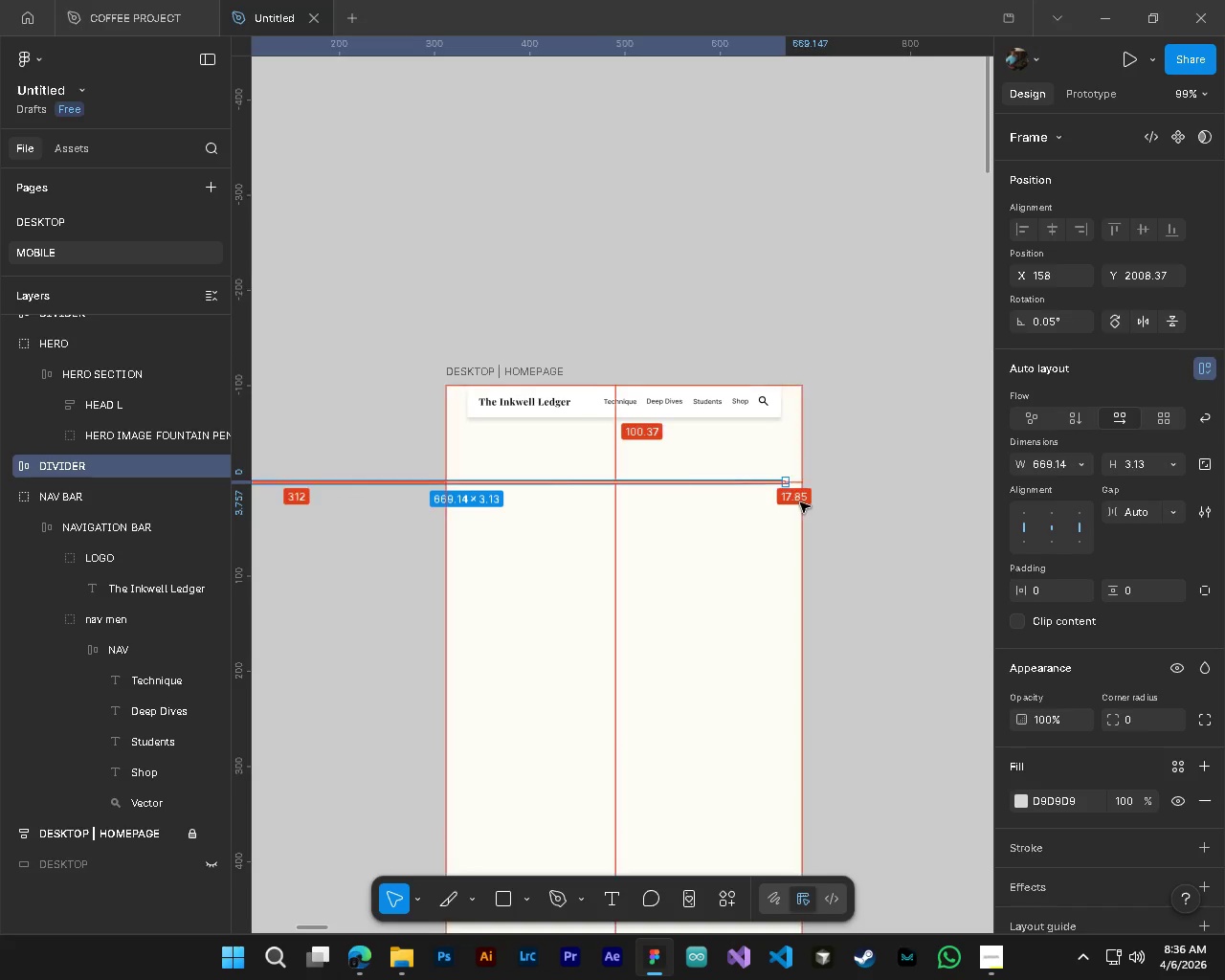 
key(Alt+Control+AltLeft)
 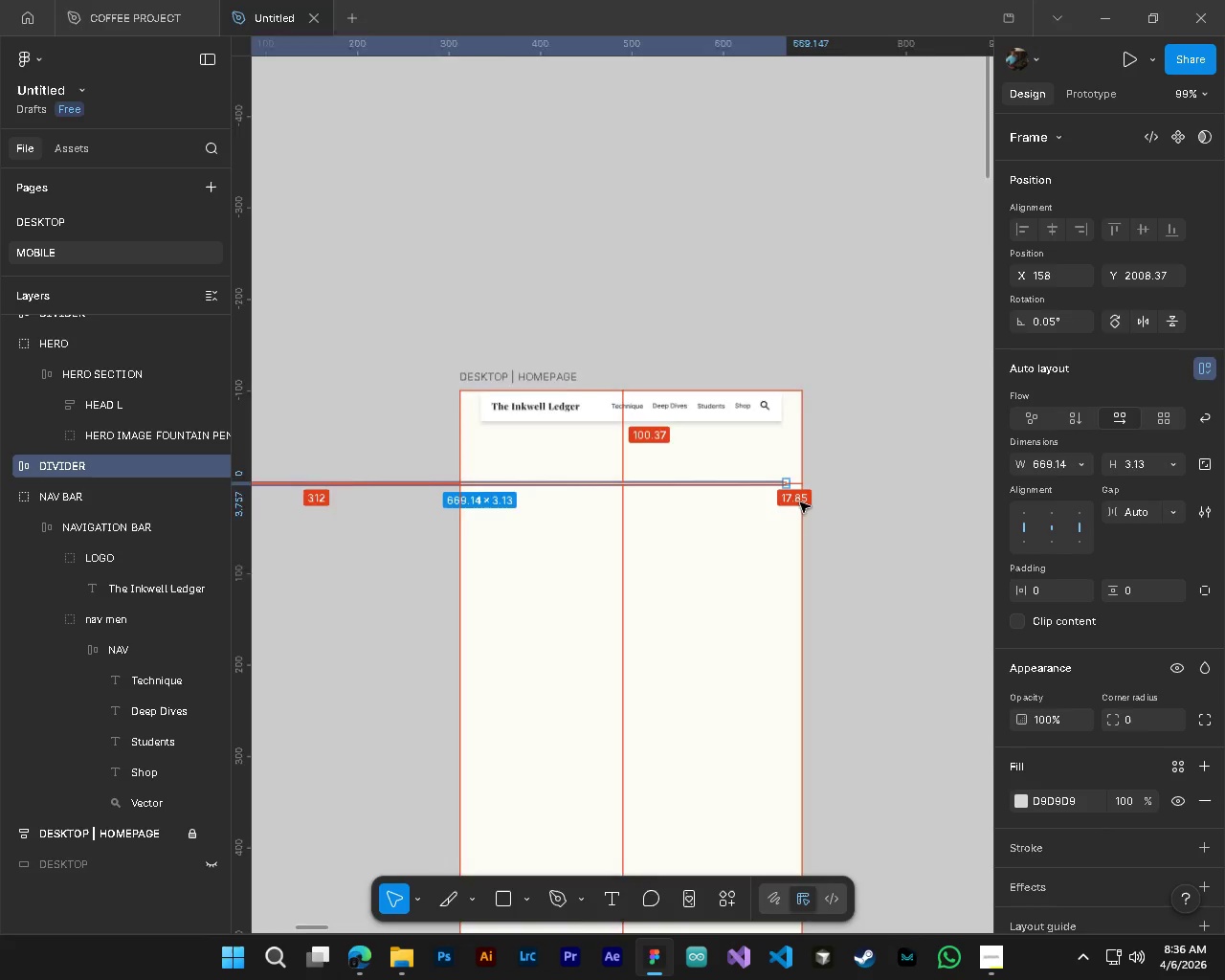 
wait(6.03)
 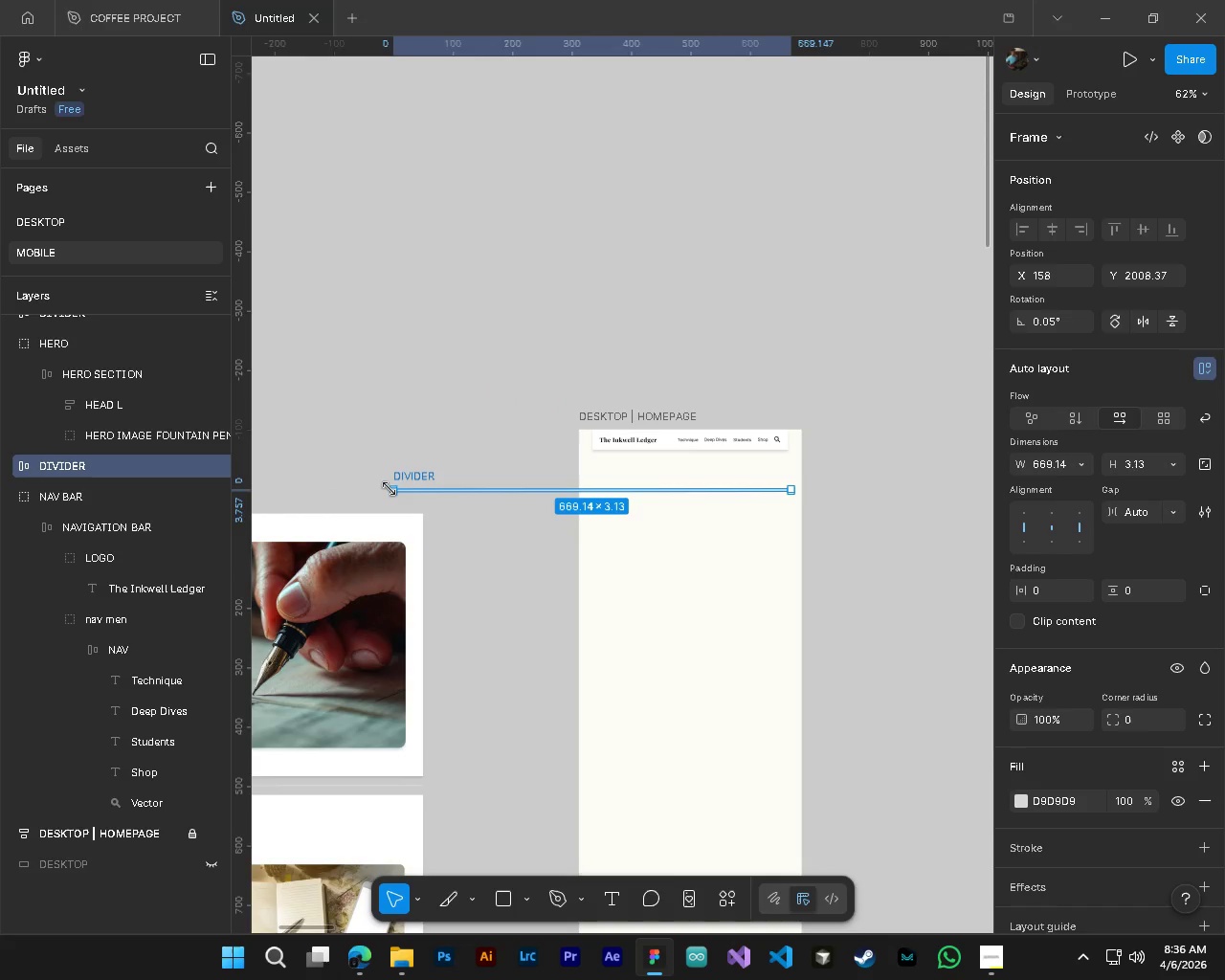 
left_click_drag(start_coordinate=[392, 491], to_coordinate=[601, 484])
 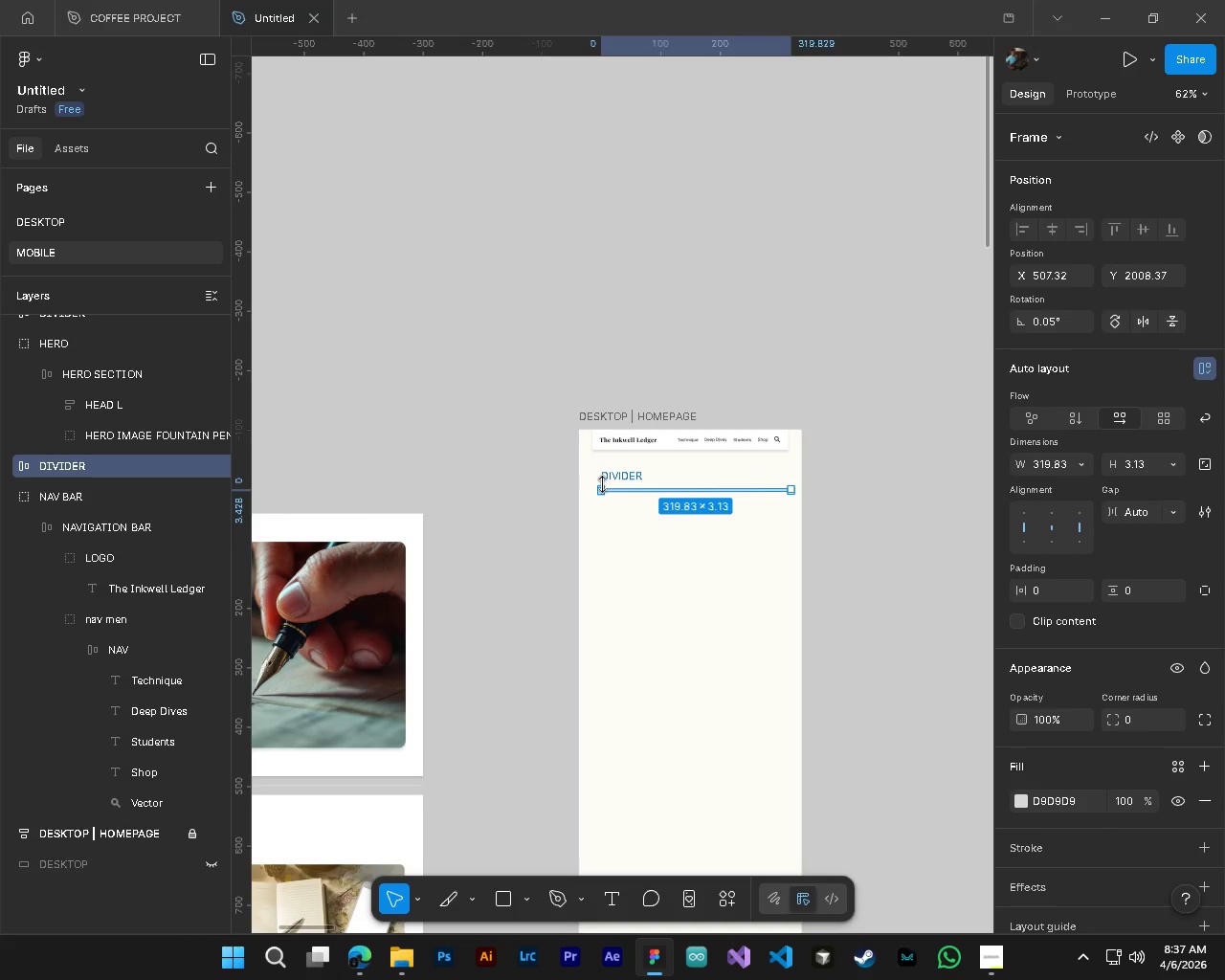 
scroll: coordinate [800, 502], scroll_direction: down, amount: 4.0
 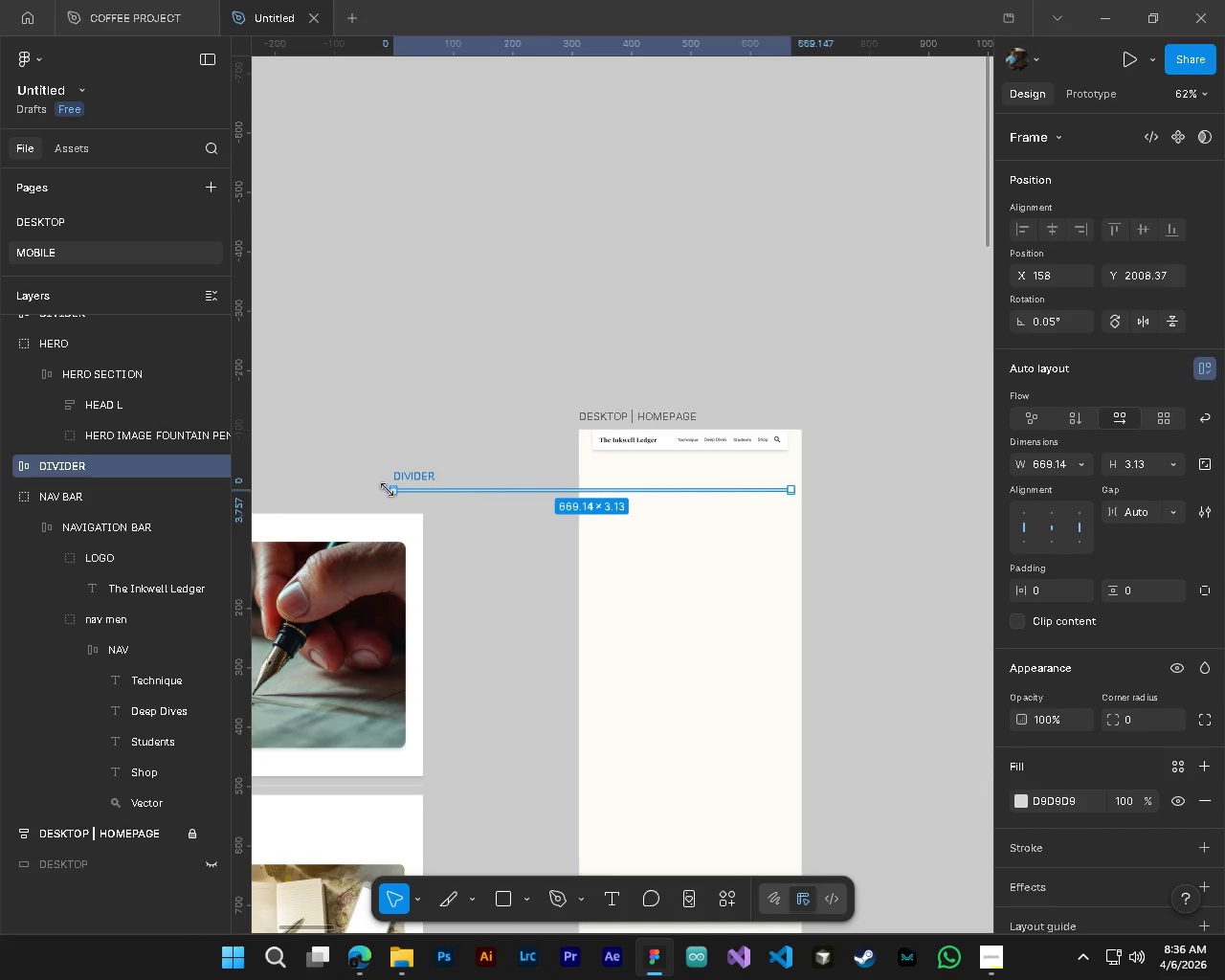 
hold_key(key=ControlLeft, duration=0.72)
 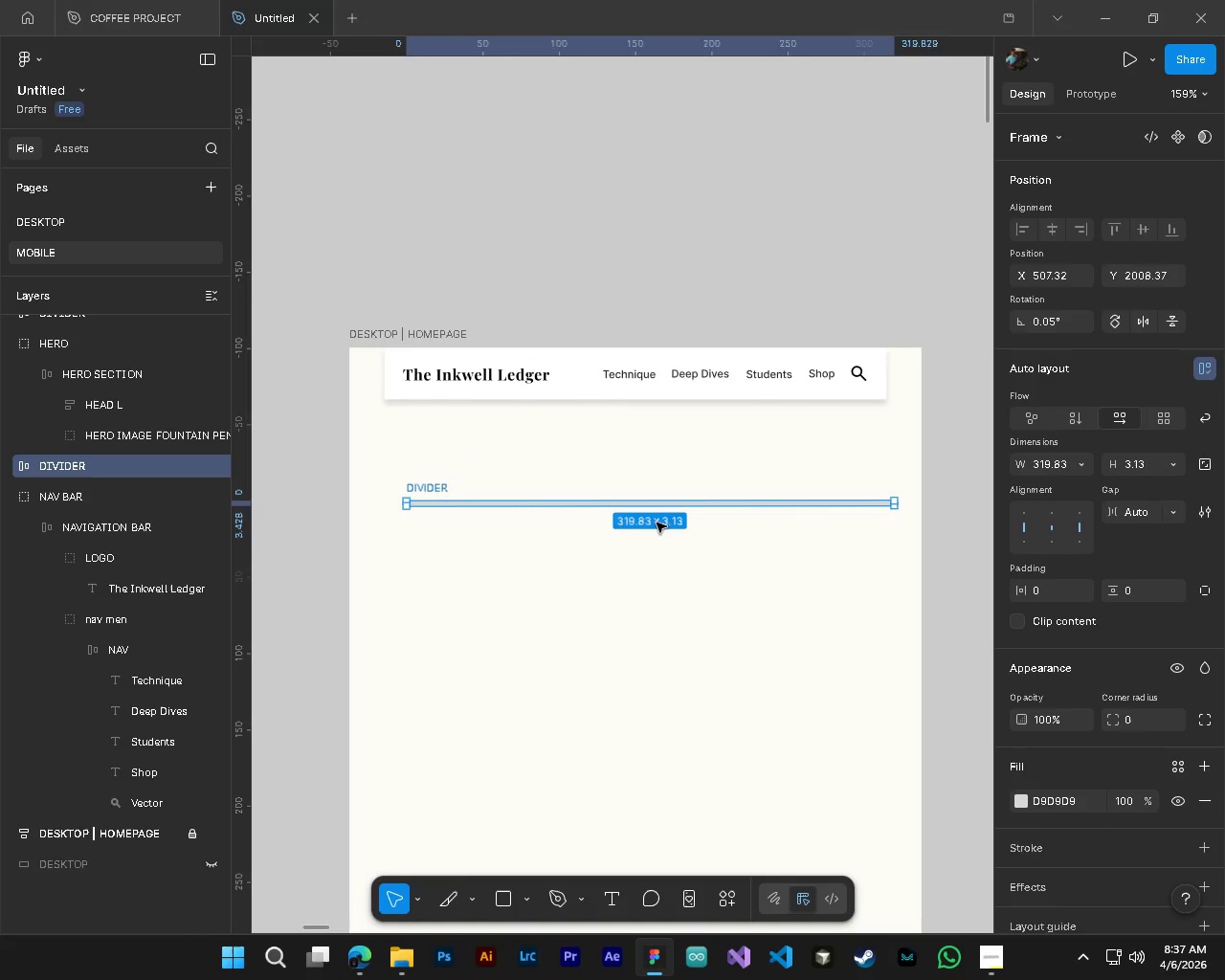 
hold_key(key=AltLeft, duration=0.66)
 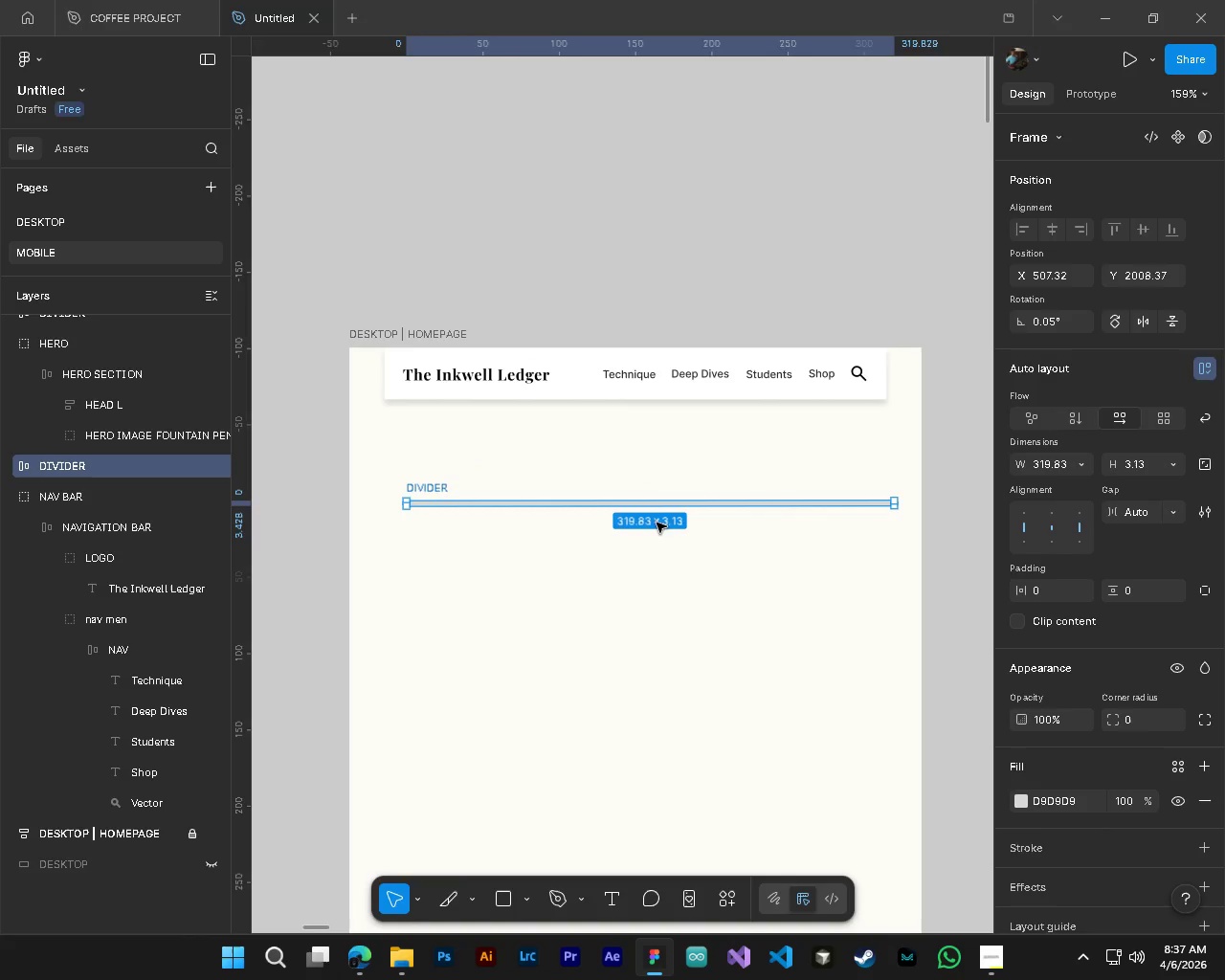 
key(Control+ControlLeft)
 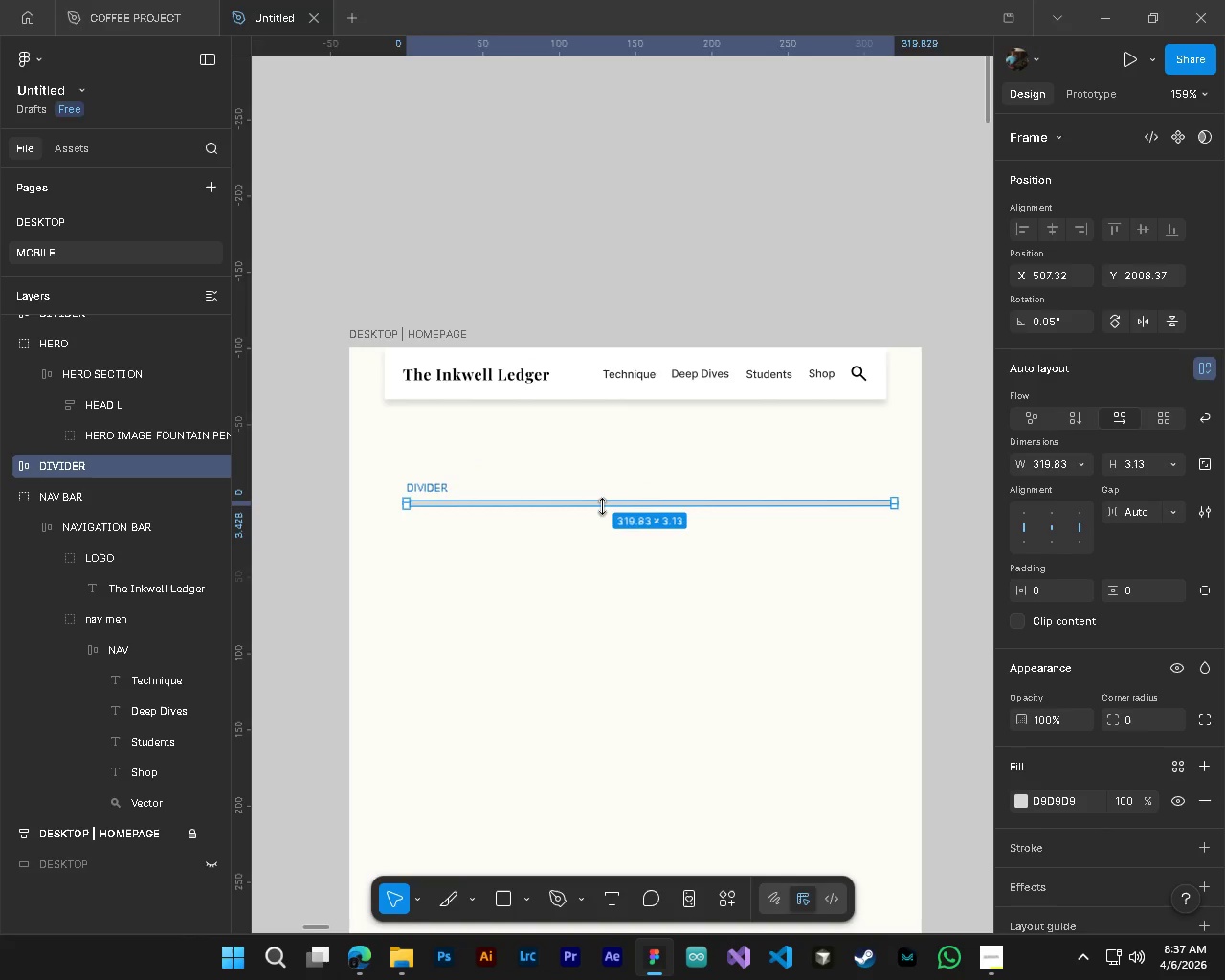 
left_click_drag(start_coordinate=[602, 506], to_coordinate=[612, 503])
 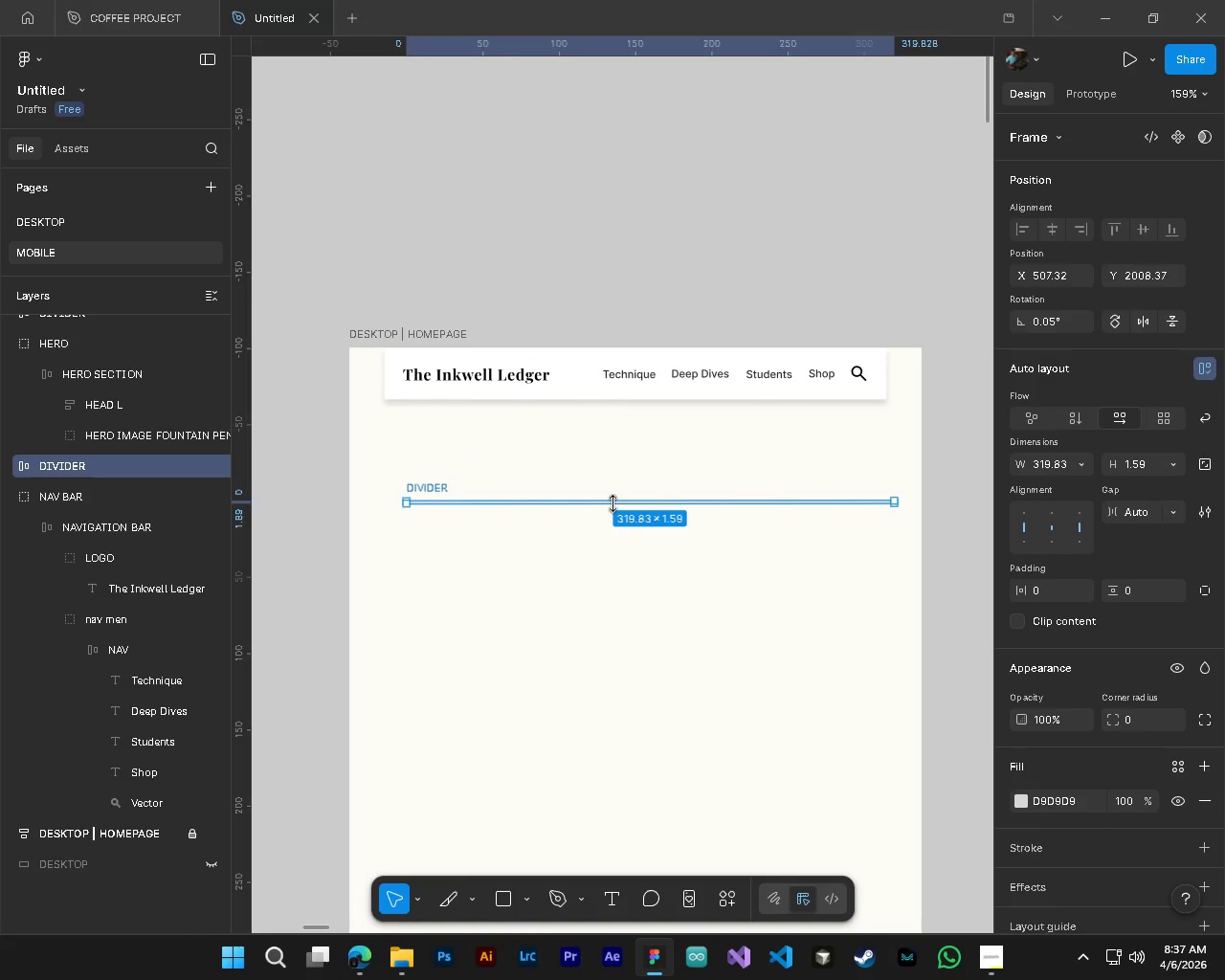 
hold_key(key=ControlLeft, duration=0.36)
 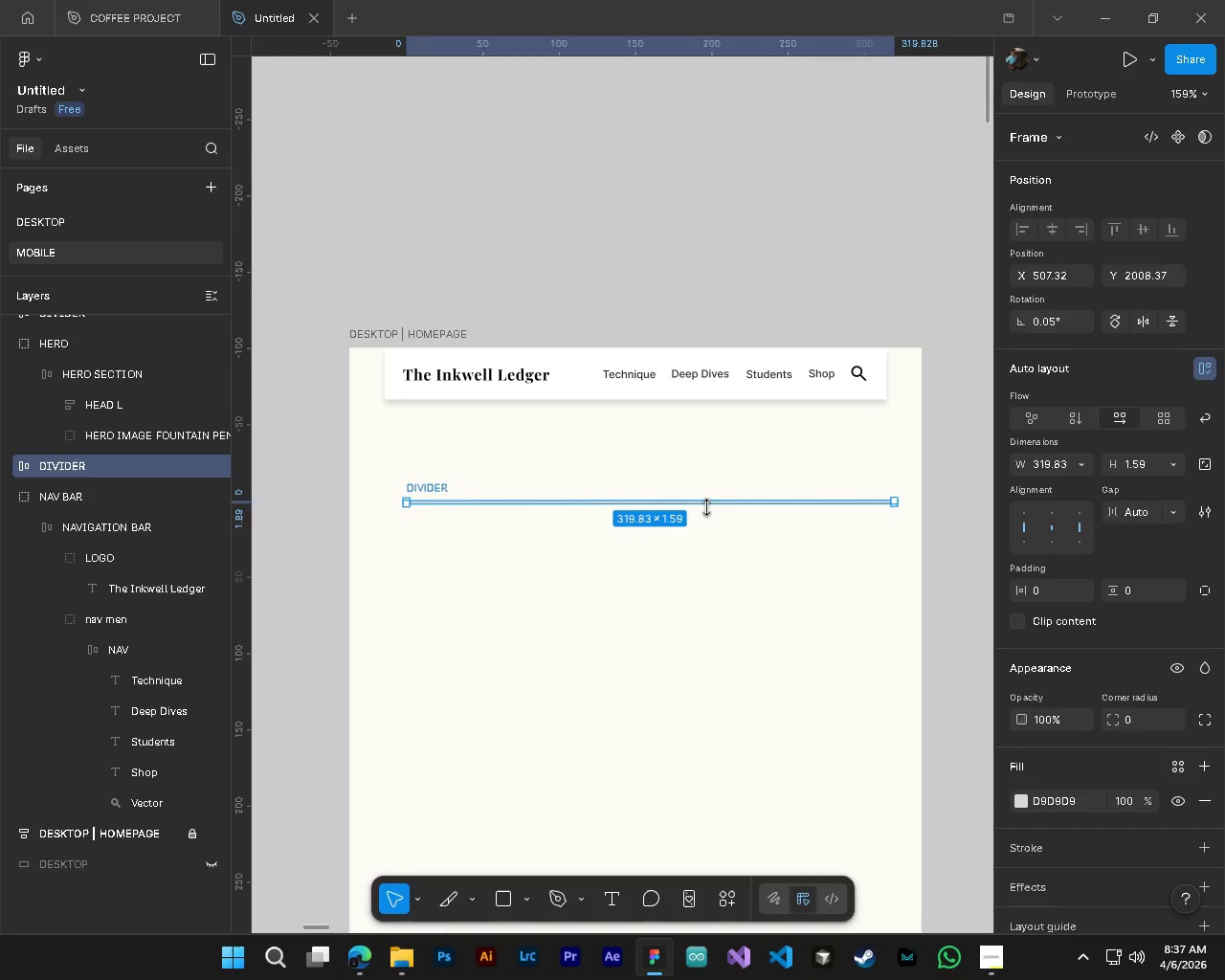 
hold_key(key=AltLeft, duration=0.31)
 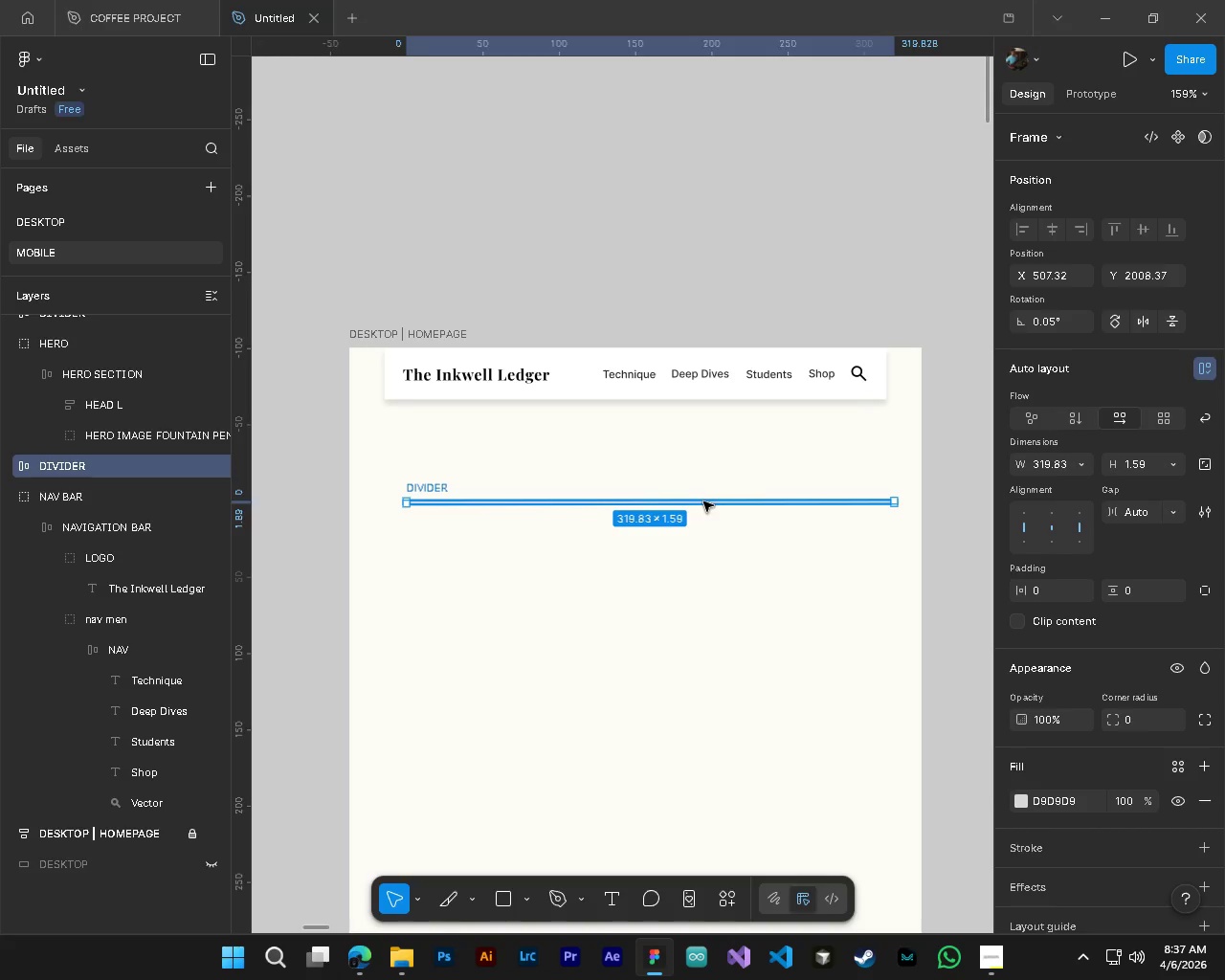 
left_click_drag(start_coordinate=[703, 501], to_coordinate=[688, 412])
 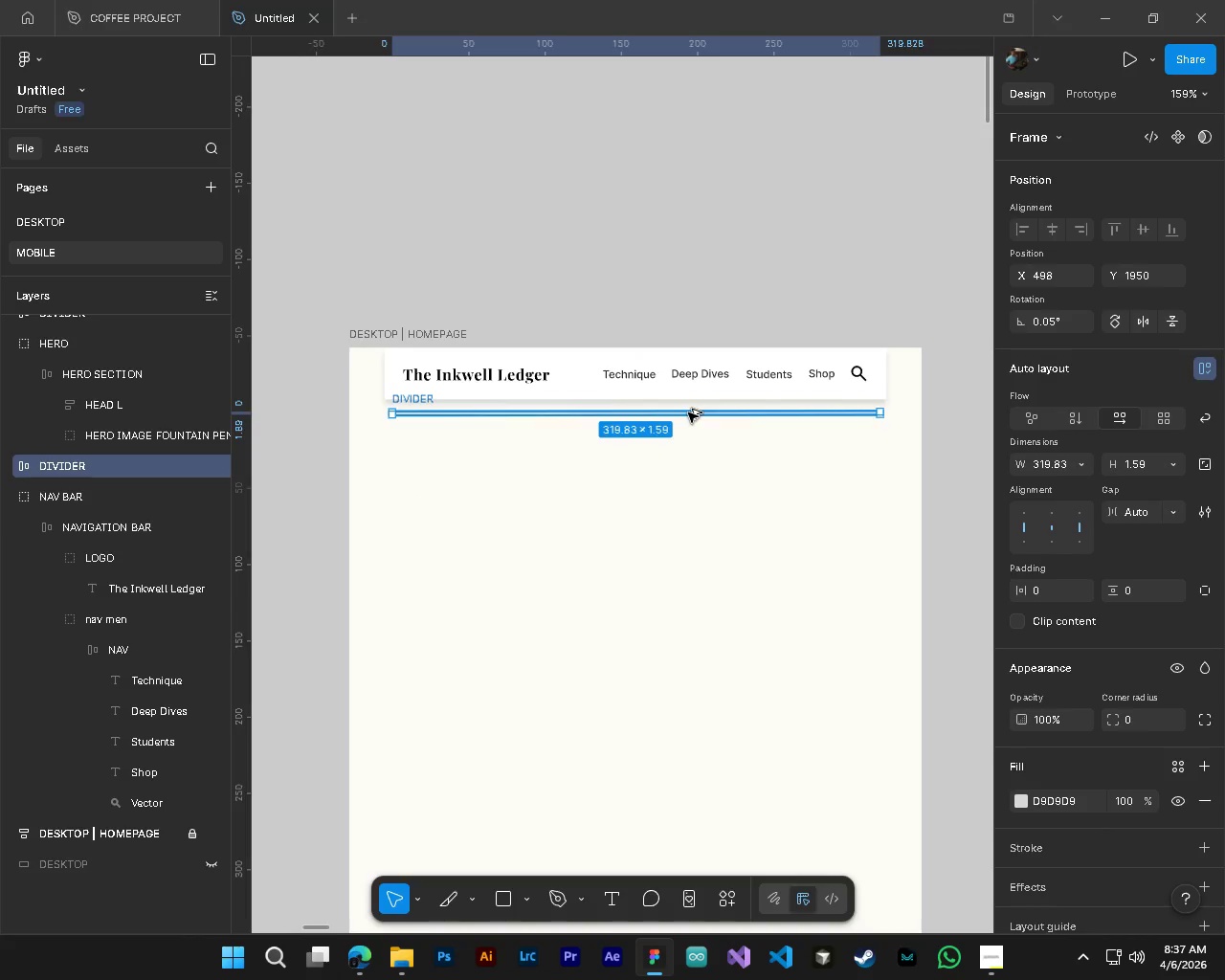 
scroll: coordinate [725, 480], scroll_direction: up, amount: 8.0
 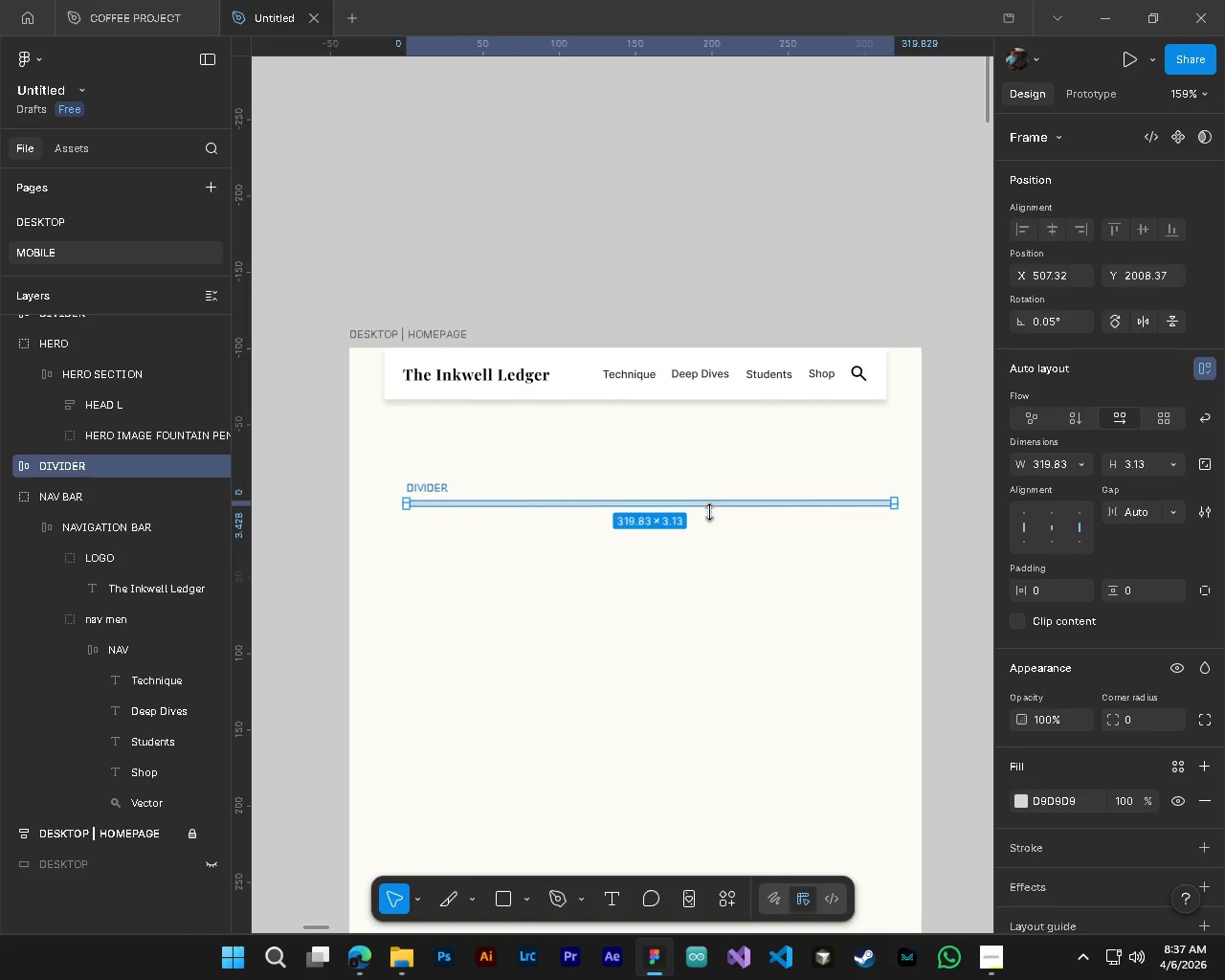 
hold_key(key=ControlLeft, duration=0.94)
 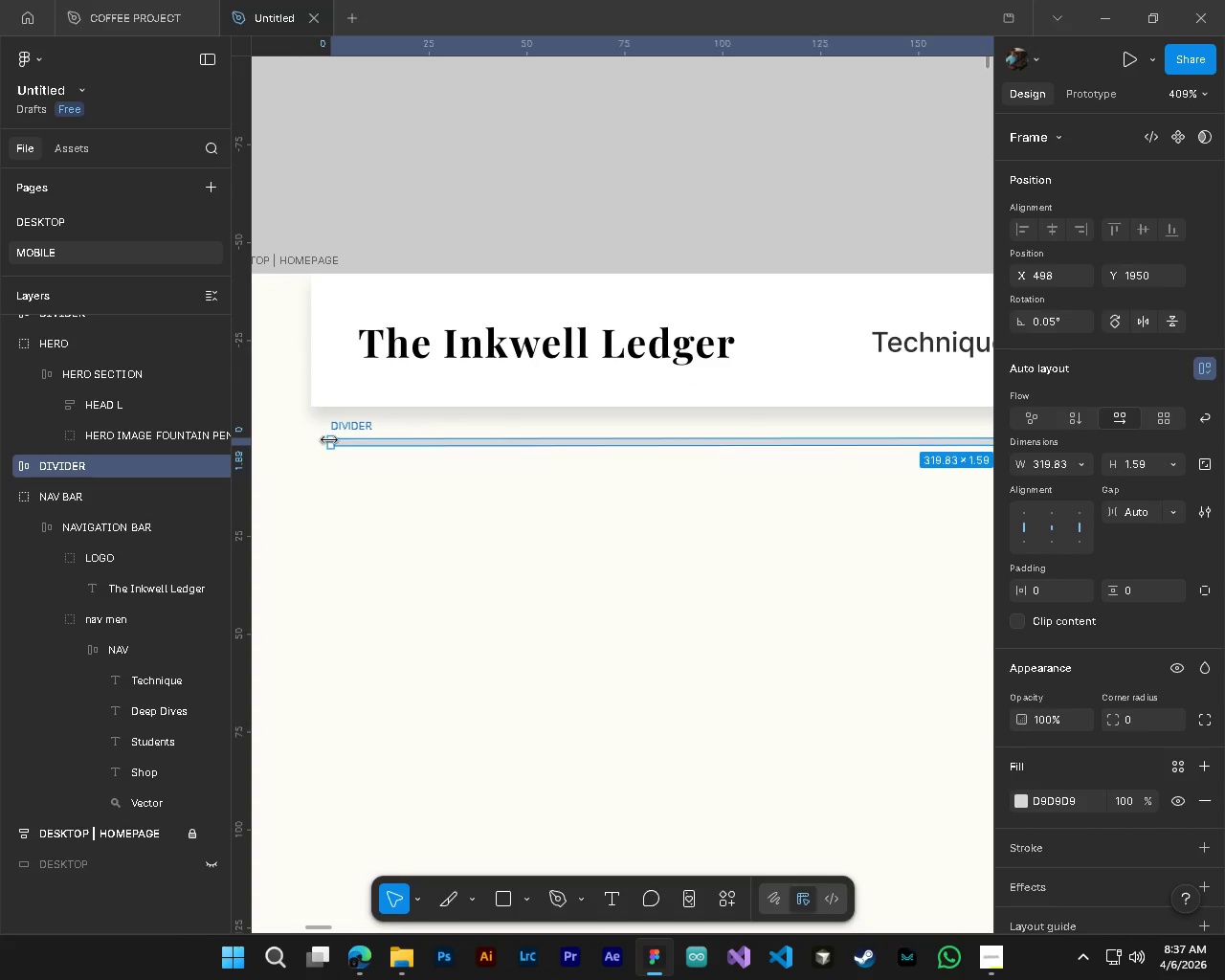 
hold_key(key=AltLeft, duration=0.89)
 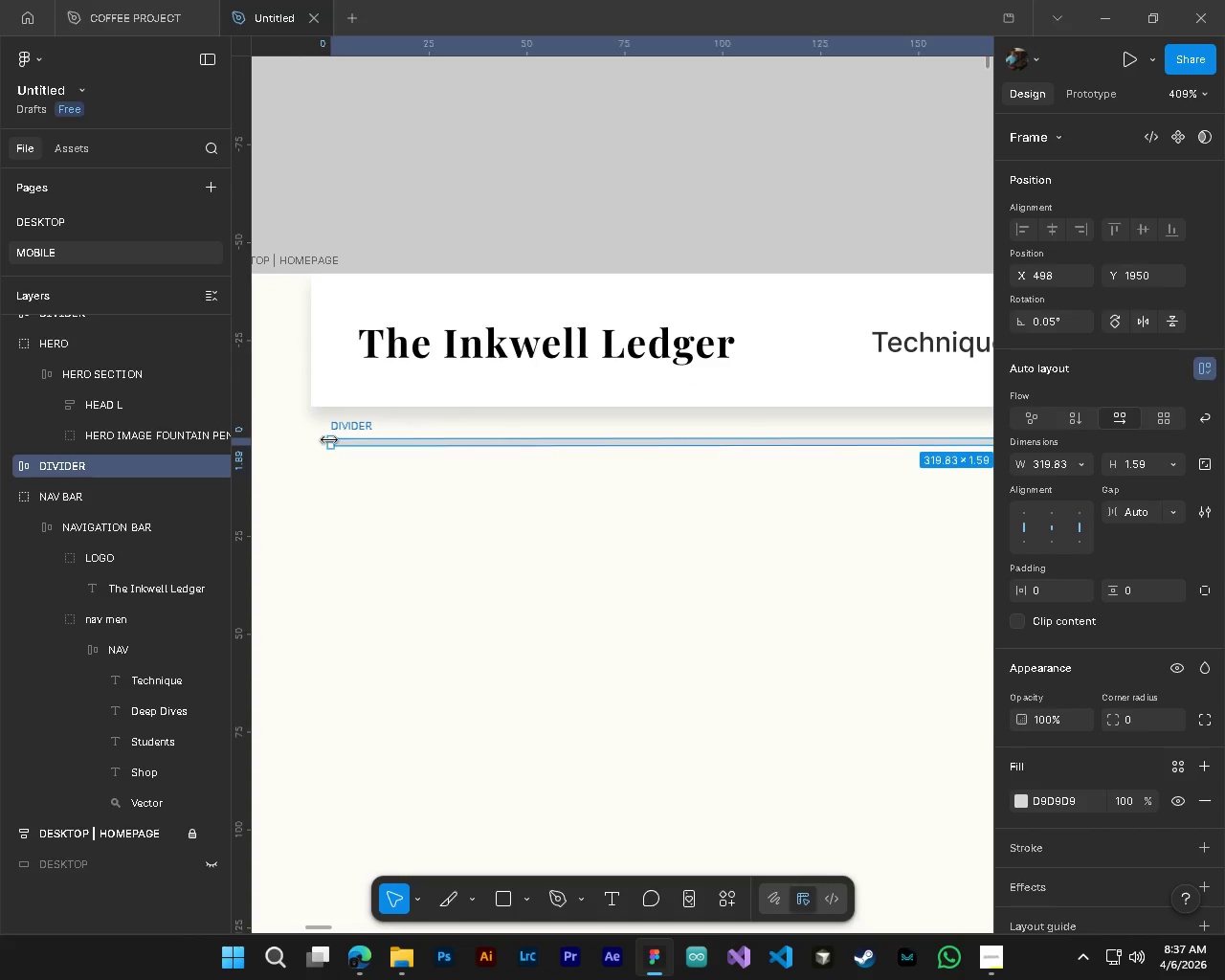 
left_click_drag(start_coordinate=[329, 439], to_coordinate=[316, 437])
 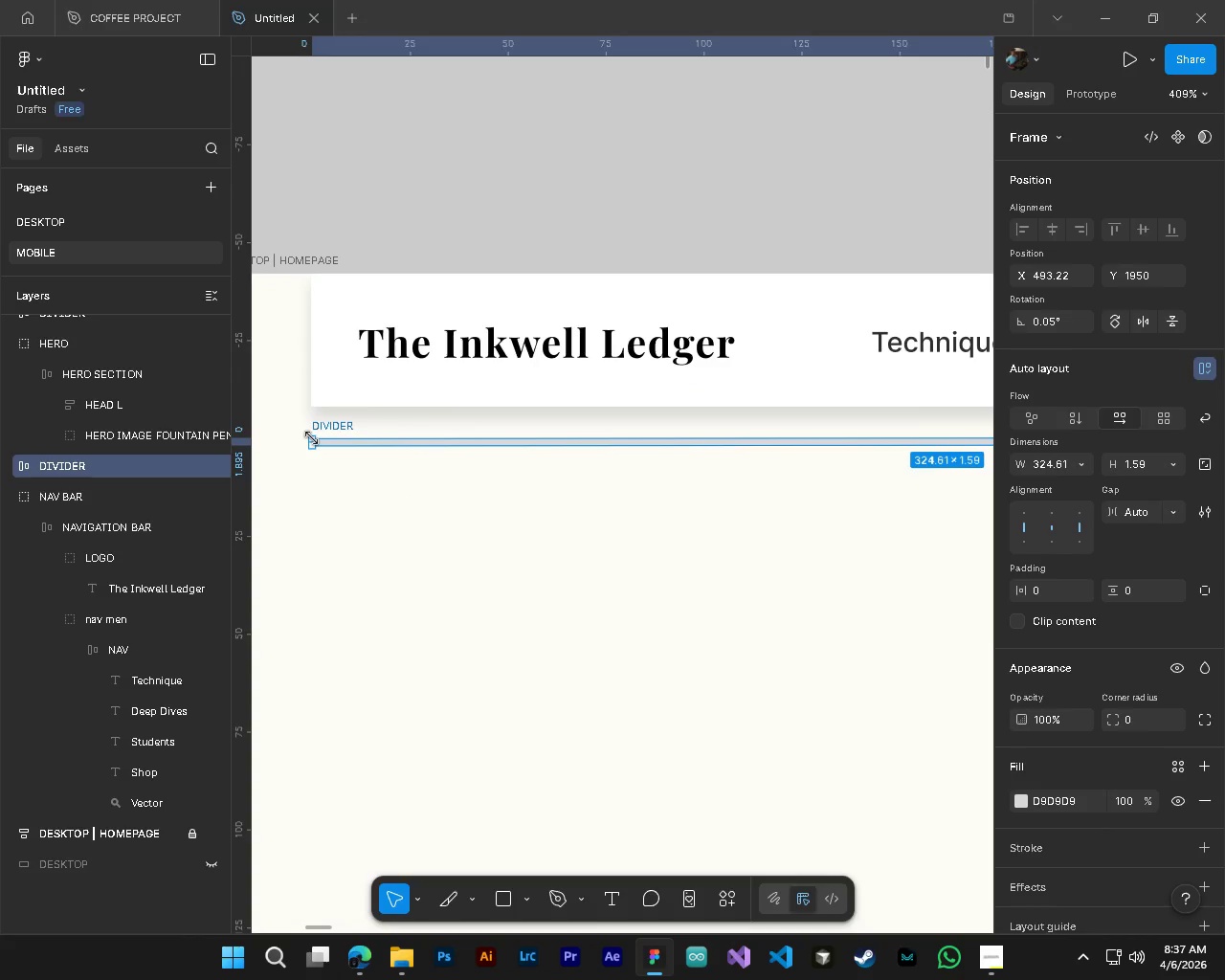 
left_click([312, 437])
 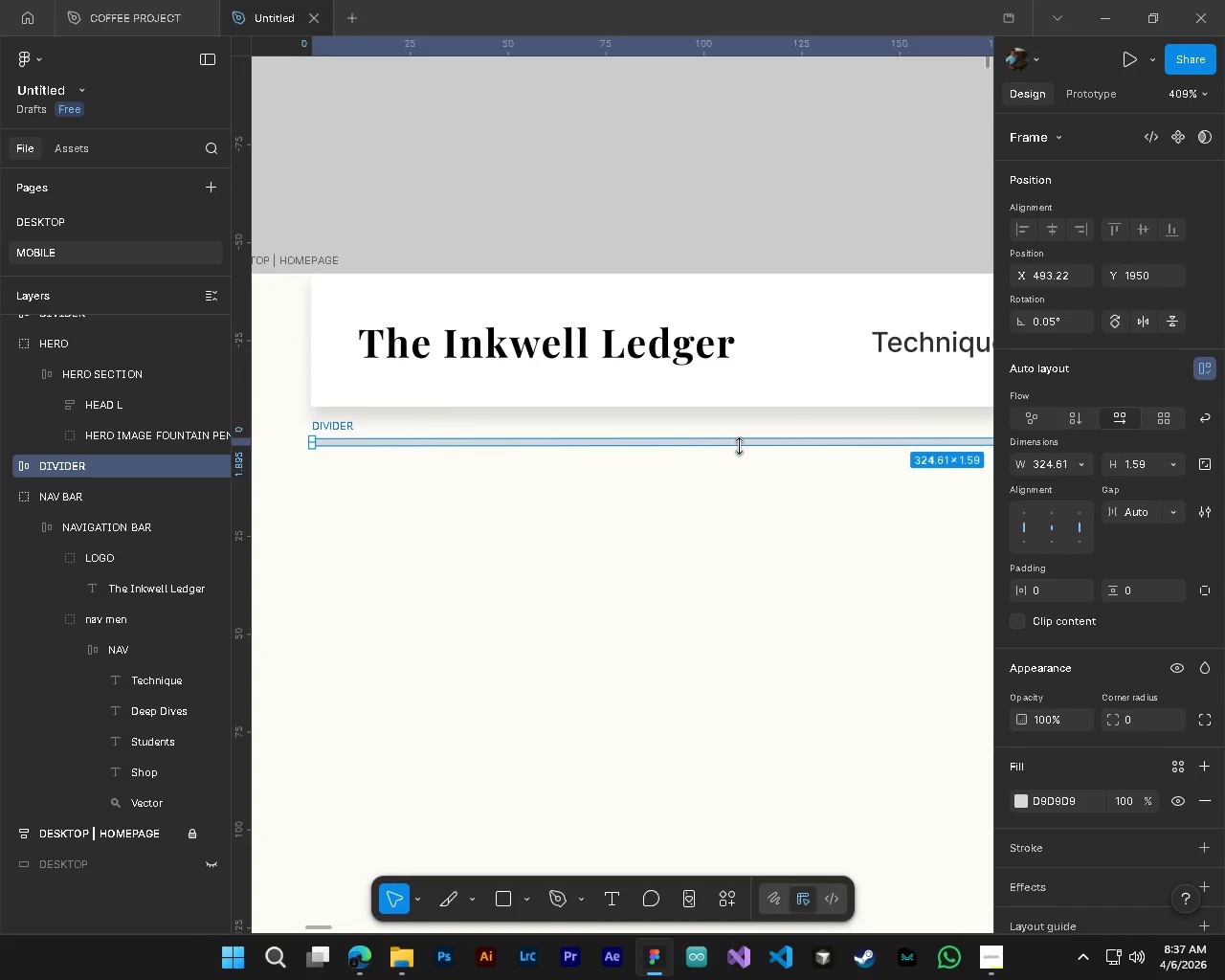 
left_click_drag(start_coordinate=[739, 446], to_coordinate=[744, 440])
 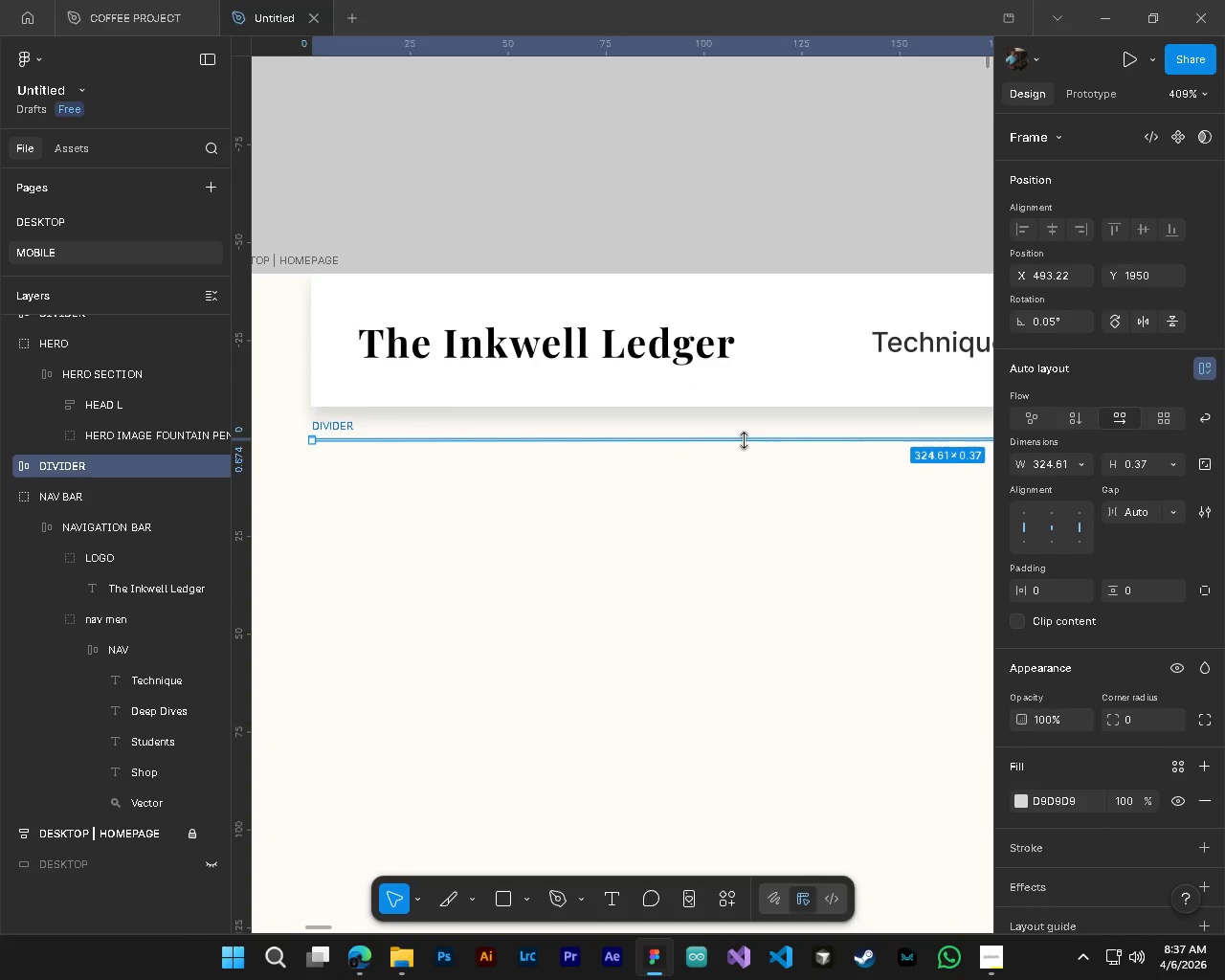 
left_click([744, 440])
 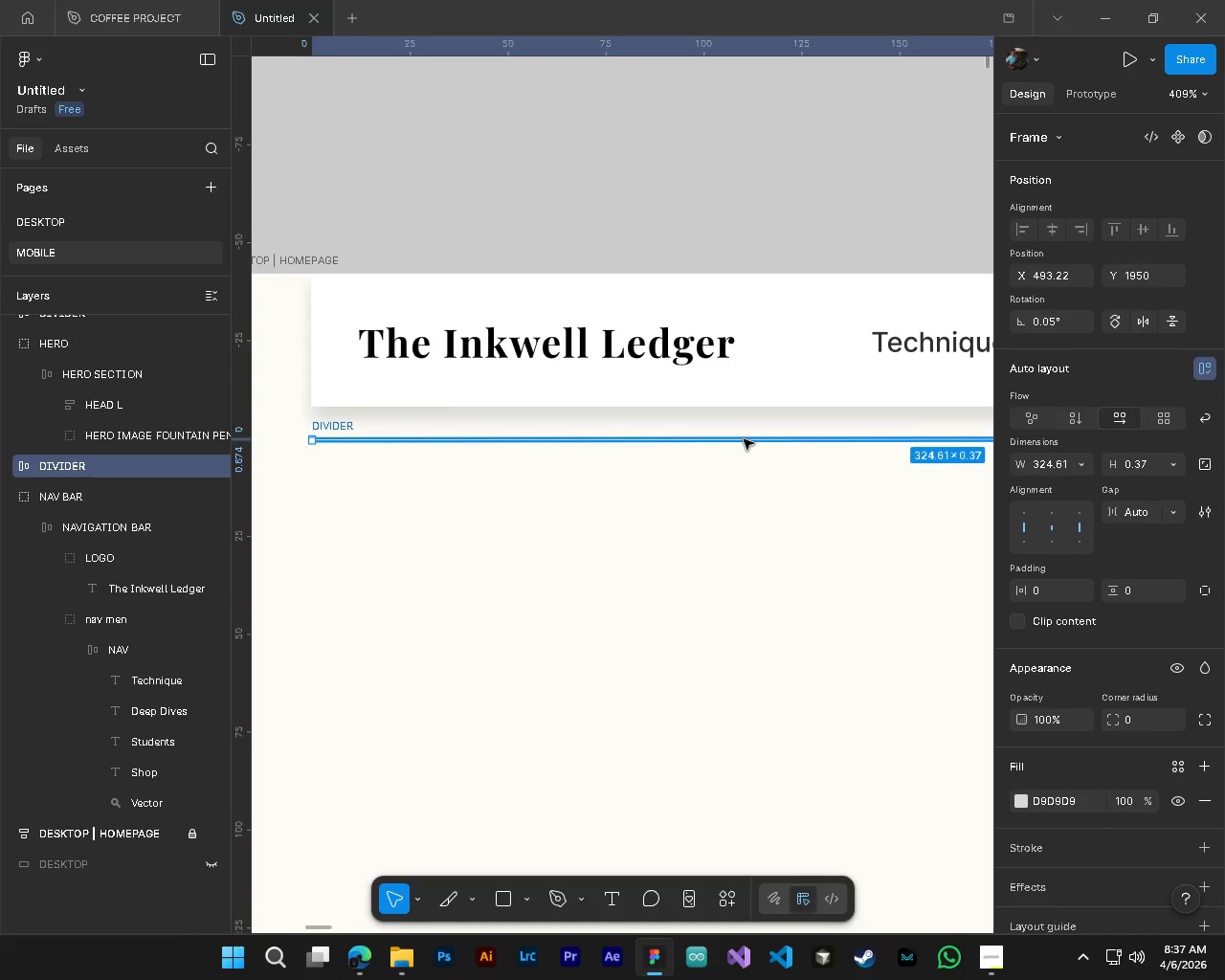 
double_click([744, 439])
 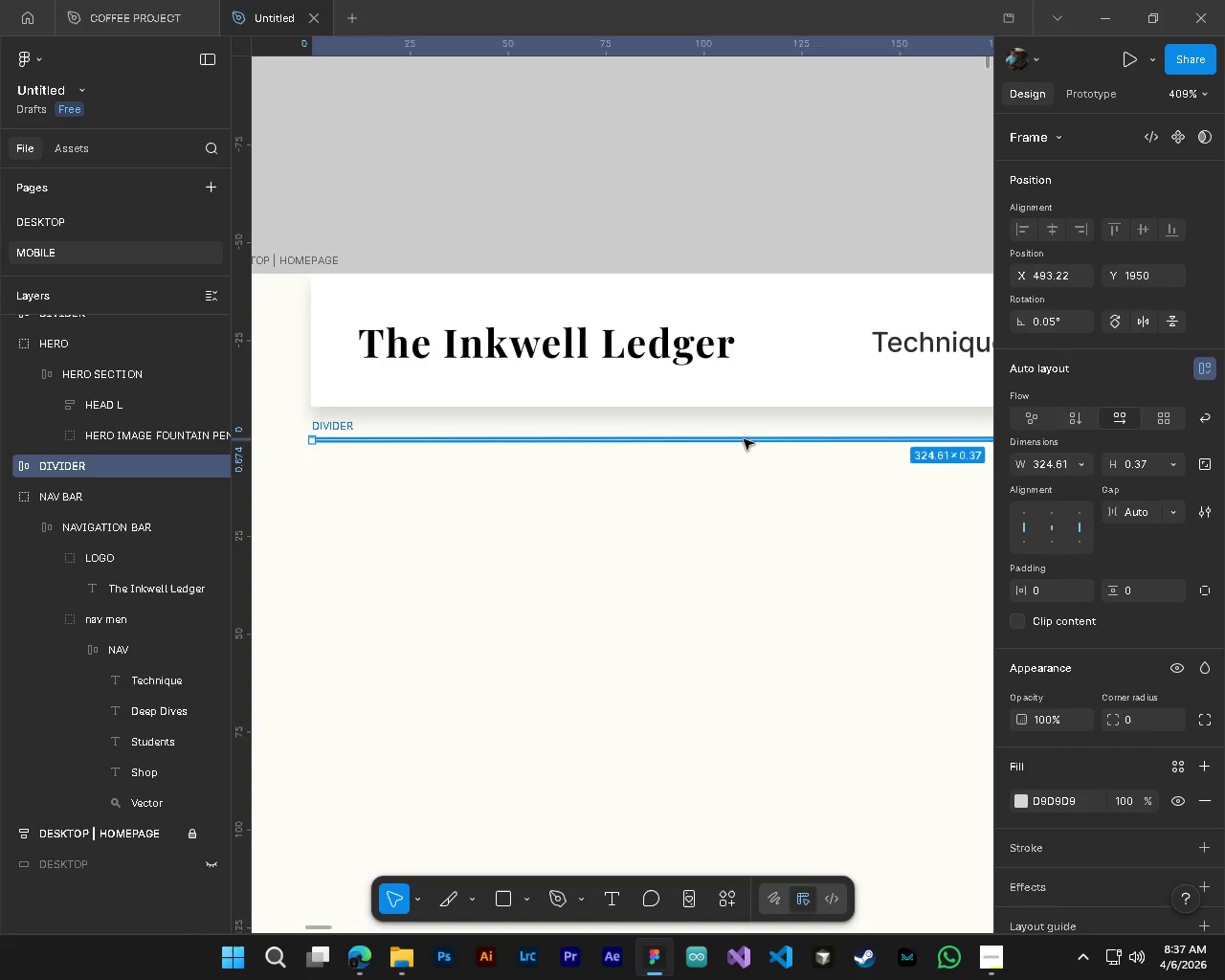 
hold_key(key=ControlLeft, duration=0.39)
 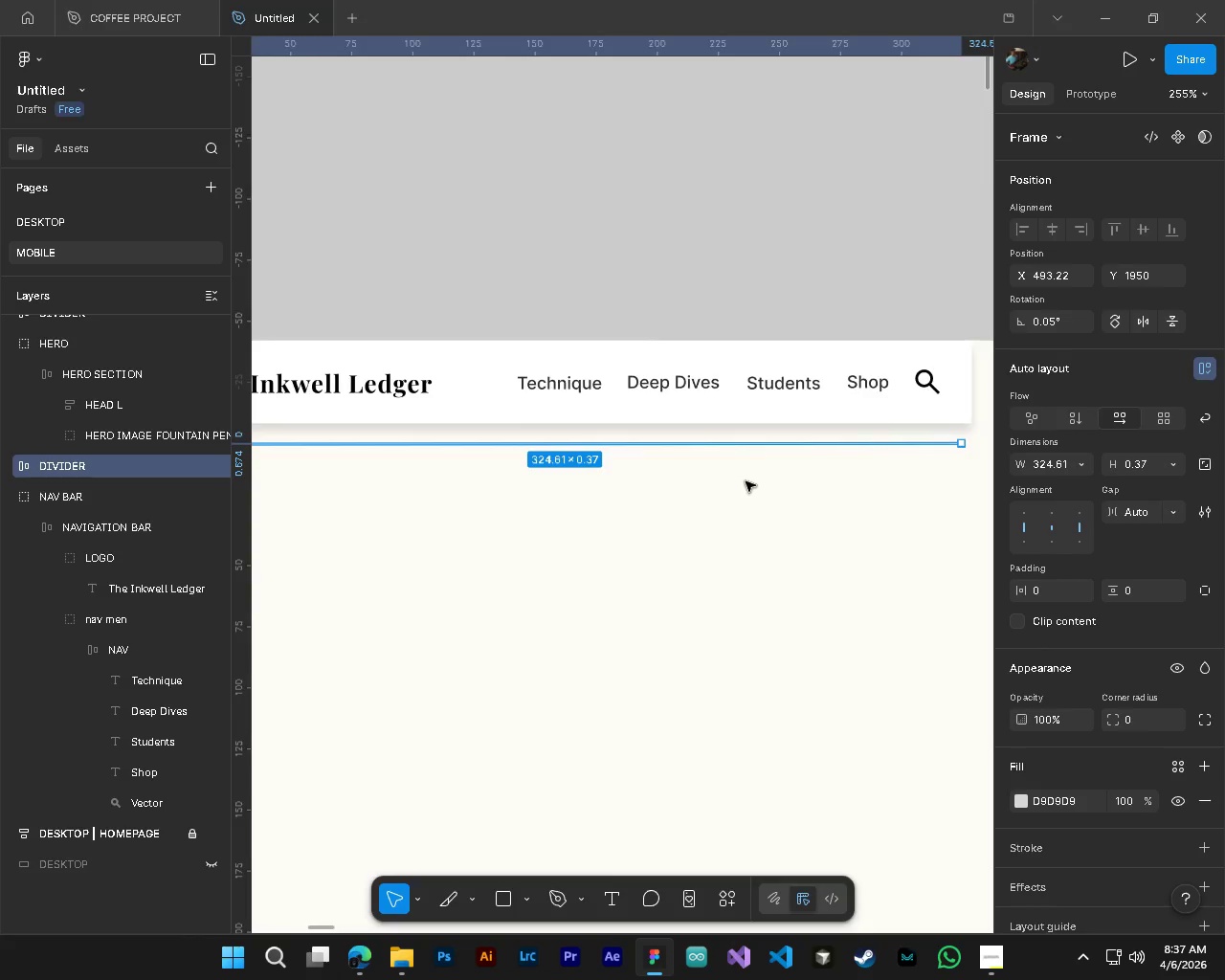 
hold_key(key=AltLeft, duration=0.36)
 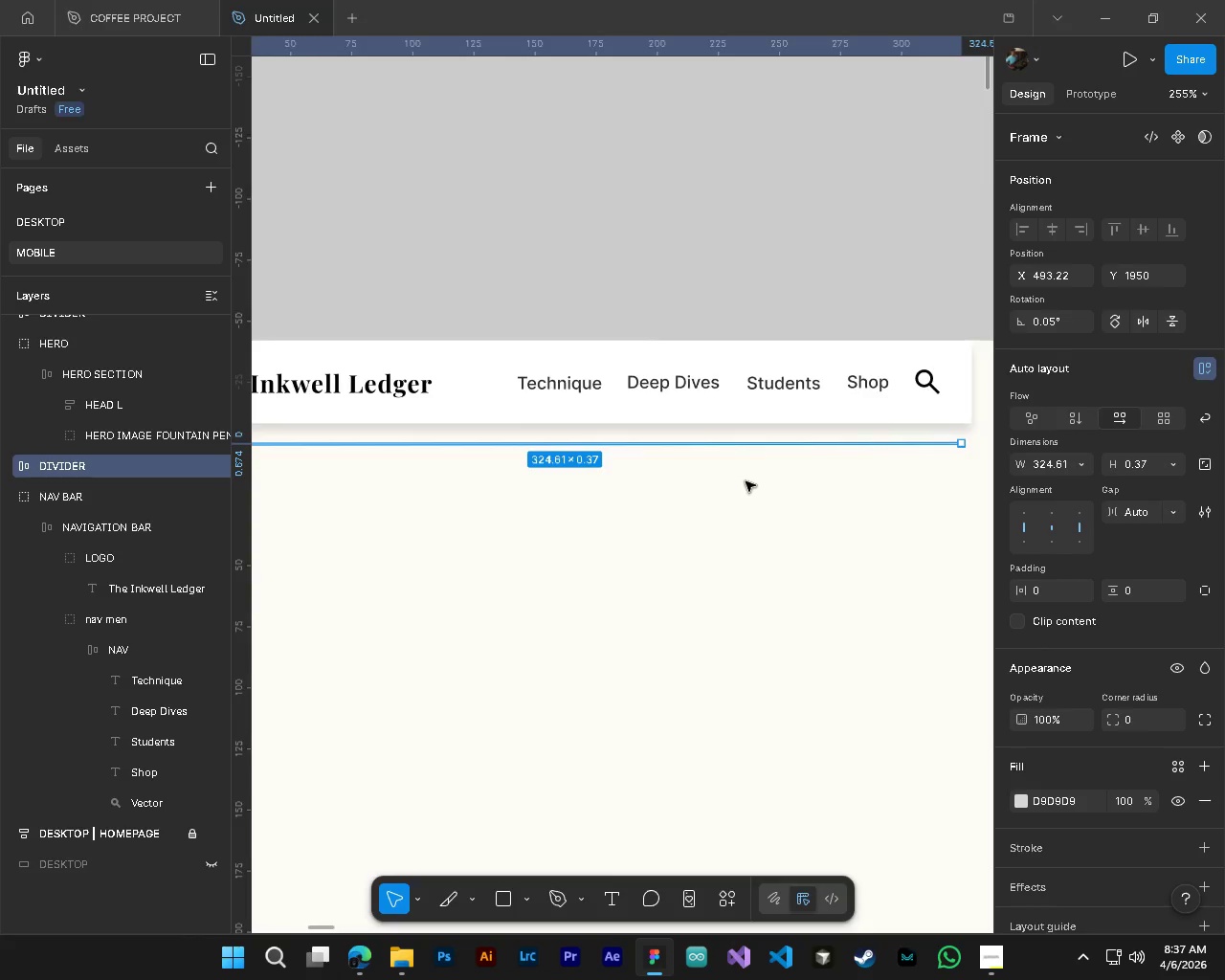 
hold_key(key=ShiftLeft, duration=0.33)
 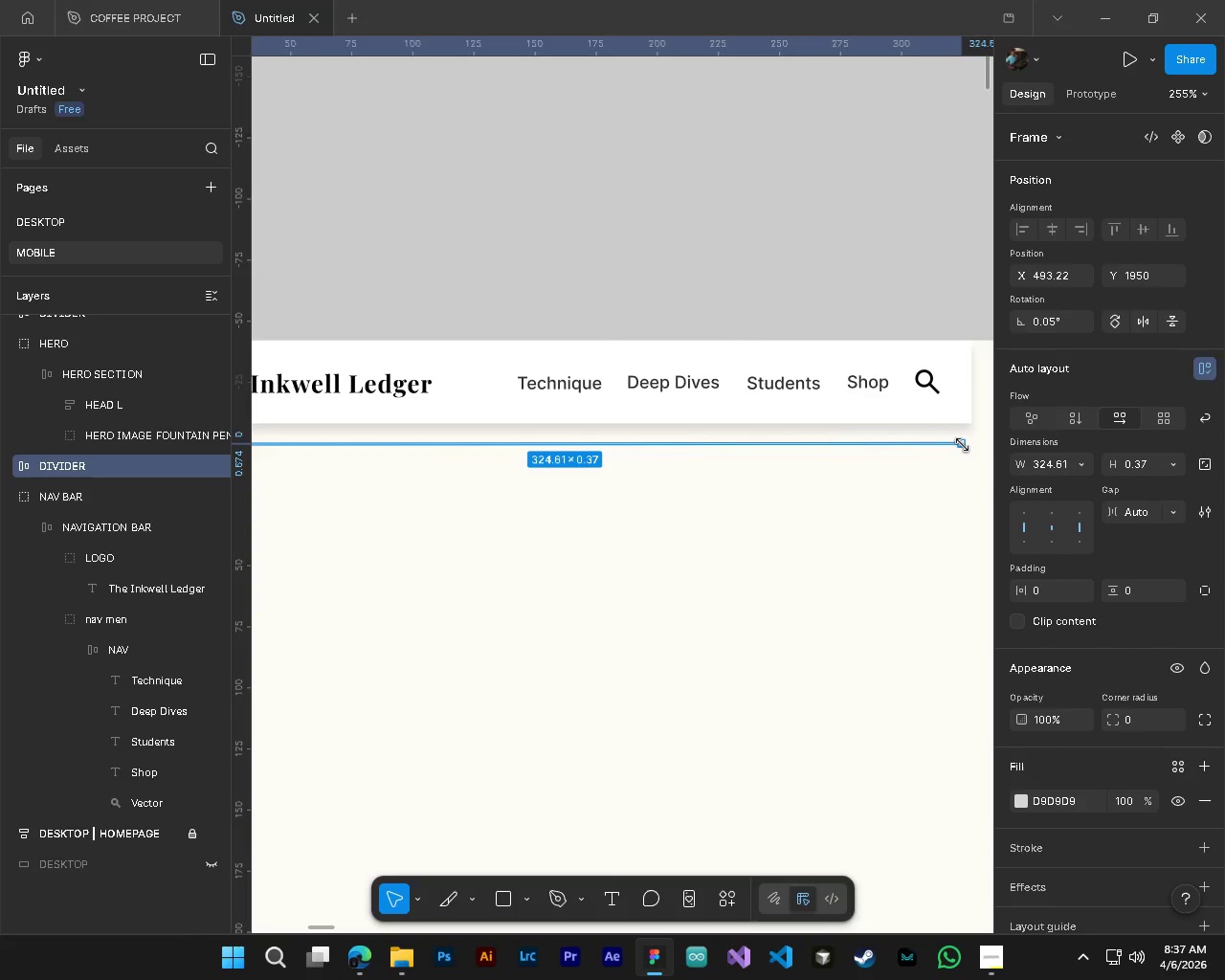 
scroll: coordinate [352, 428], scroll_direction: up, amount: 9.0
 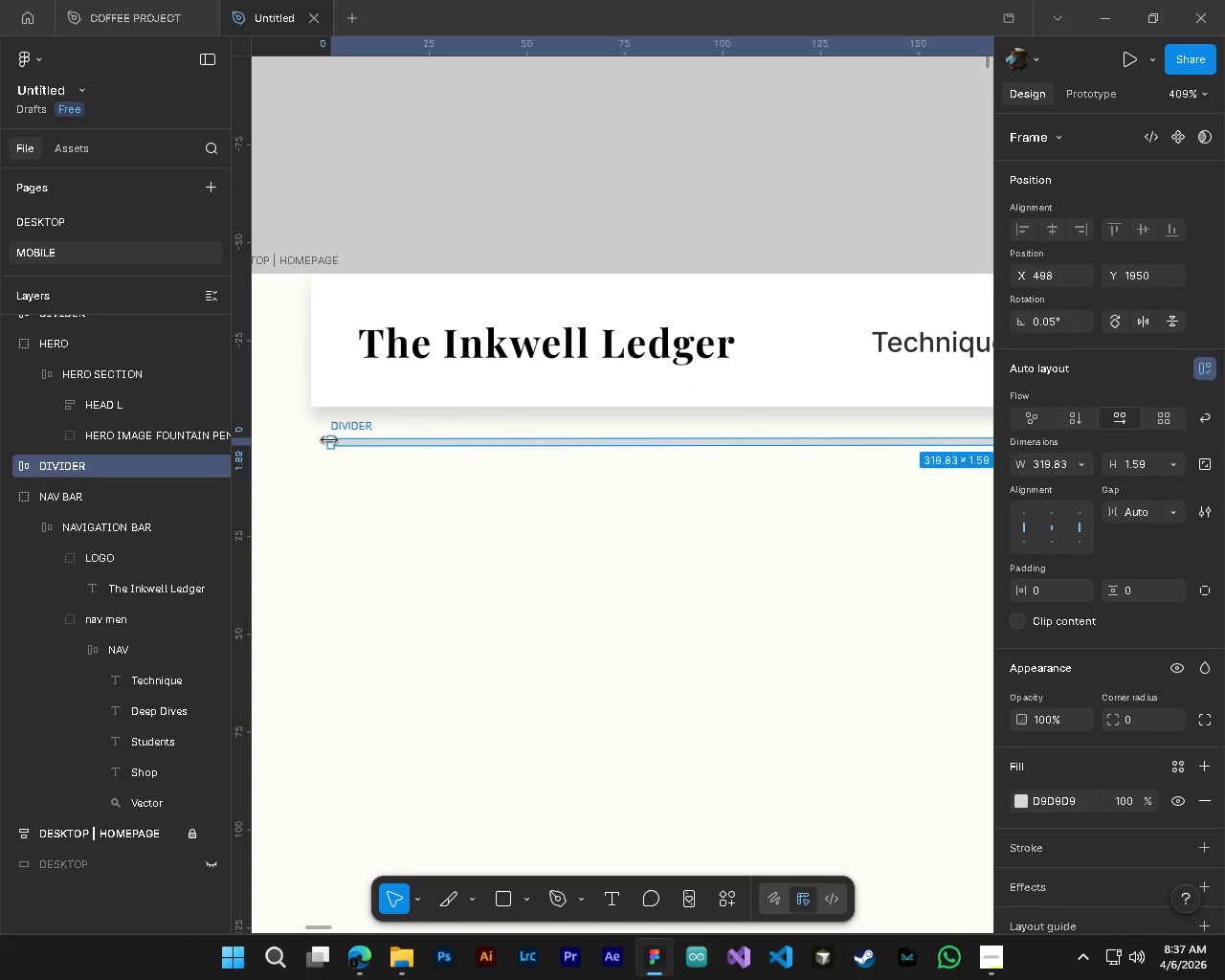 
hold_key(key=ShiftLeft, duration=0.31)
 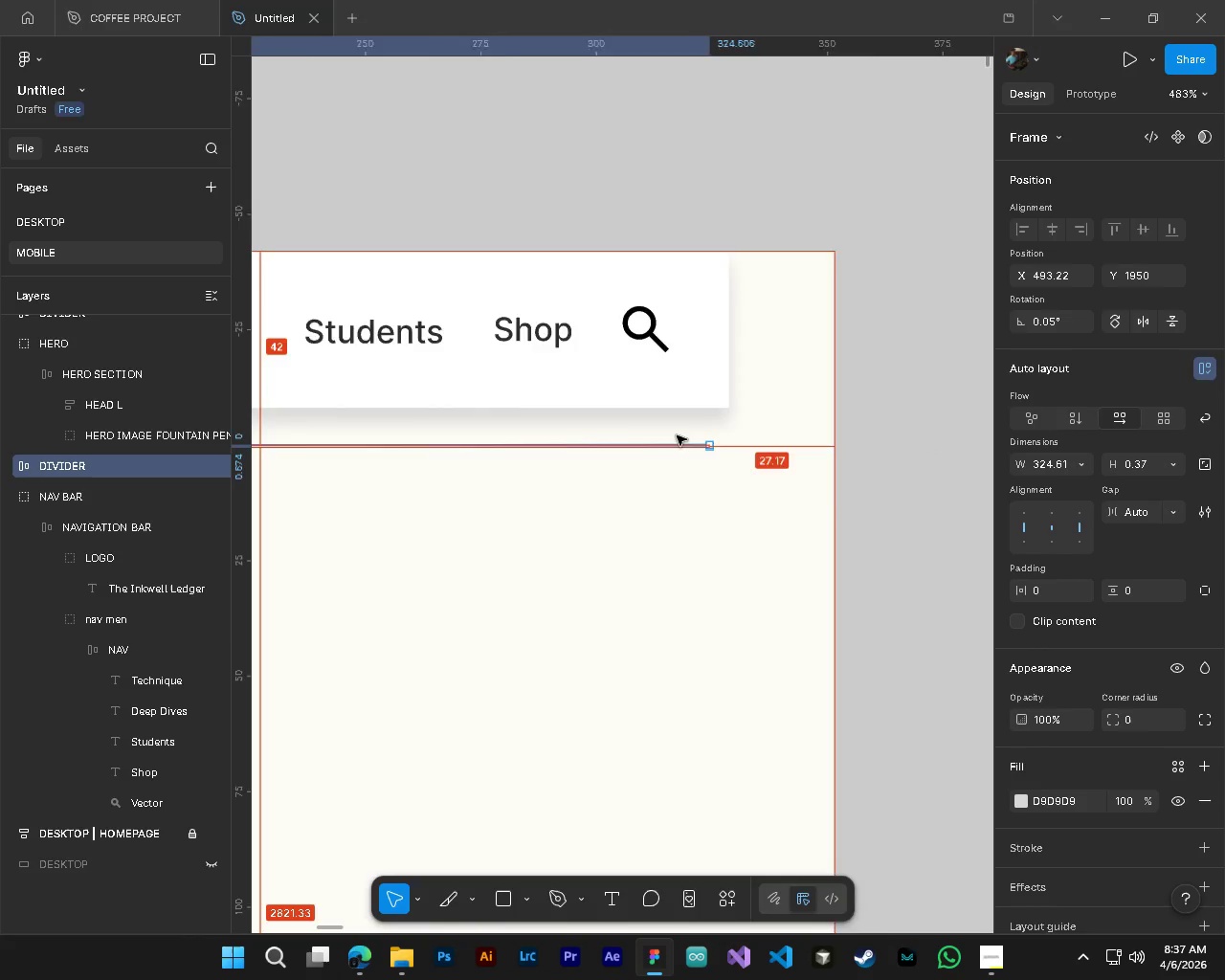 
hold_key(key=ControlLeft, duration=0.62)
 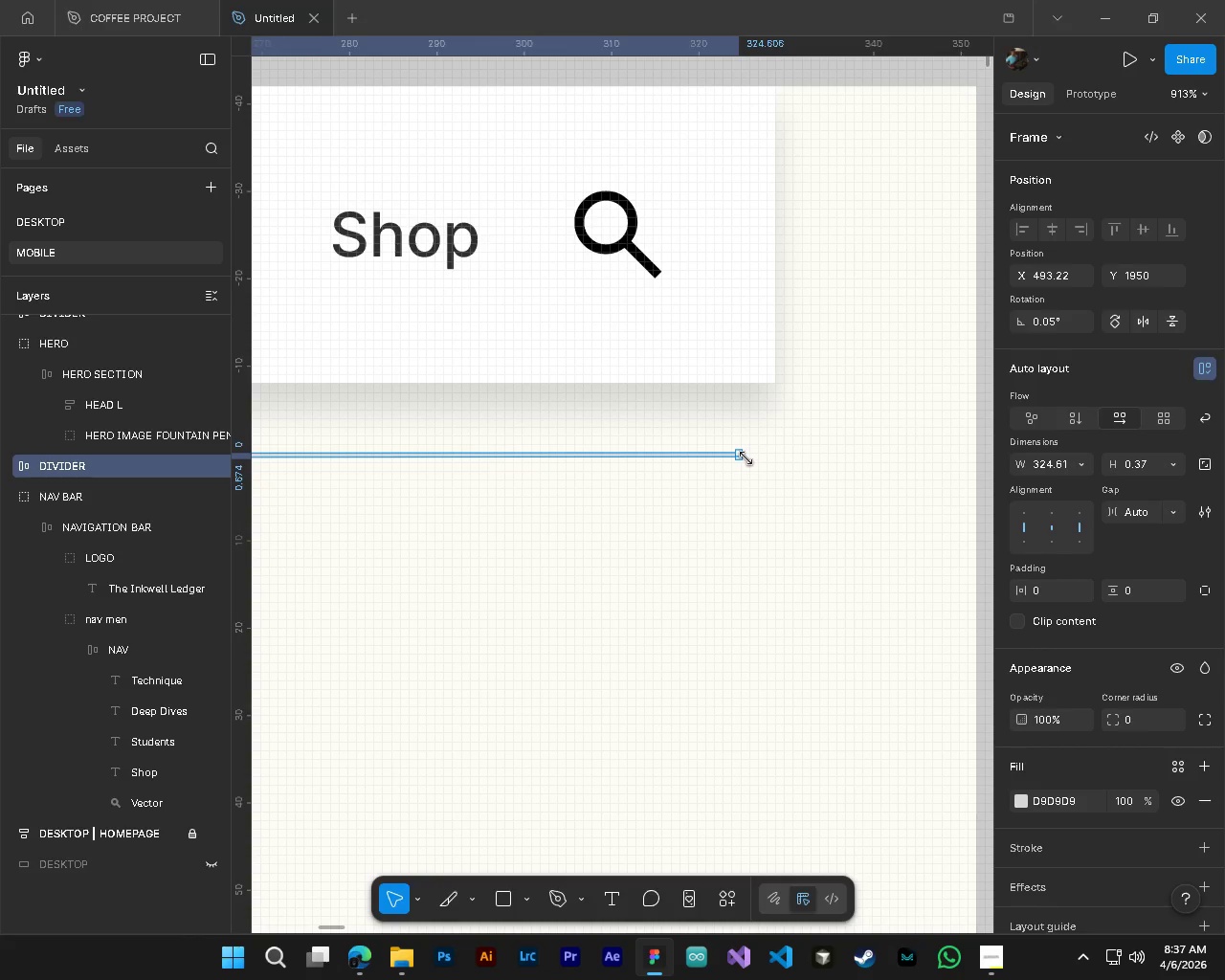 
hold_key(key=AltLeft, duration=0.59)
 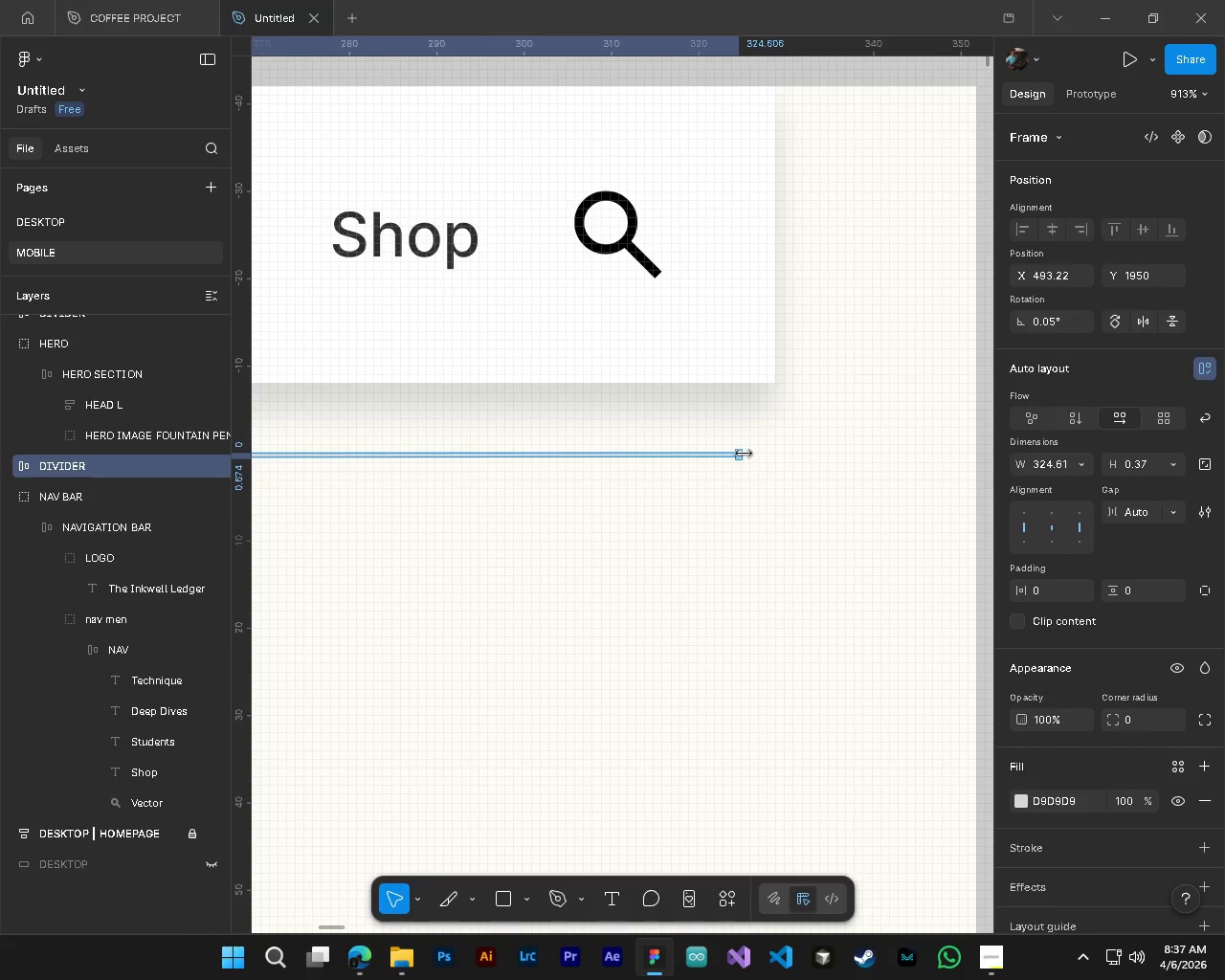 
left_click([744, 454])
 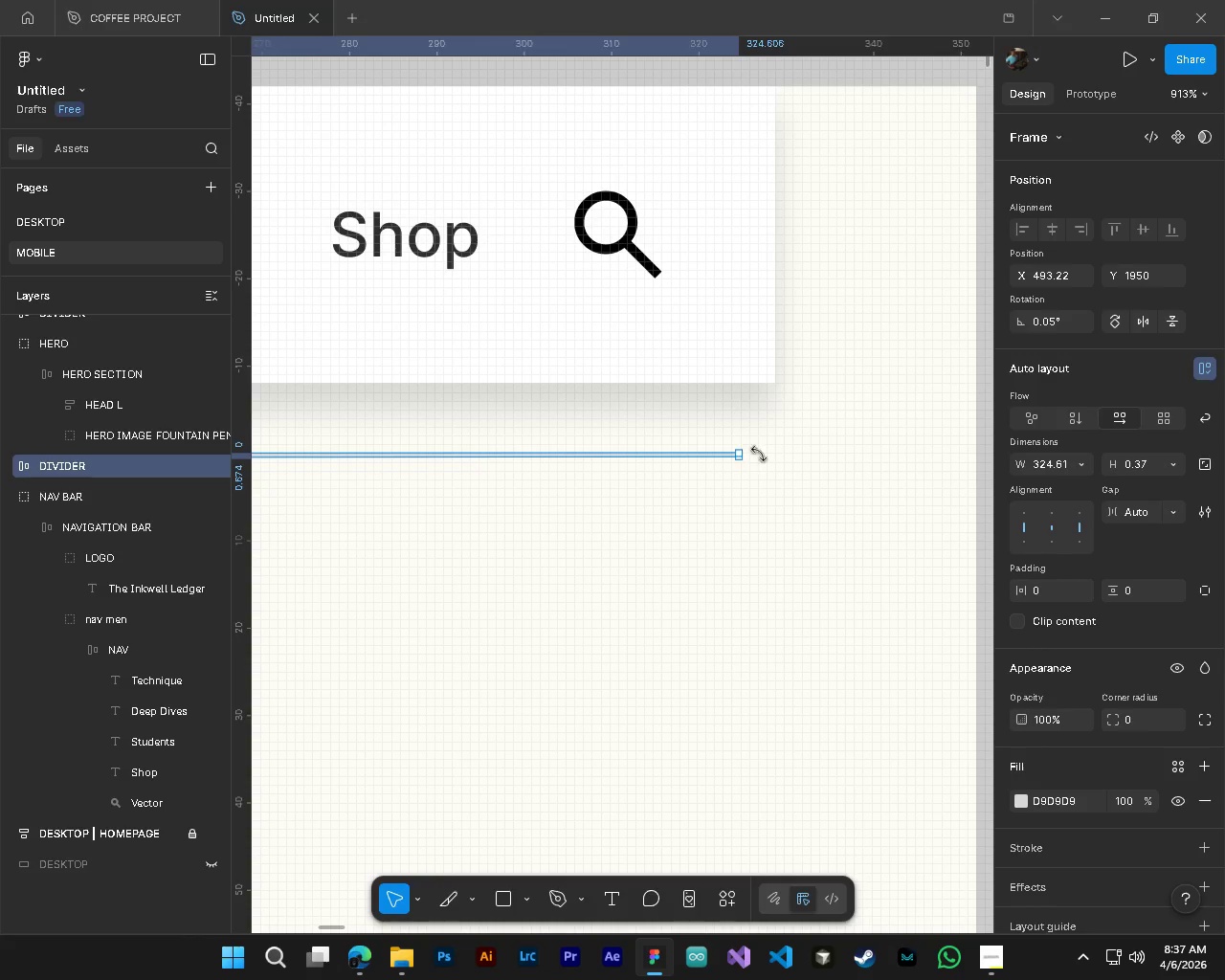 
scroll: coordinate [740, 474], scroll_direction: down, amount: 9.0
 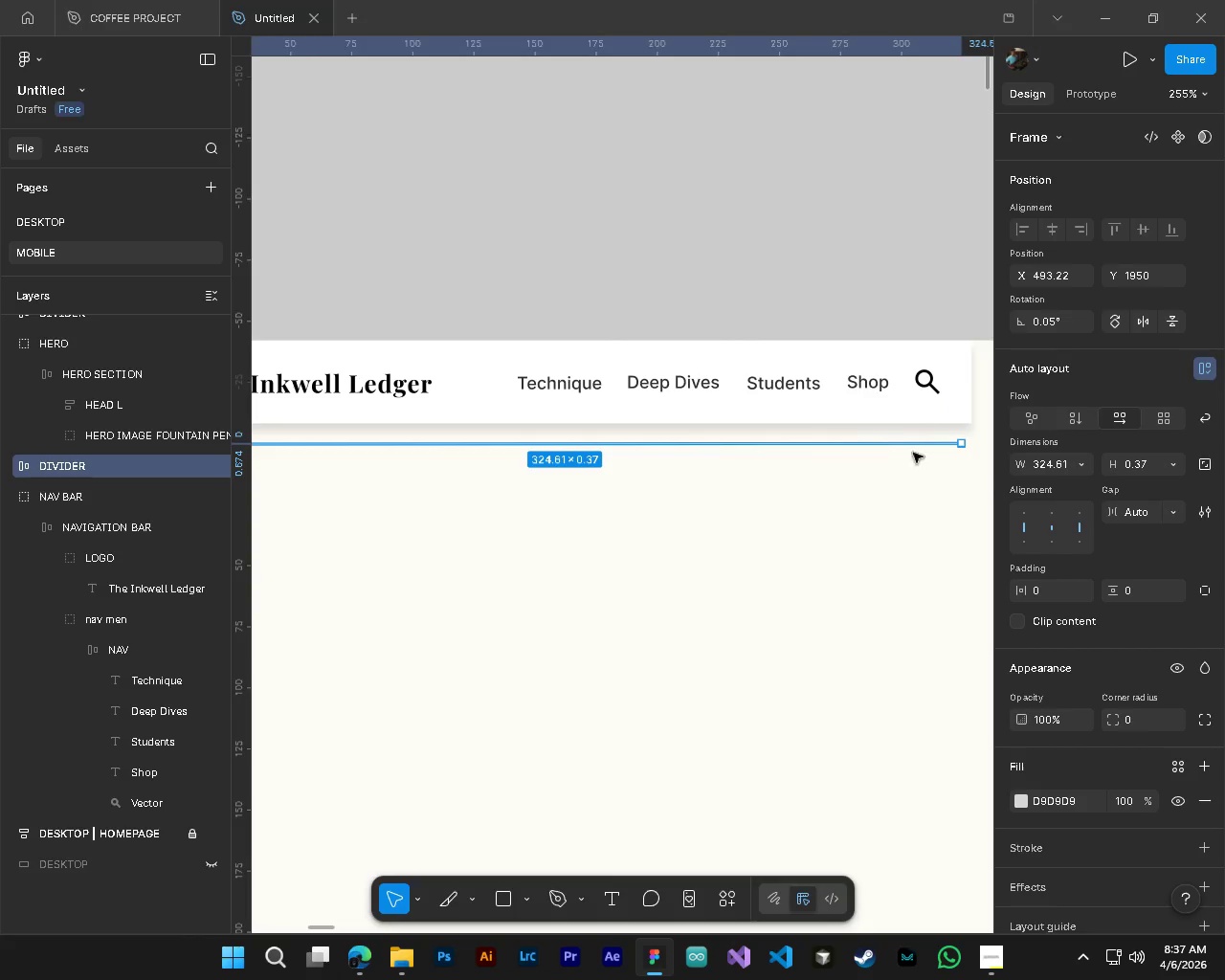 
left_click_drag(start_coordinate=[750, 454], to_coordinate=[762, 454])
 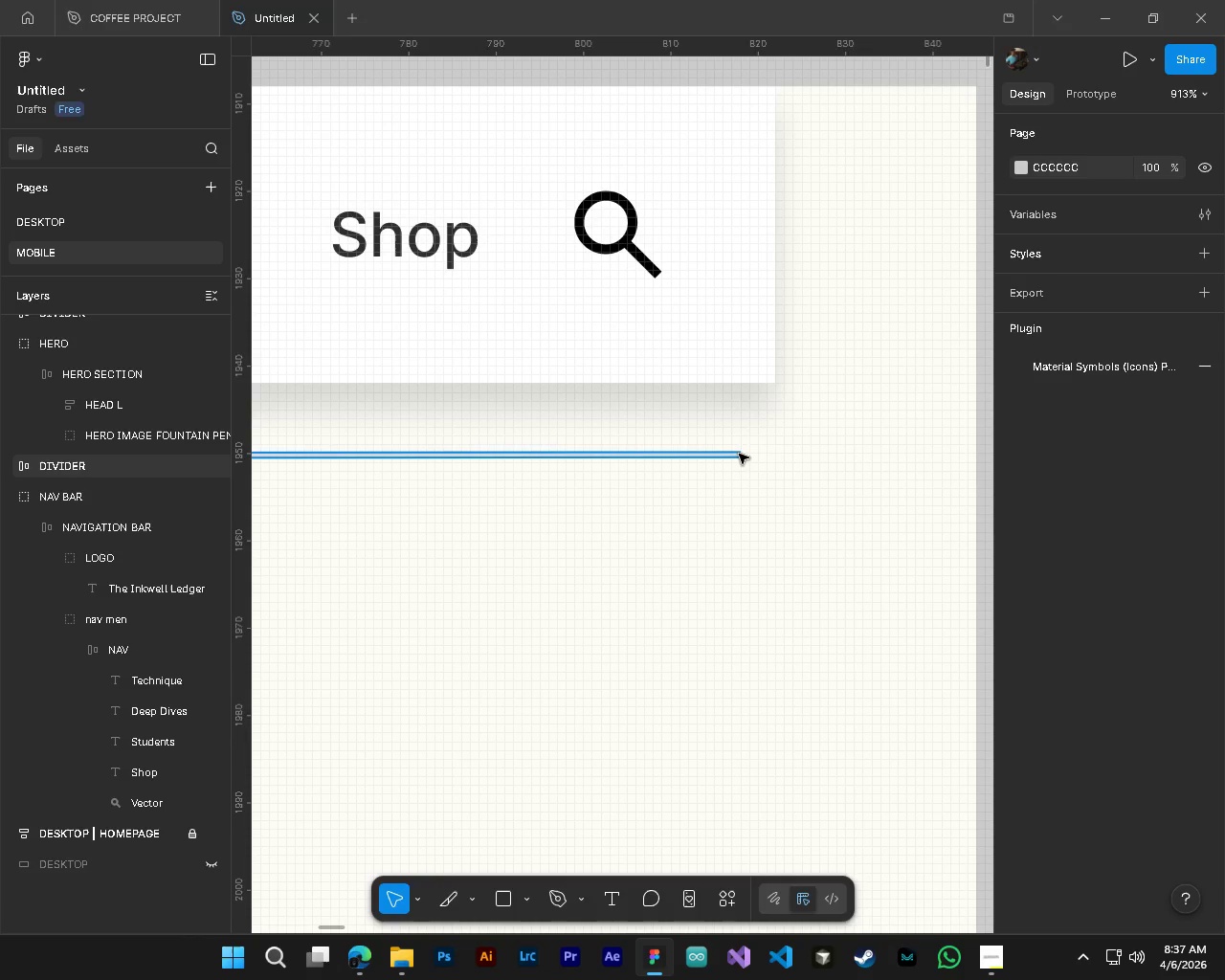 
left_click([733, 454])
 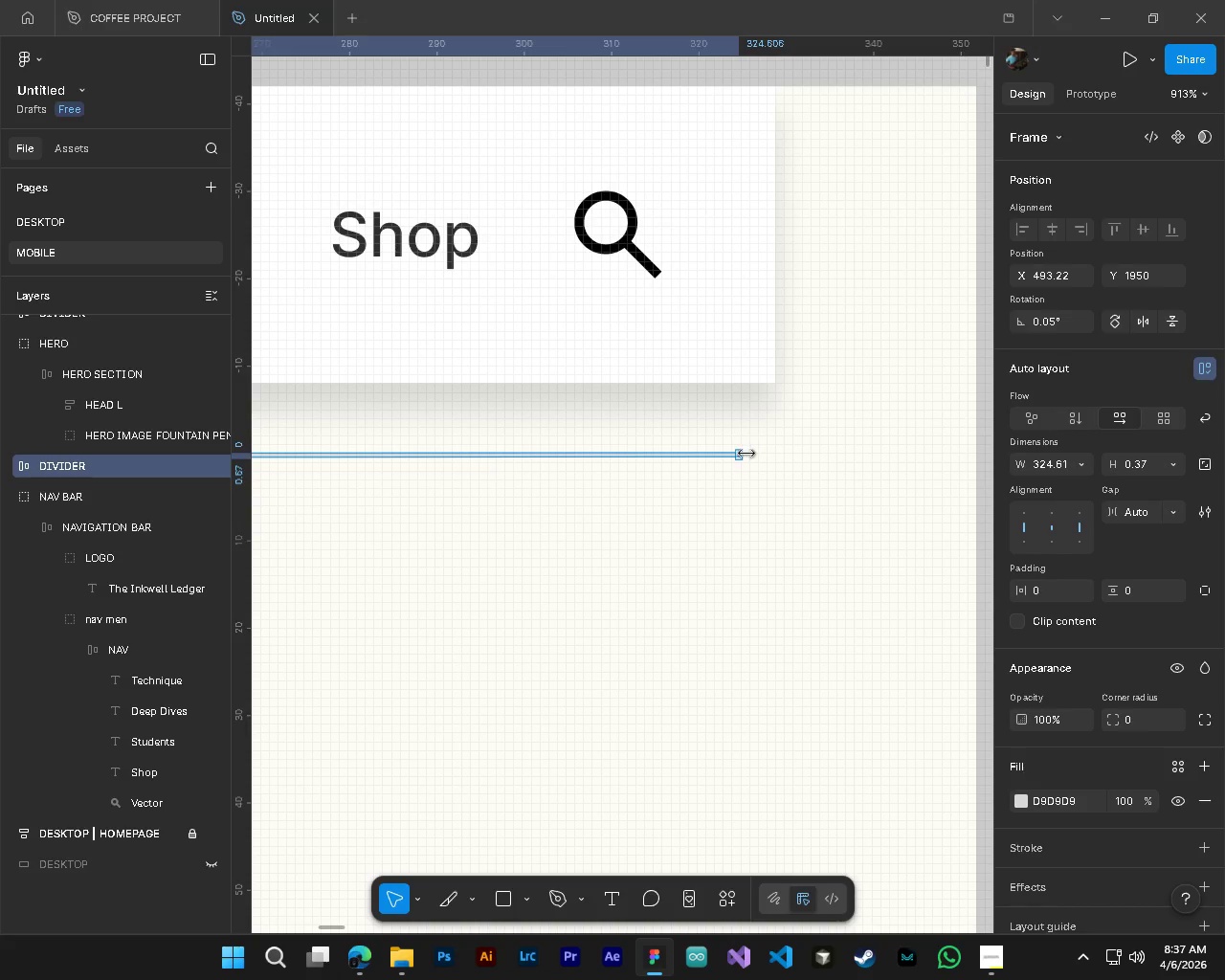 
triple_click([765, 454])
 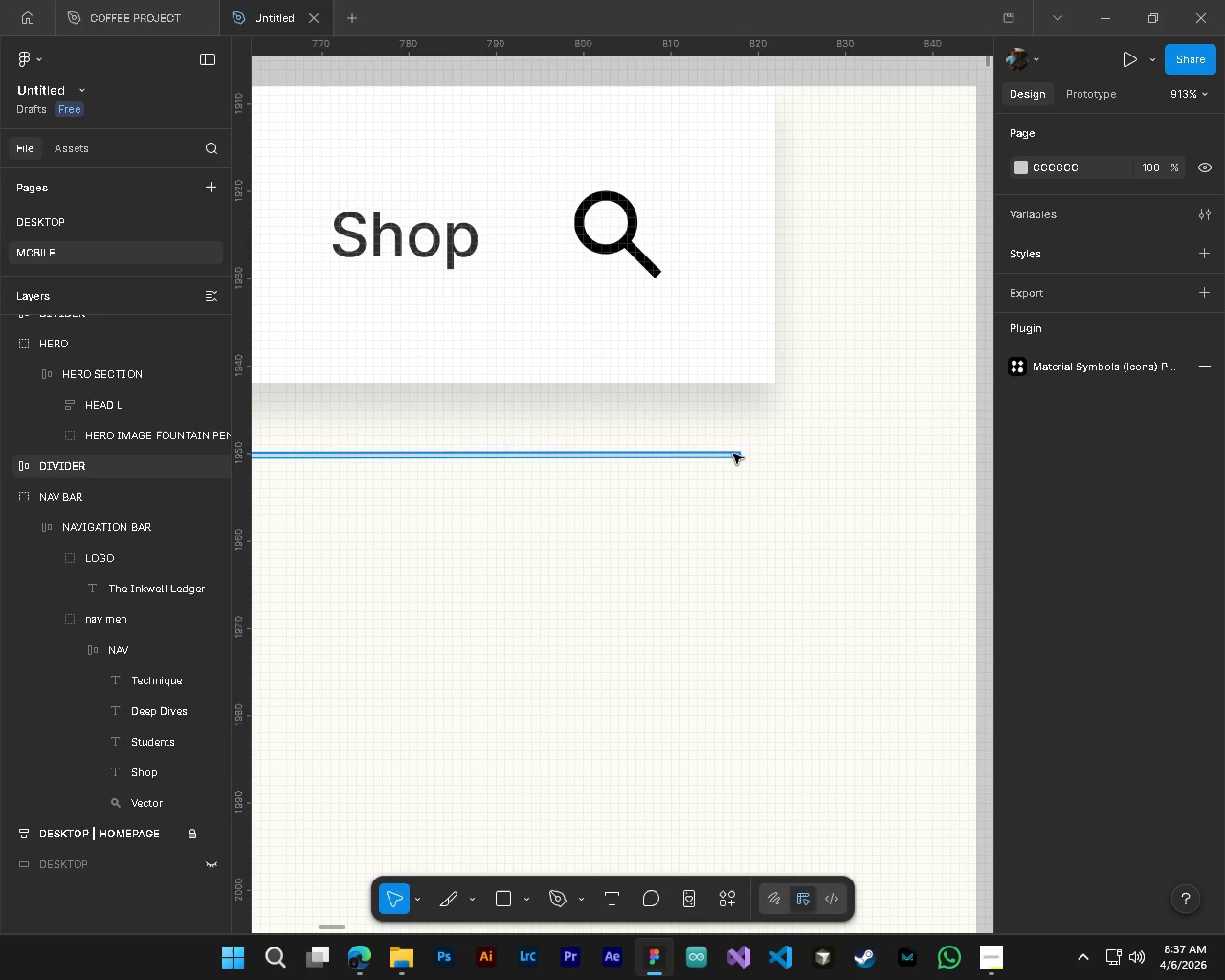 
left_click([733, 454])
 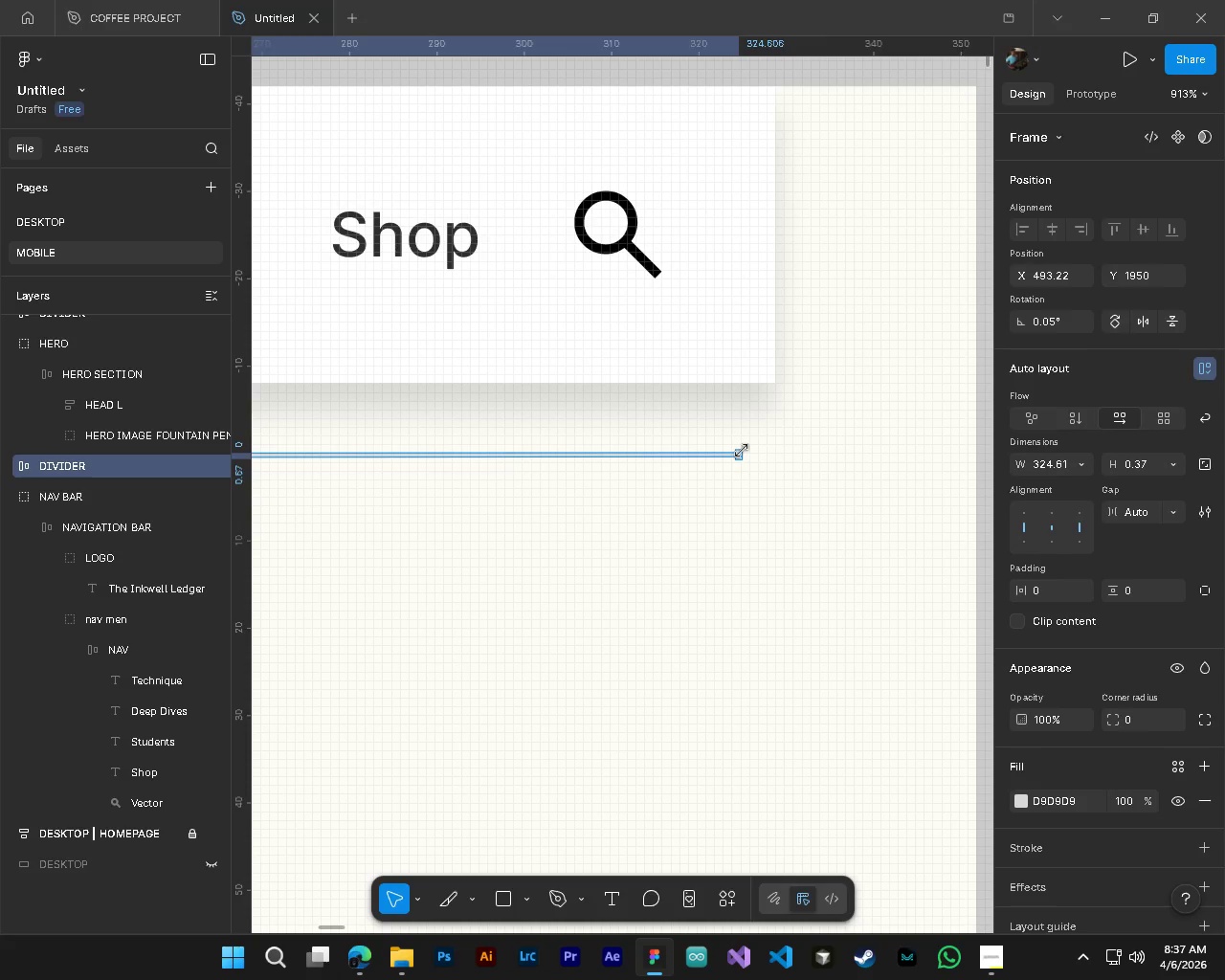 
scroll: coordinate [677, 435], scroll_direction: up, amount: 6.0
 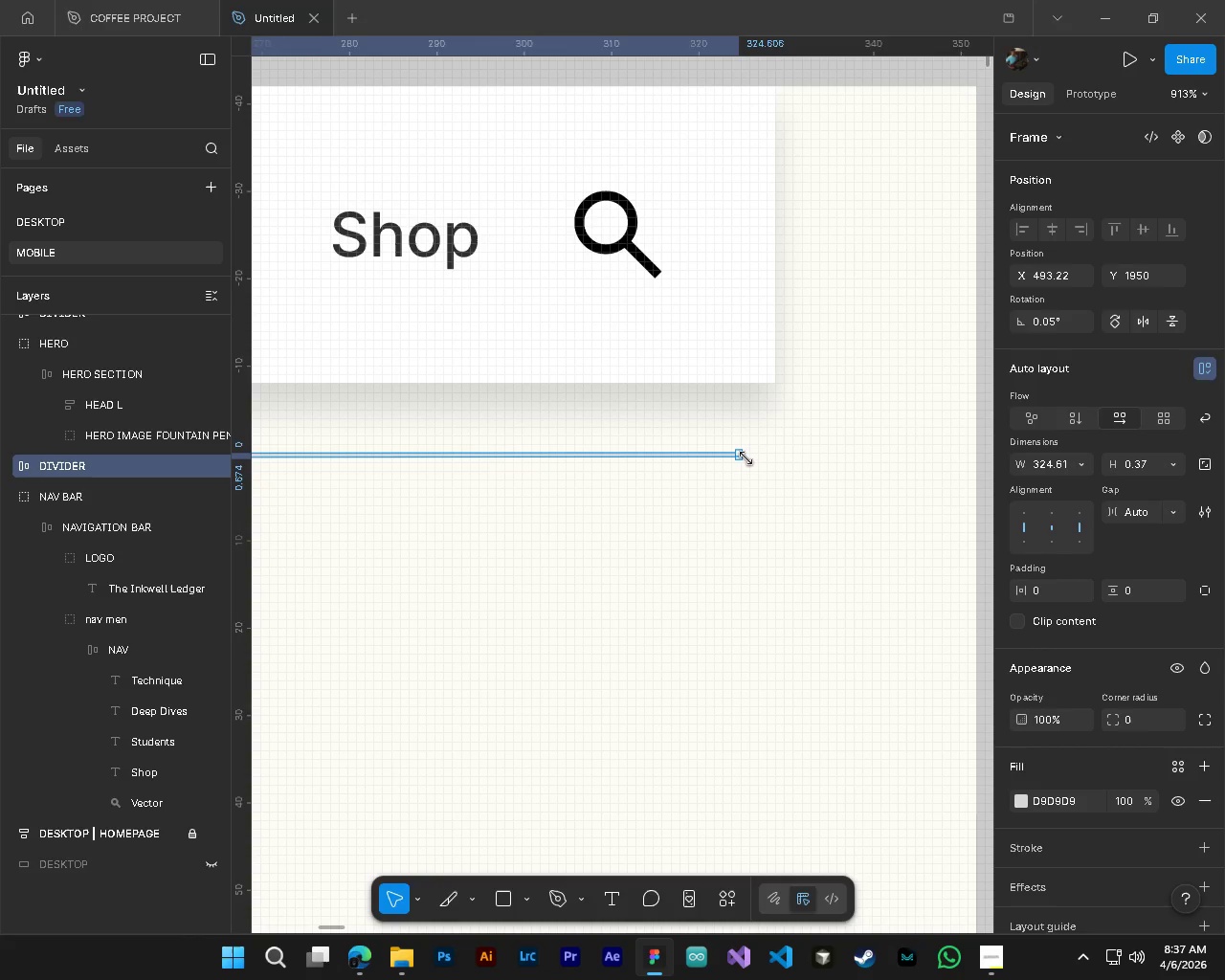 
left_click([746, 455])
 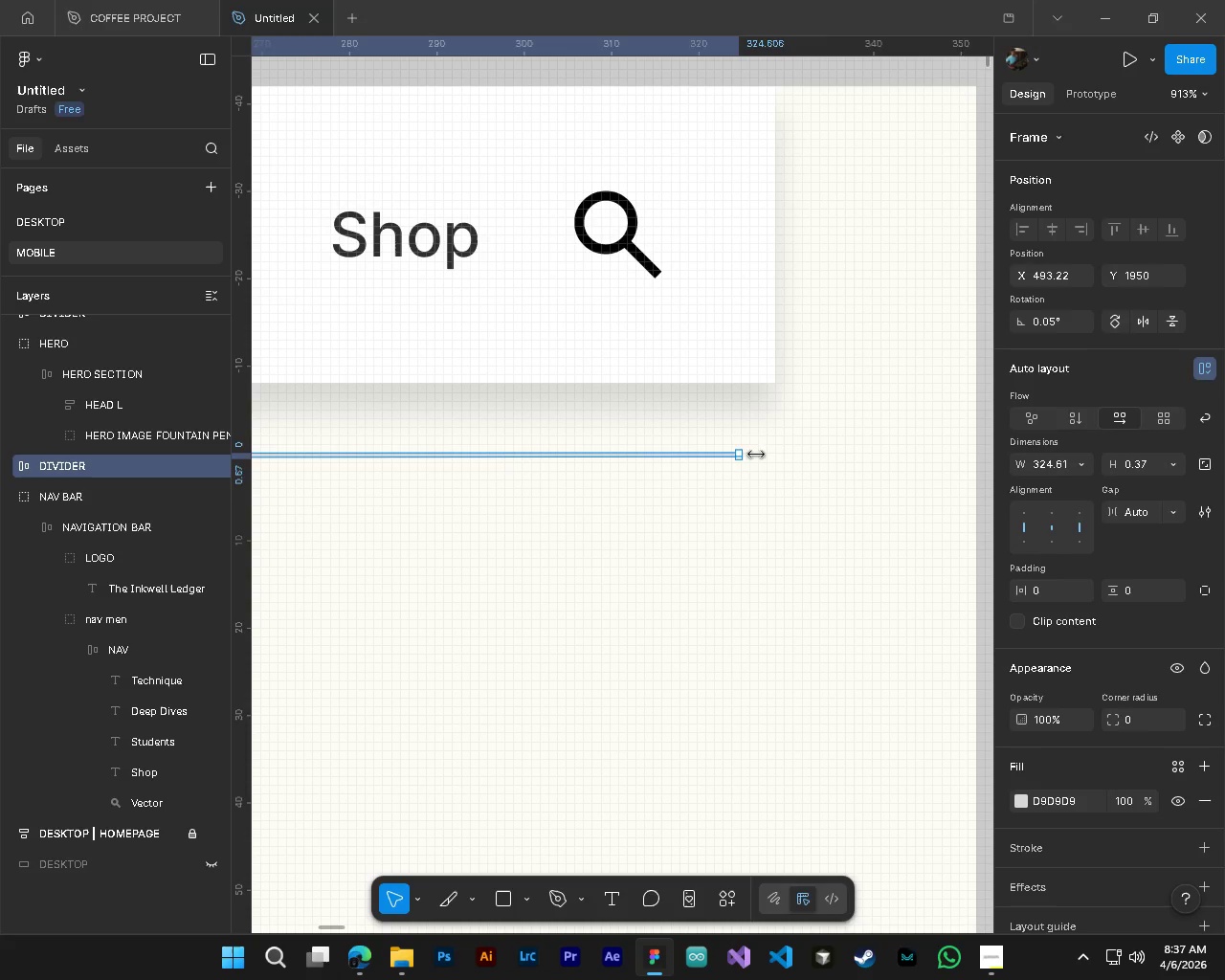 
left_click_drag(start_coordinate=[747, 455], to_coordinate=[773, 455])
 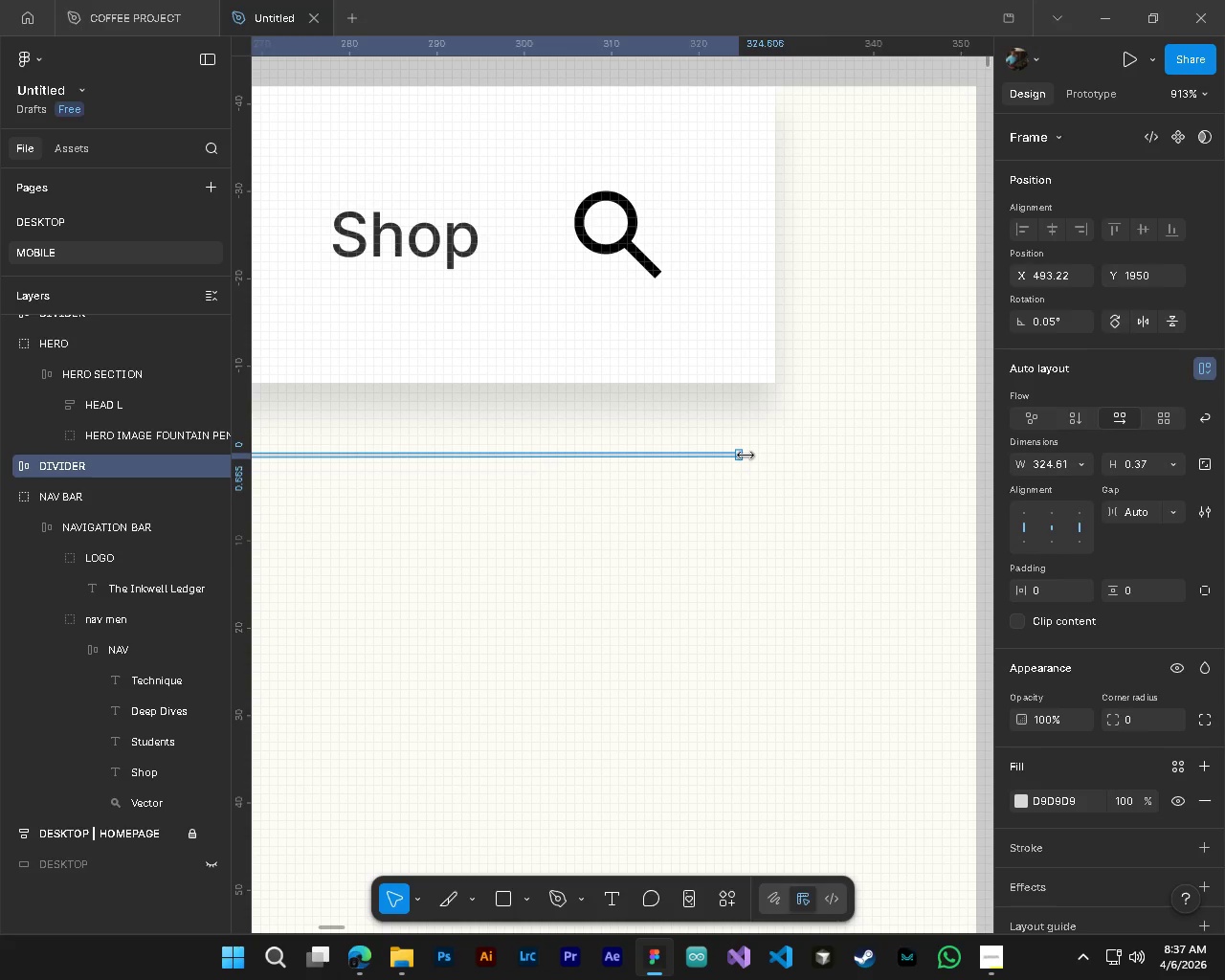 
left_click_drag(start_coordinate=[746, 456], to_coordinate=[785, 456])
 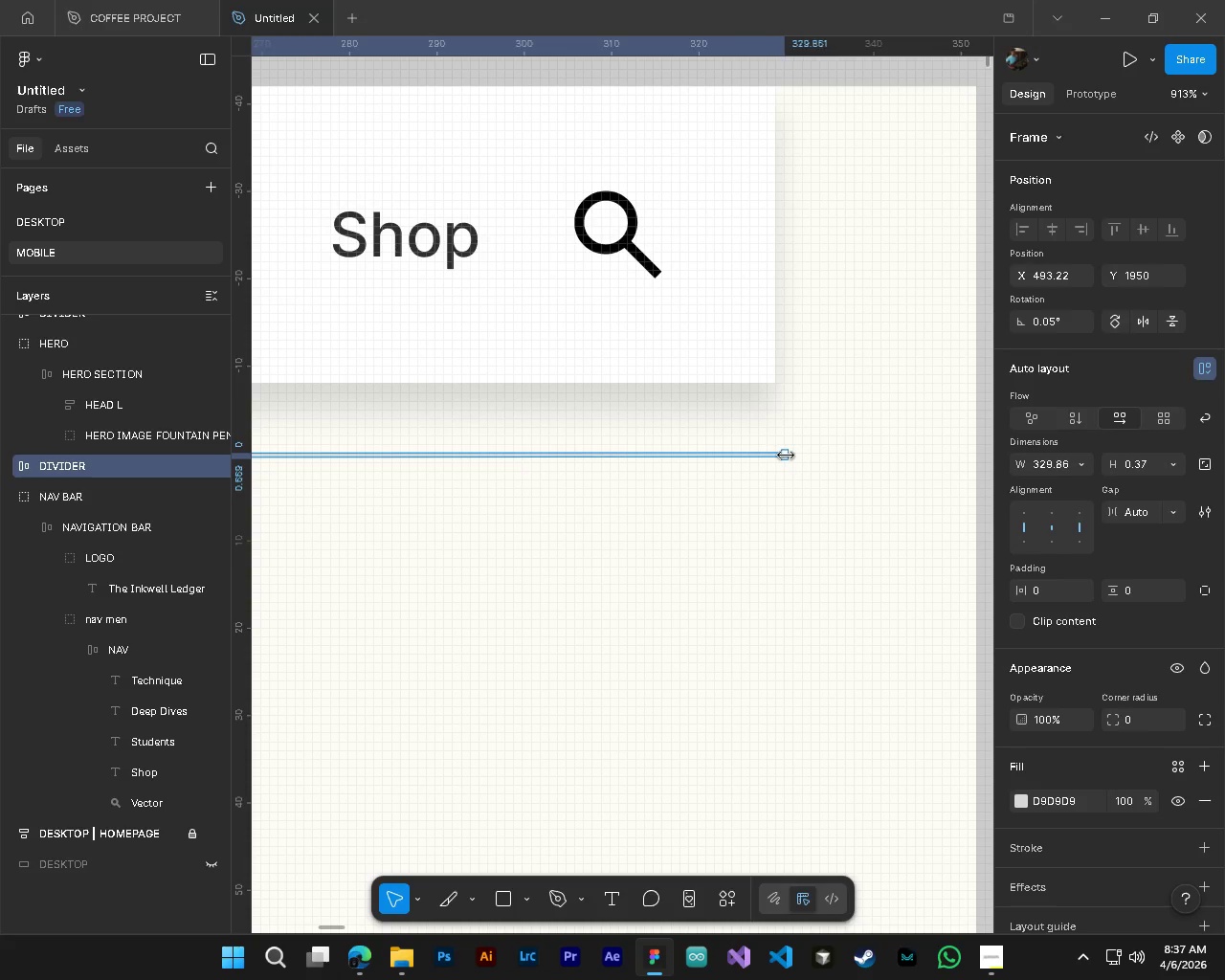 
left_click_drag(start_coordinate=[786, 456], to_coordinate=[771, 460])
 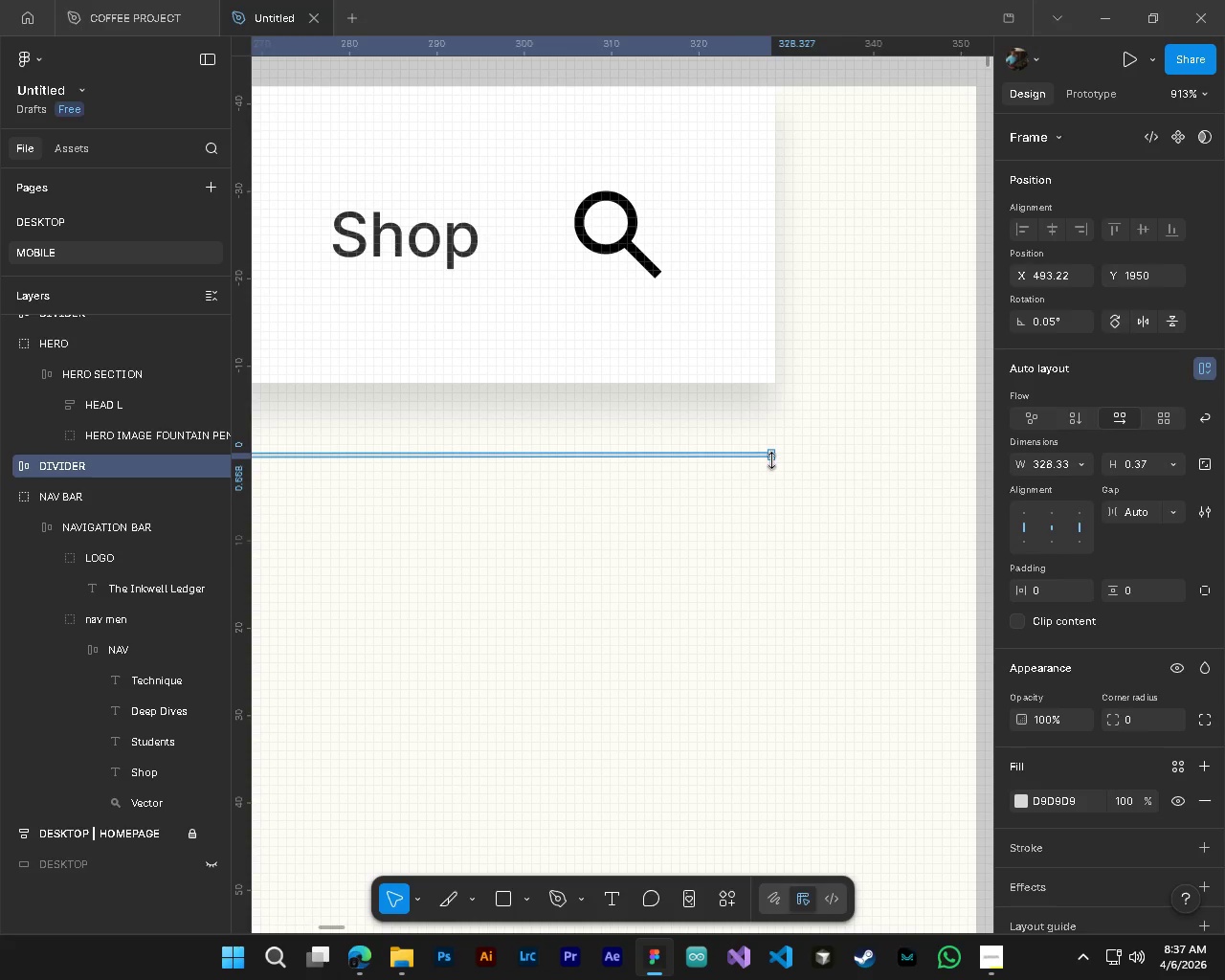 
hold_key(key=ControlLeft, duration=0.86)
 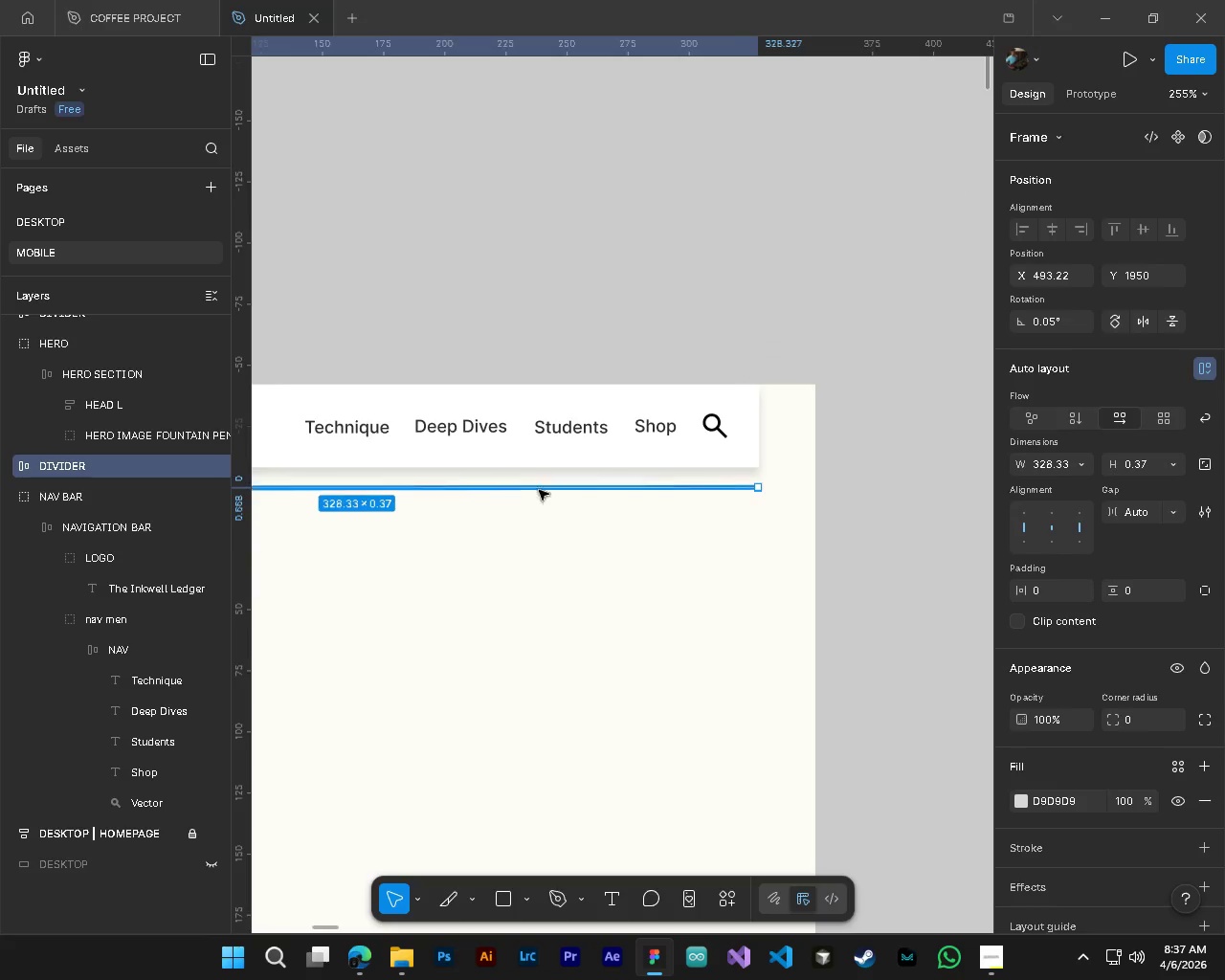 
hold_key(key=AltLeft, duration=0.78)
 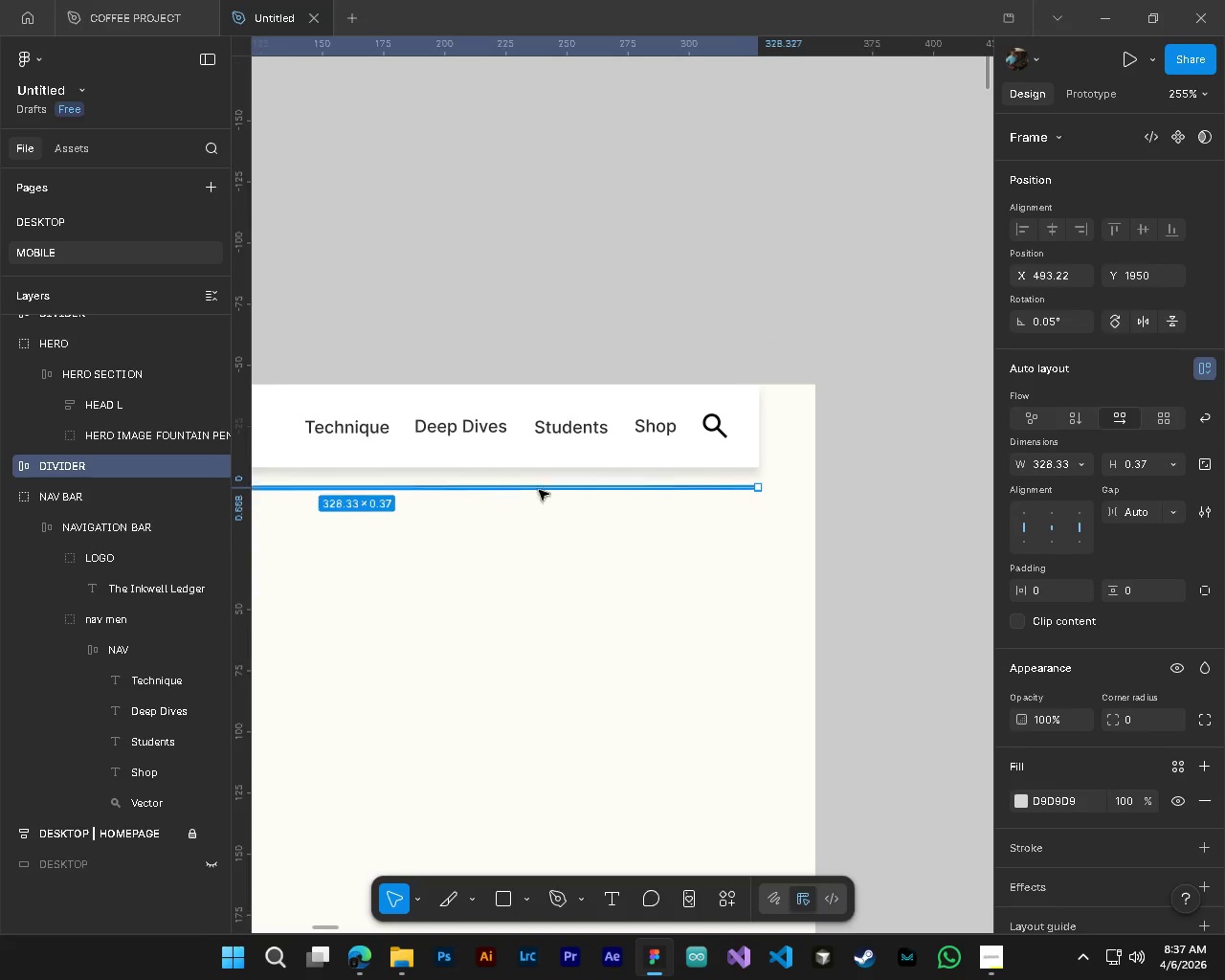 
hold_key(key=ControlLeft, duration=0.84)
 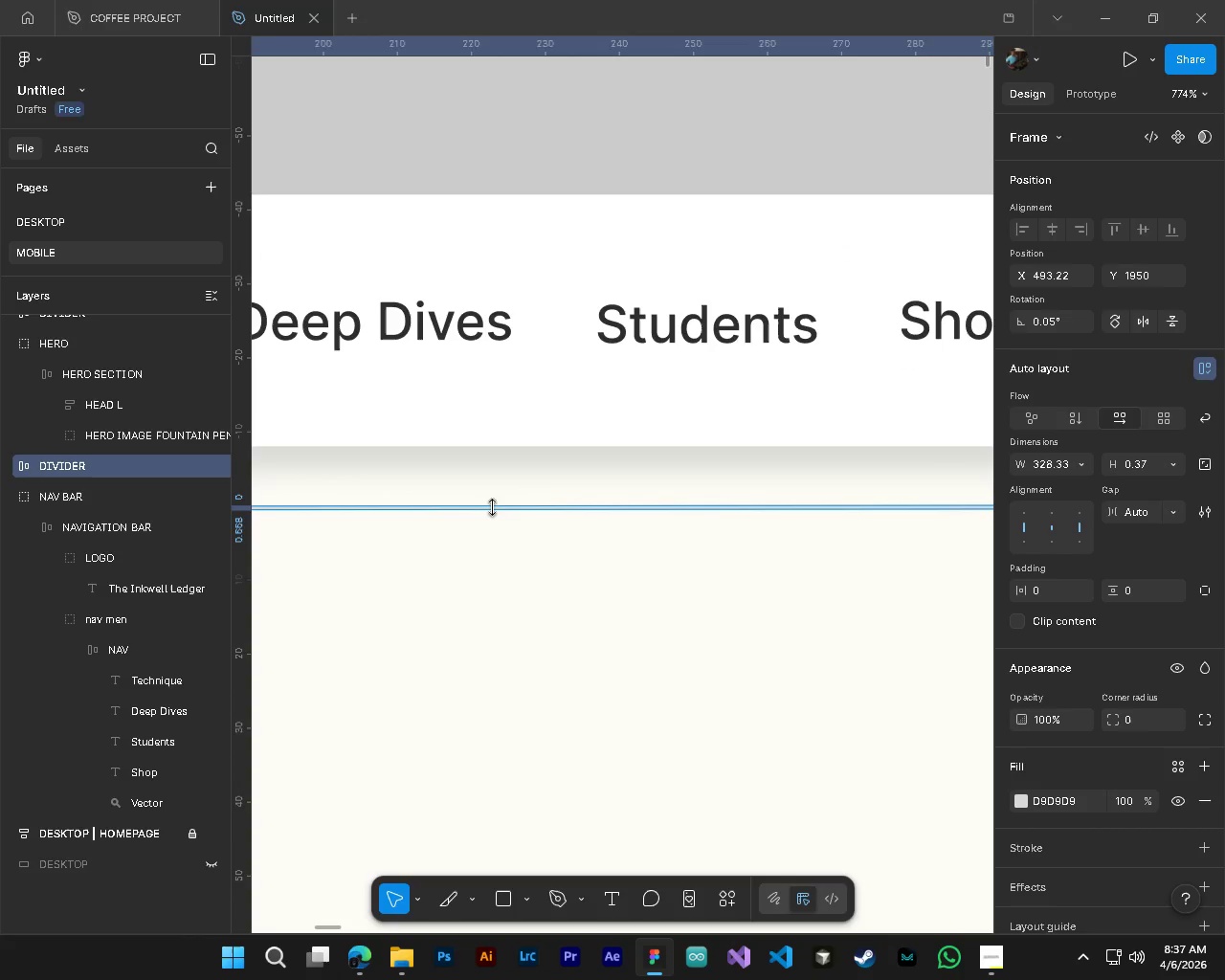 
hold_key(key=AltLeft, duration=0.7)
 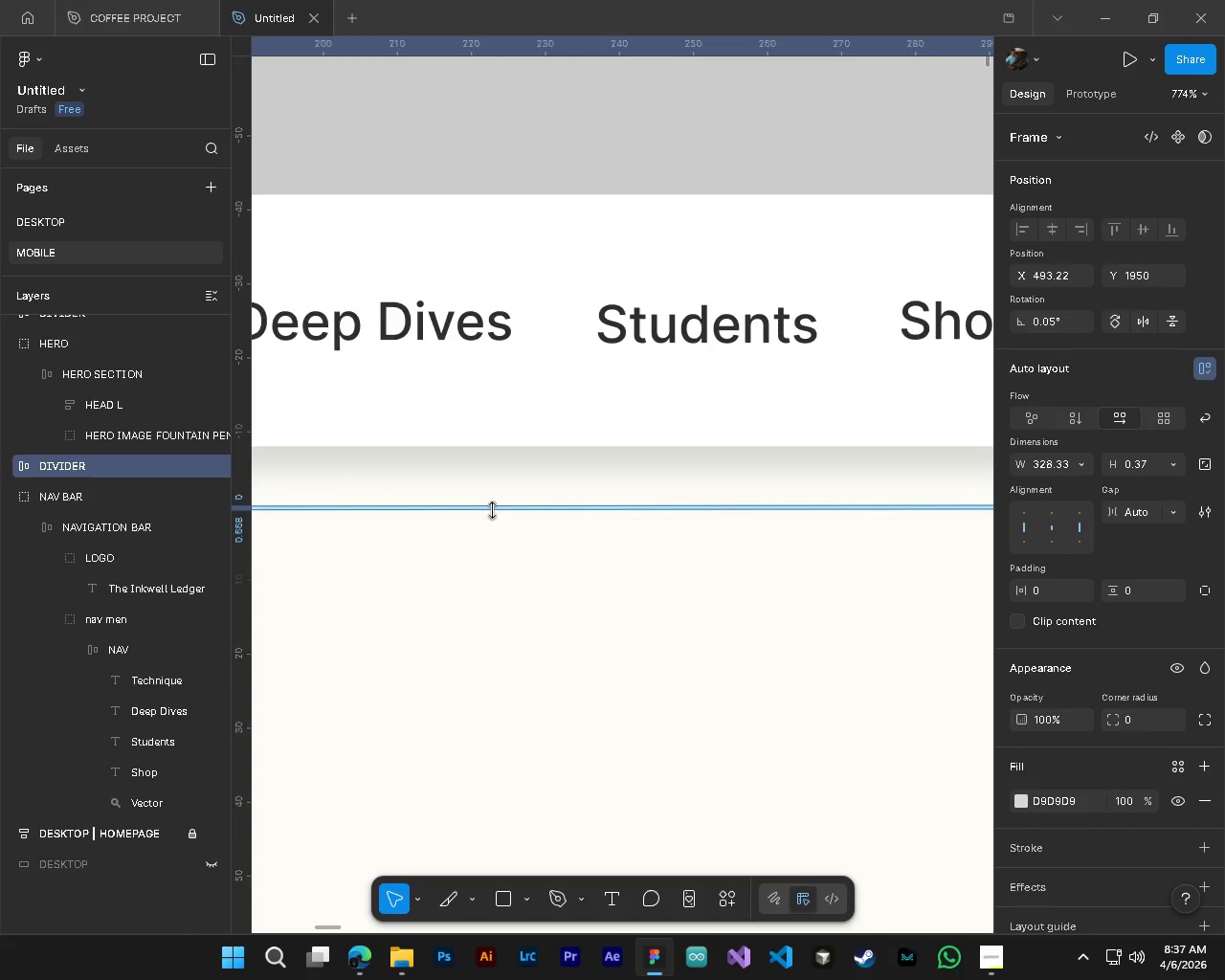 
hold_key(key=AltLeft, duration=2.42)
left_click_drag(start_coordinate=[494, 508], to_coordinate=[497, 499])
 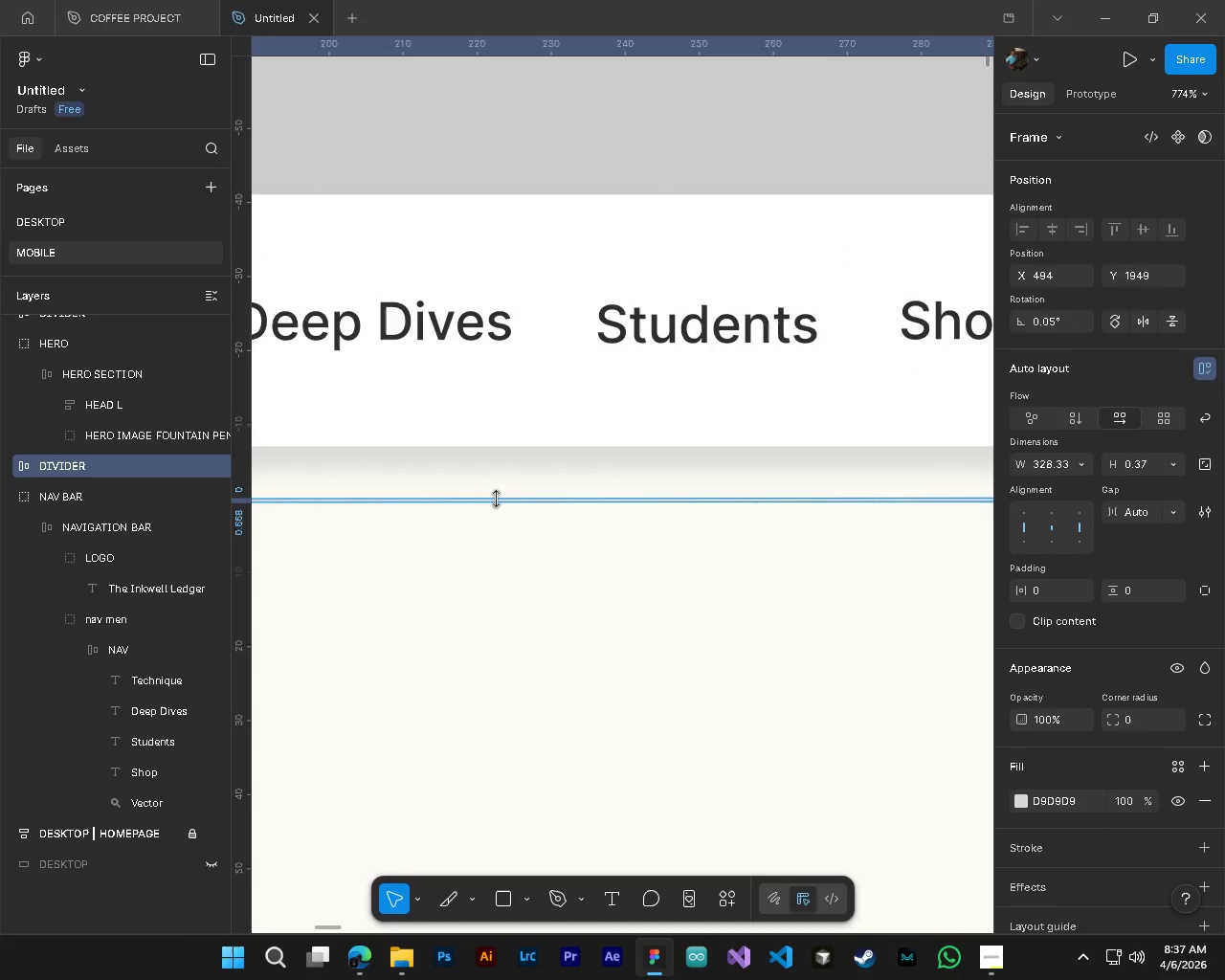 
double_click([497, 499])
 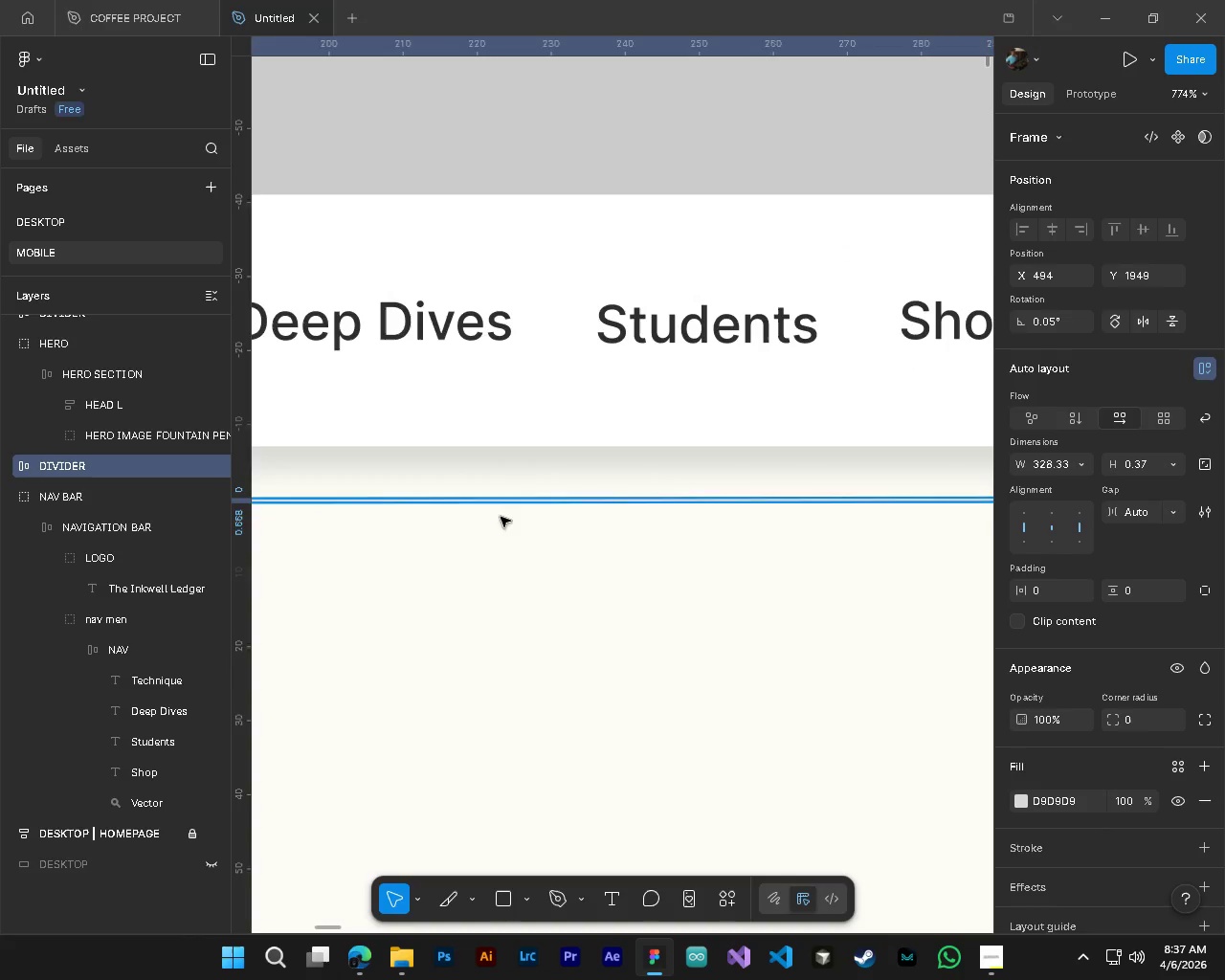 
hold_key(key=ControlLeft, duration=0.7)
 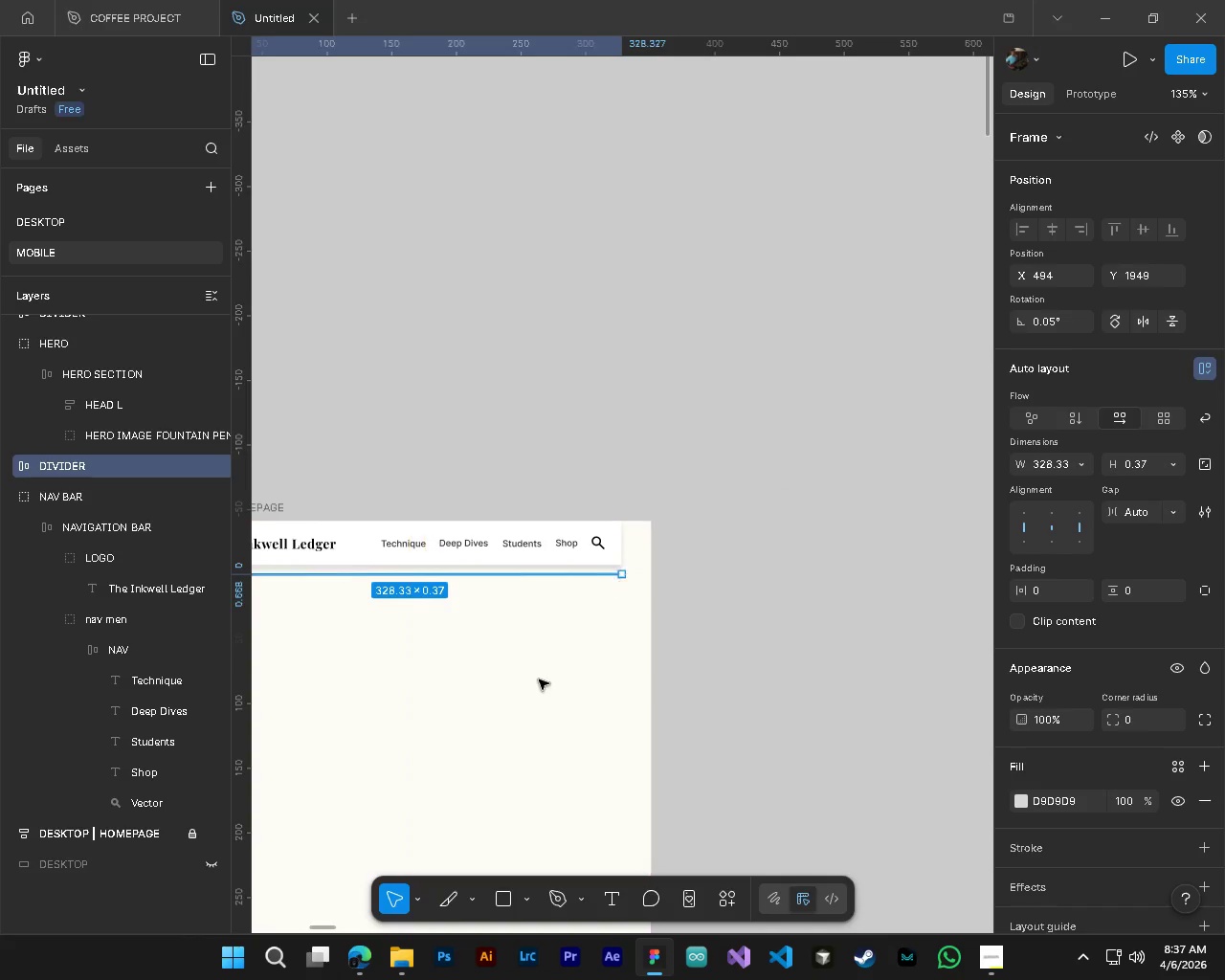 
hold_key(key=AltLeft, duration=0.61)
 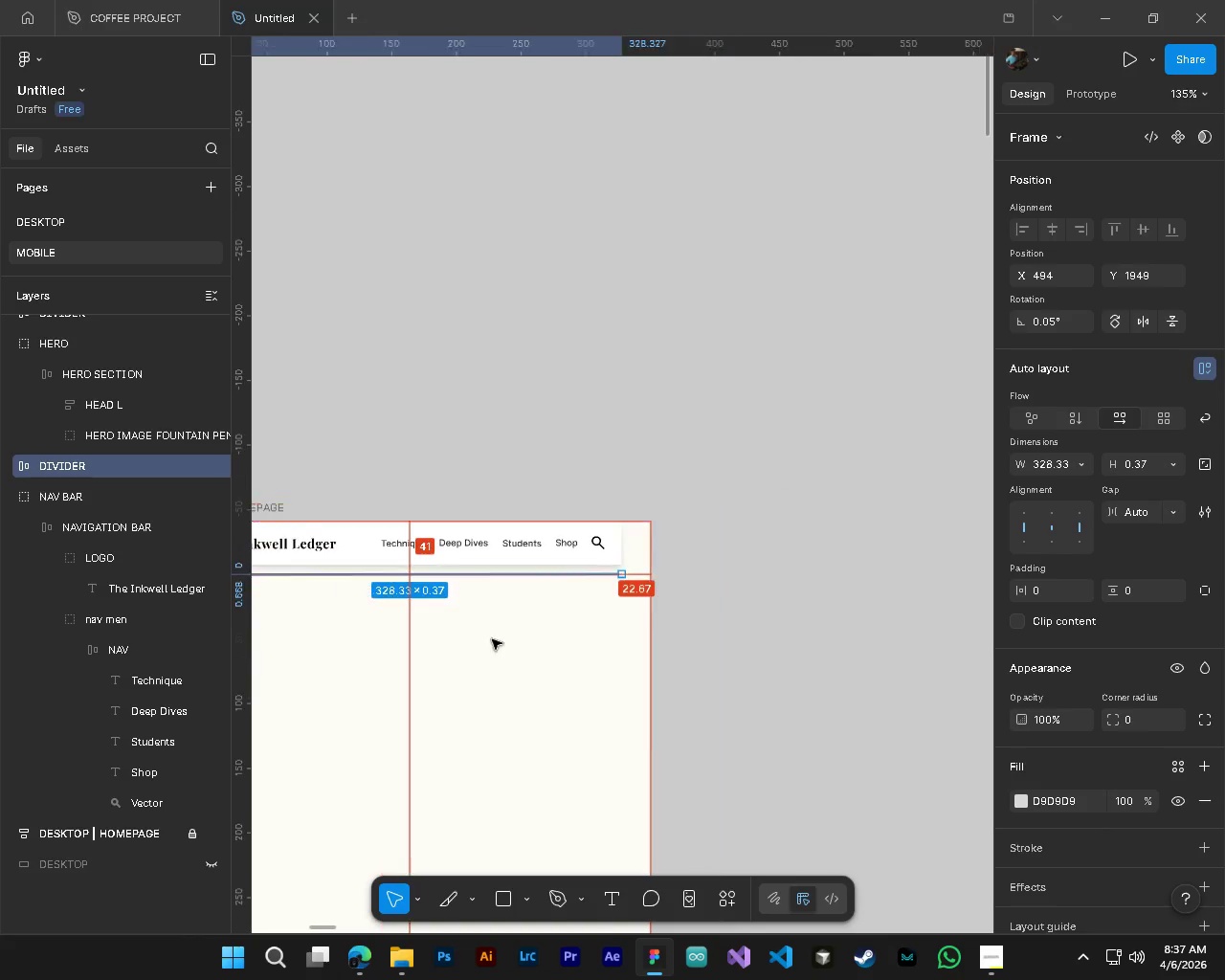 
scroll: coordinate [737, 523], scroll_direction: down, amount: 10.0
 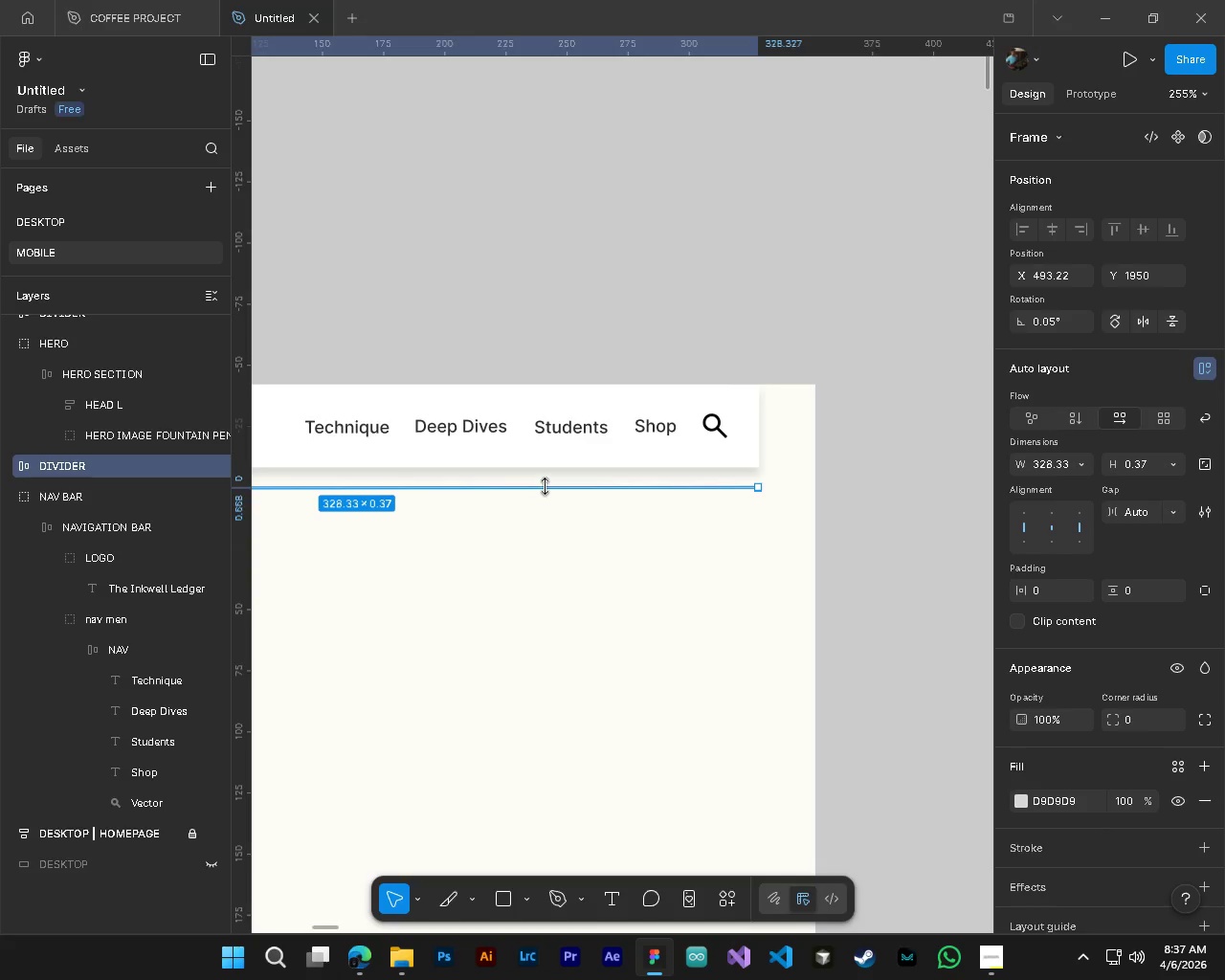 
hold_key(key=ControlLeft, duration=0.34)
 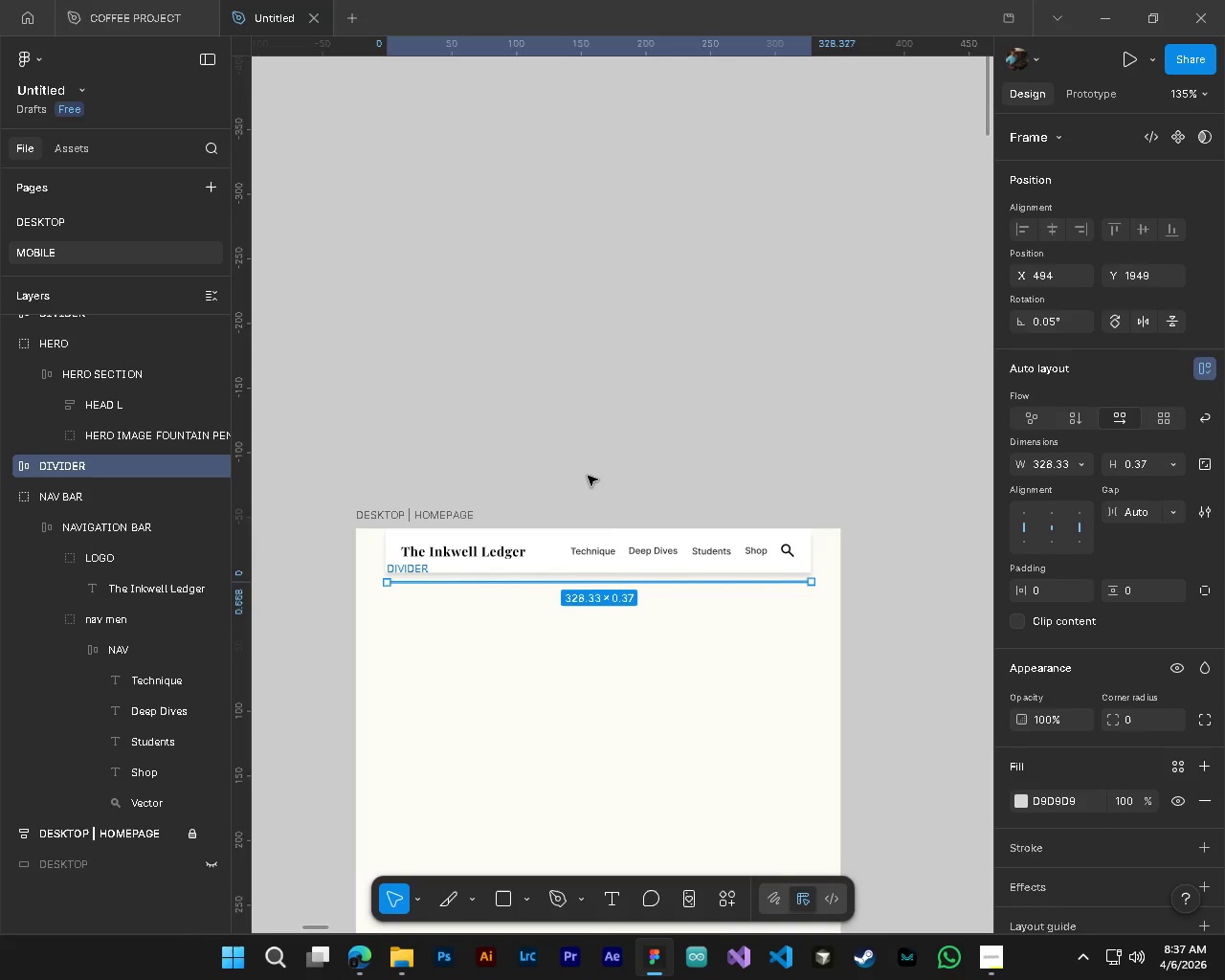 
key(Alt+Control+AltLeft)
 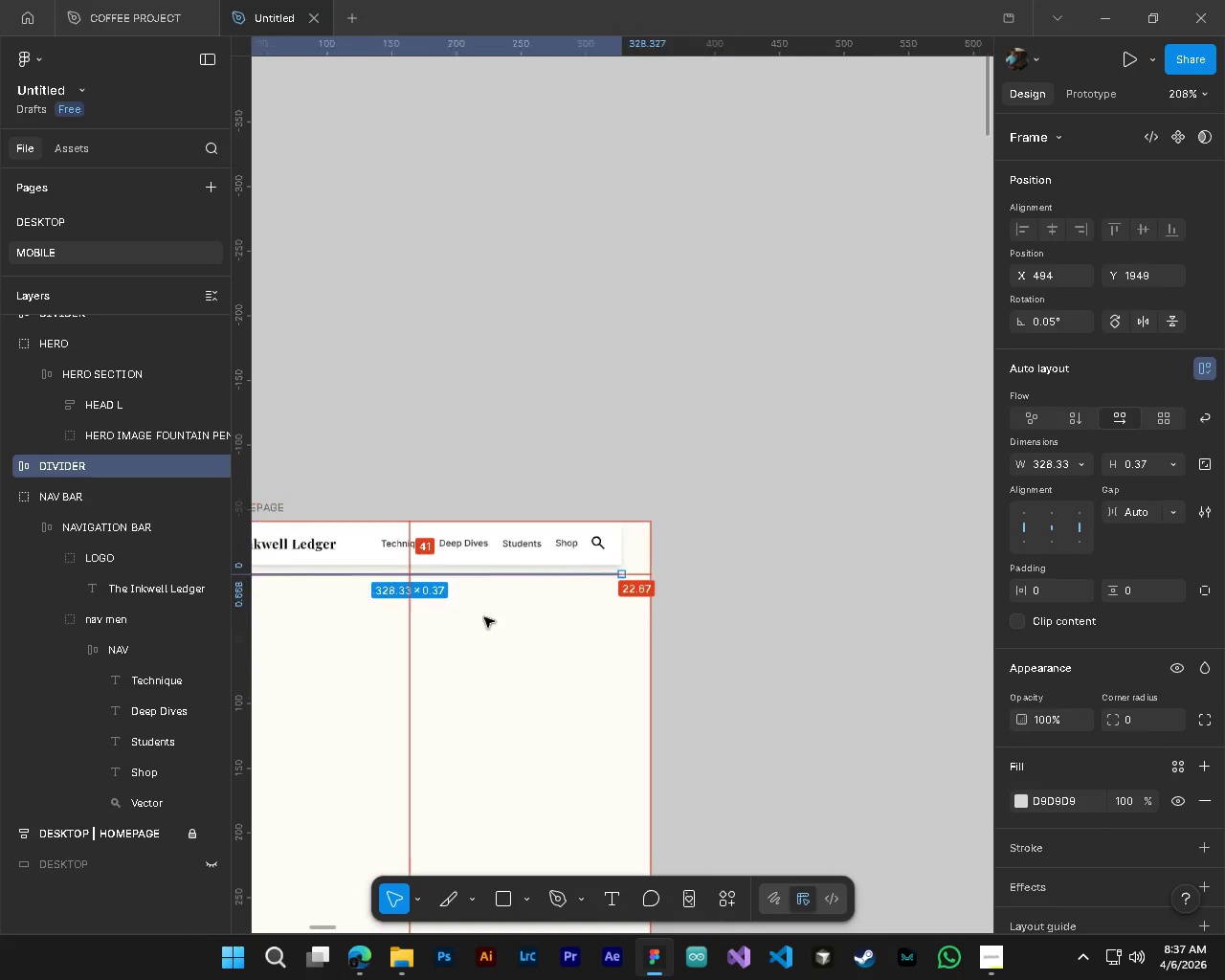 
hold_key(key=ShiftLeft, duration=0.33)
 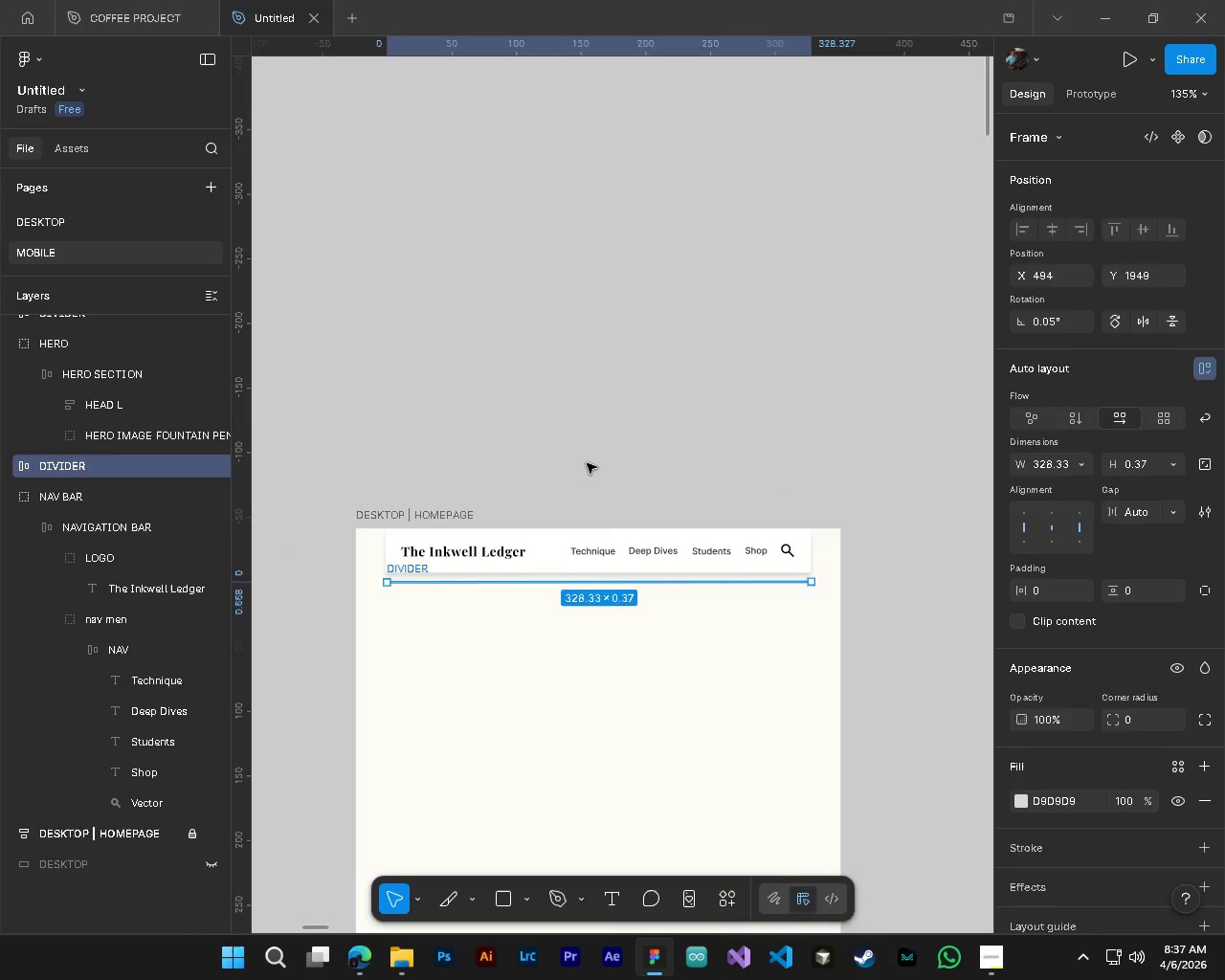 
left_click([587, 463])
 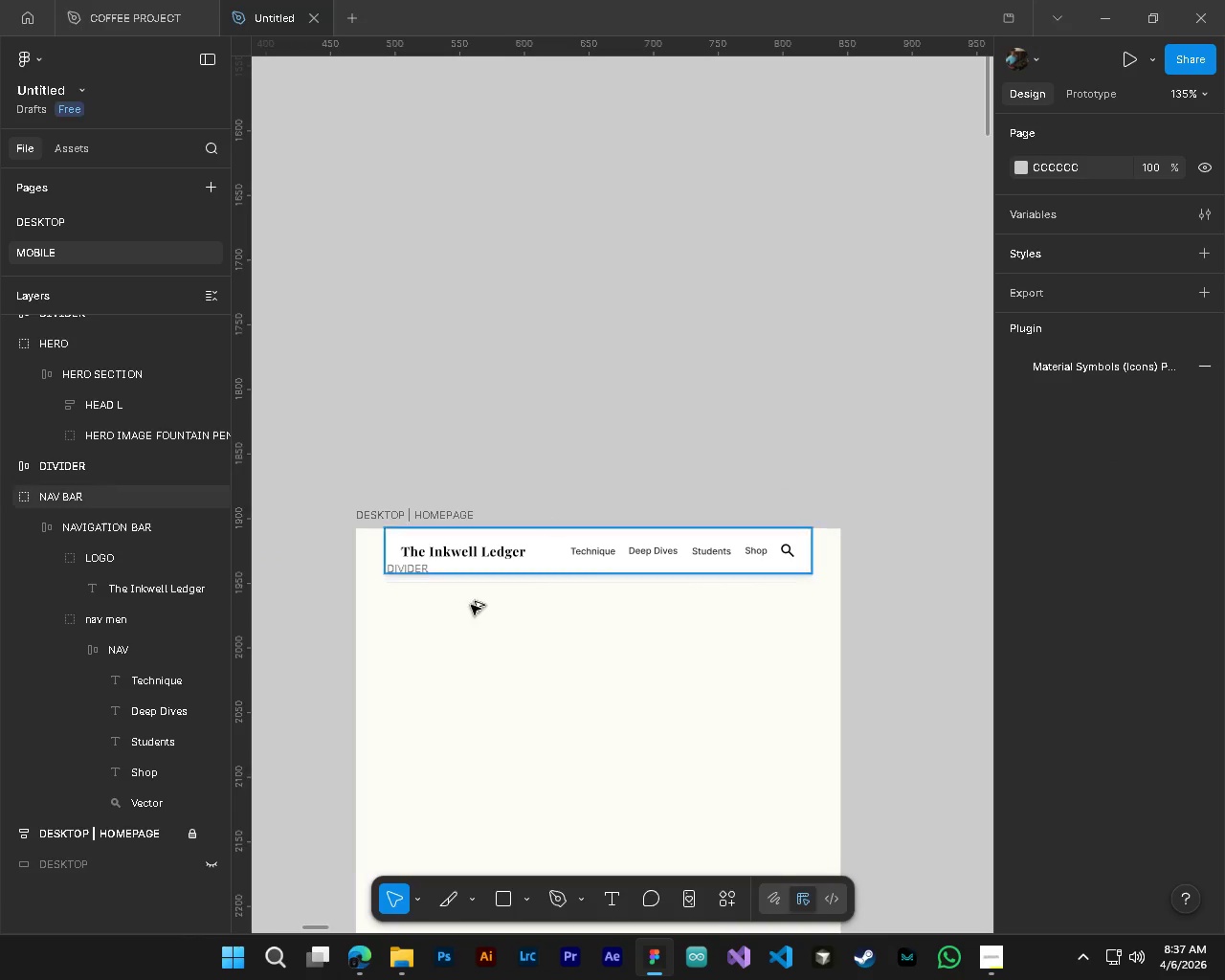 
hold_key(key=ControlLeft, duration=2.31)
 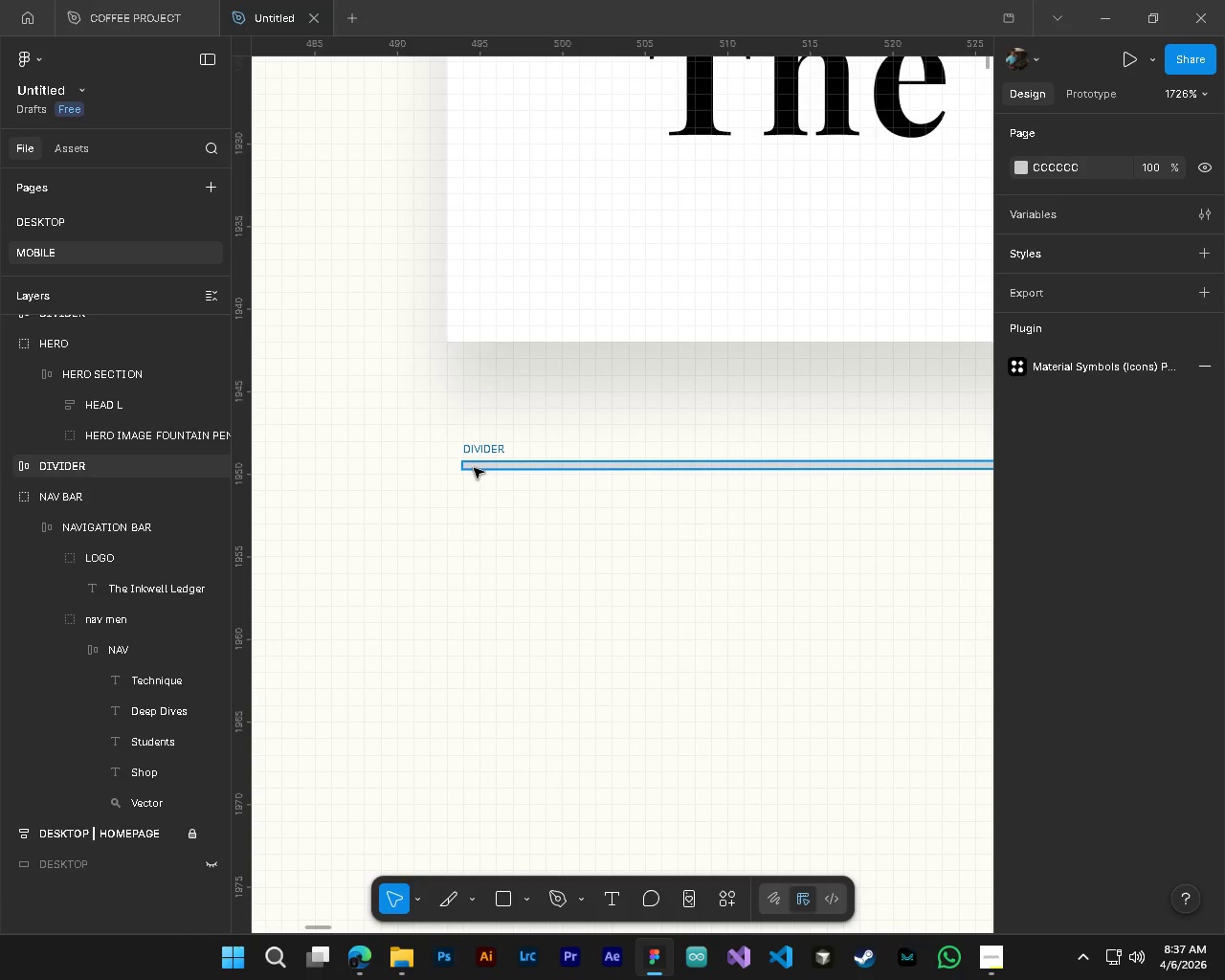 
hold_key(key=AltLeft, duration=1.5)
 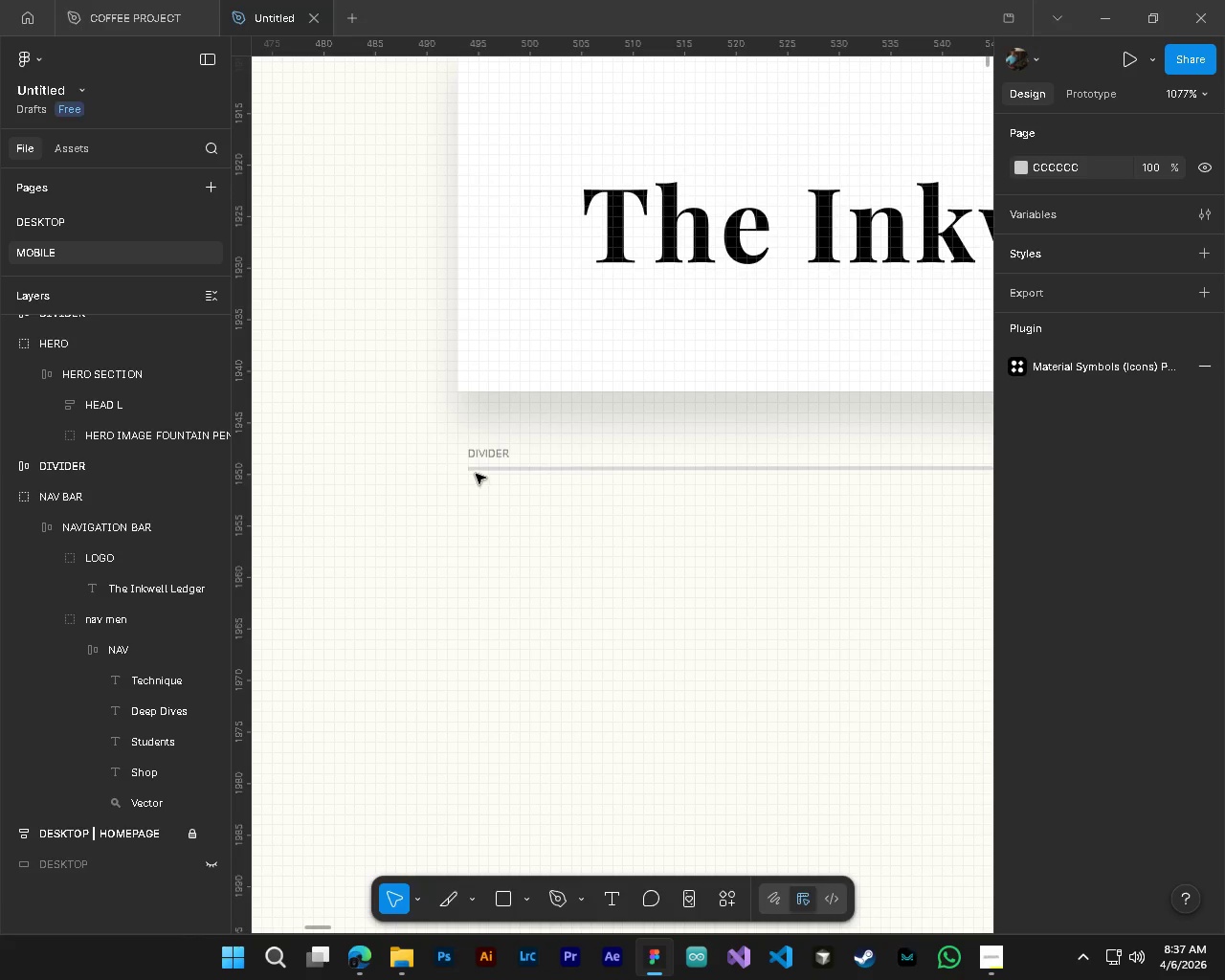 
hold_key(key=AltLeft, duration=0.73)
 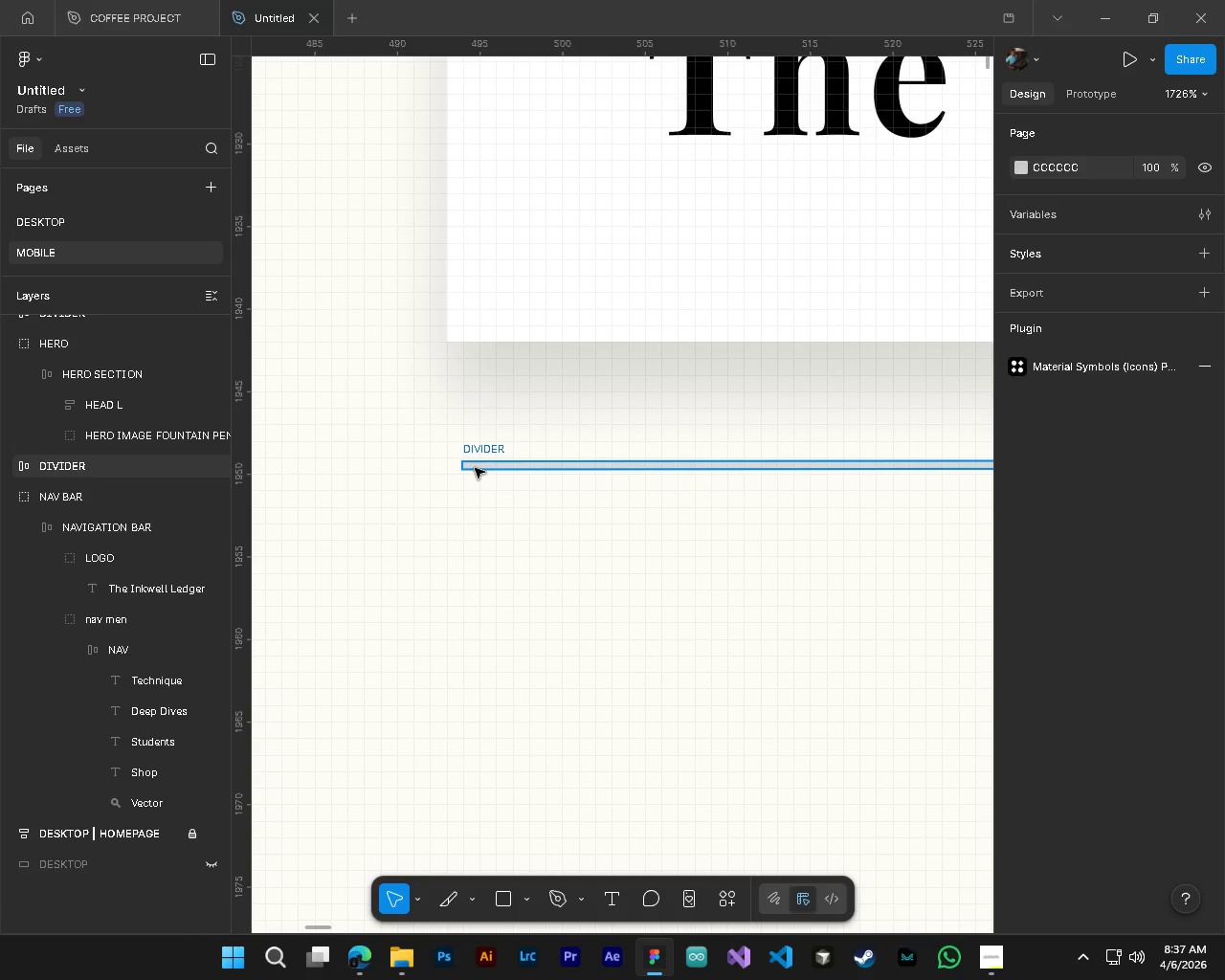 
scroll: coordinate [504, 478], scroll_direction: up, amount: 9.0
 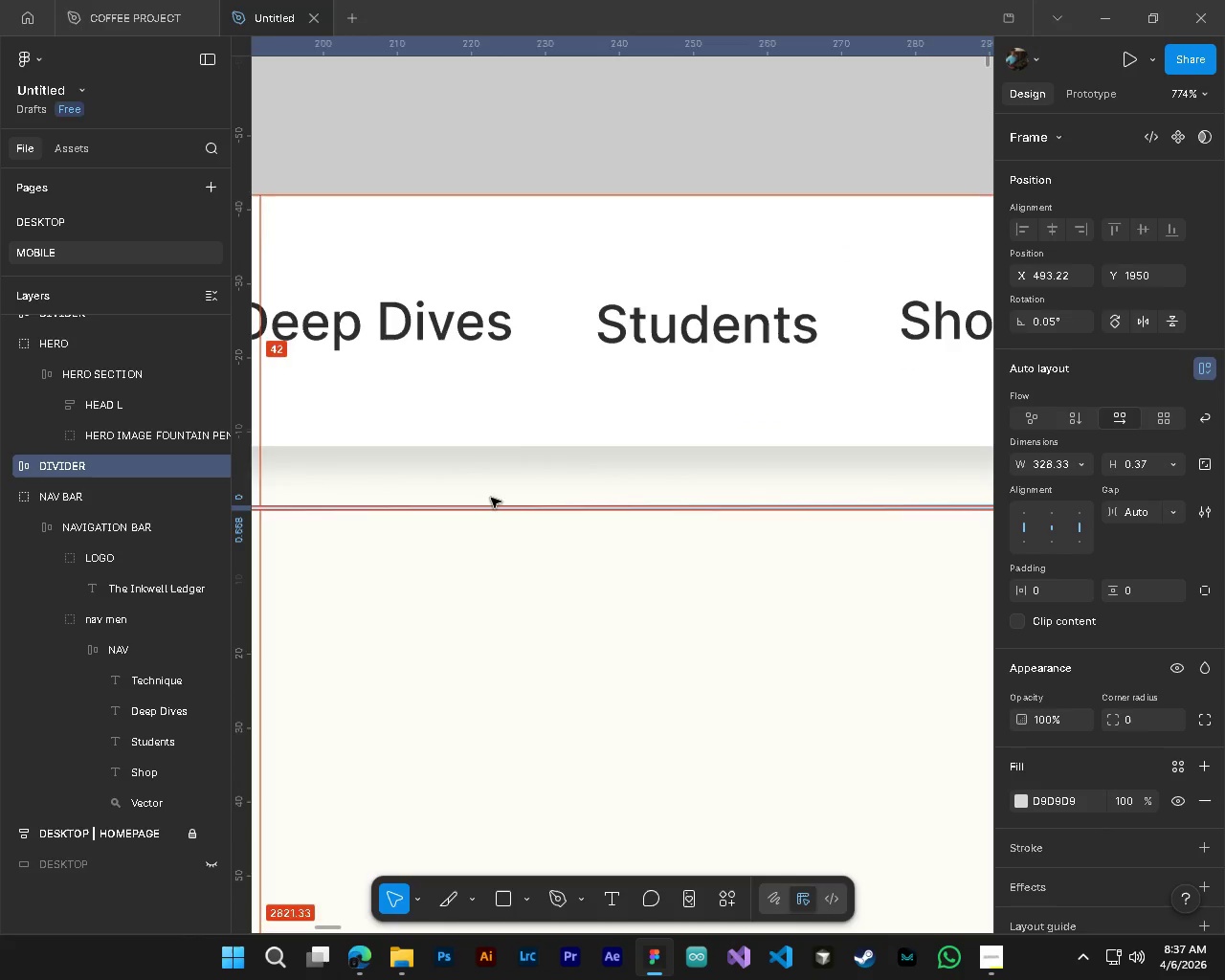 
left_click_drag(start_coordinate=[474, 468], to_coordinate=[460, 468])
 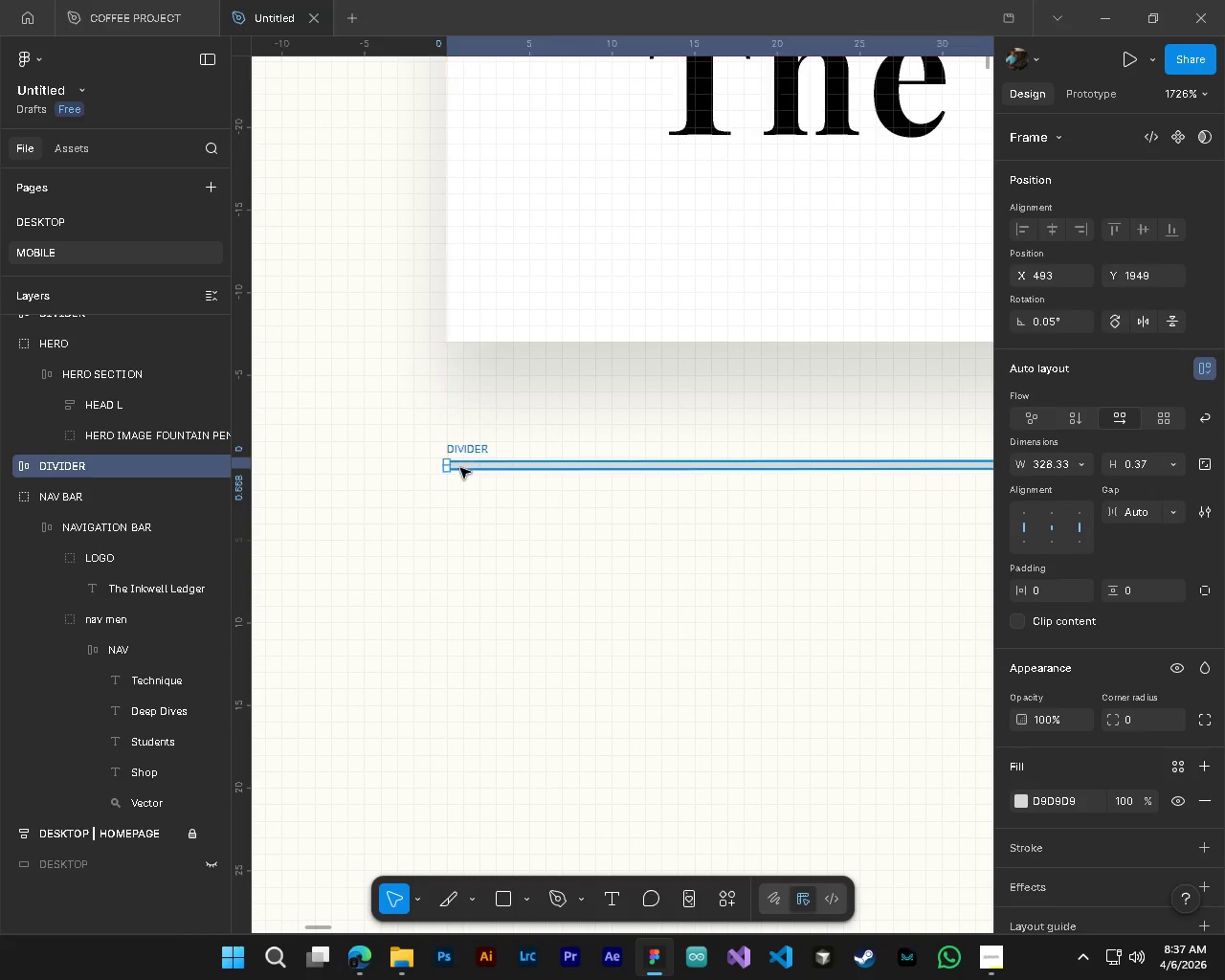 
hold_key(key=ControlLeft, duration=1.48)
 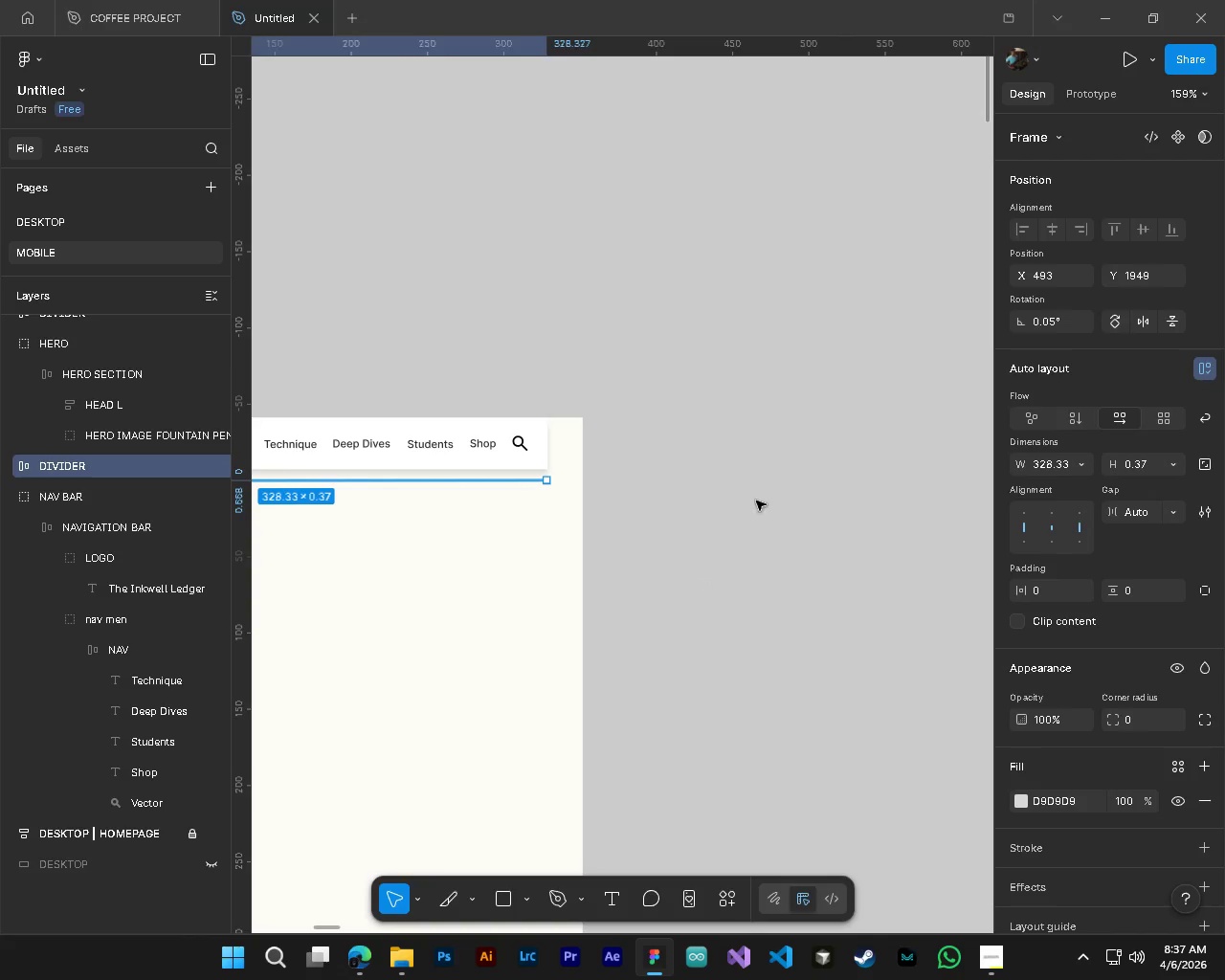 
hold_key(key=AltLeft, duration=1.45)
 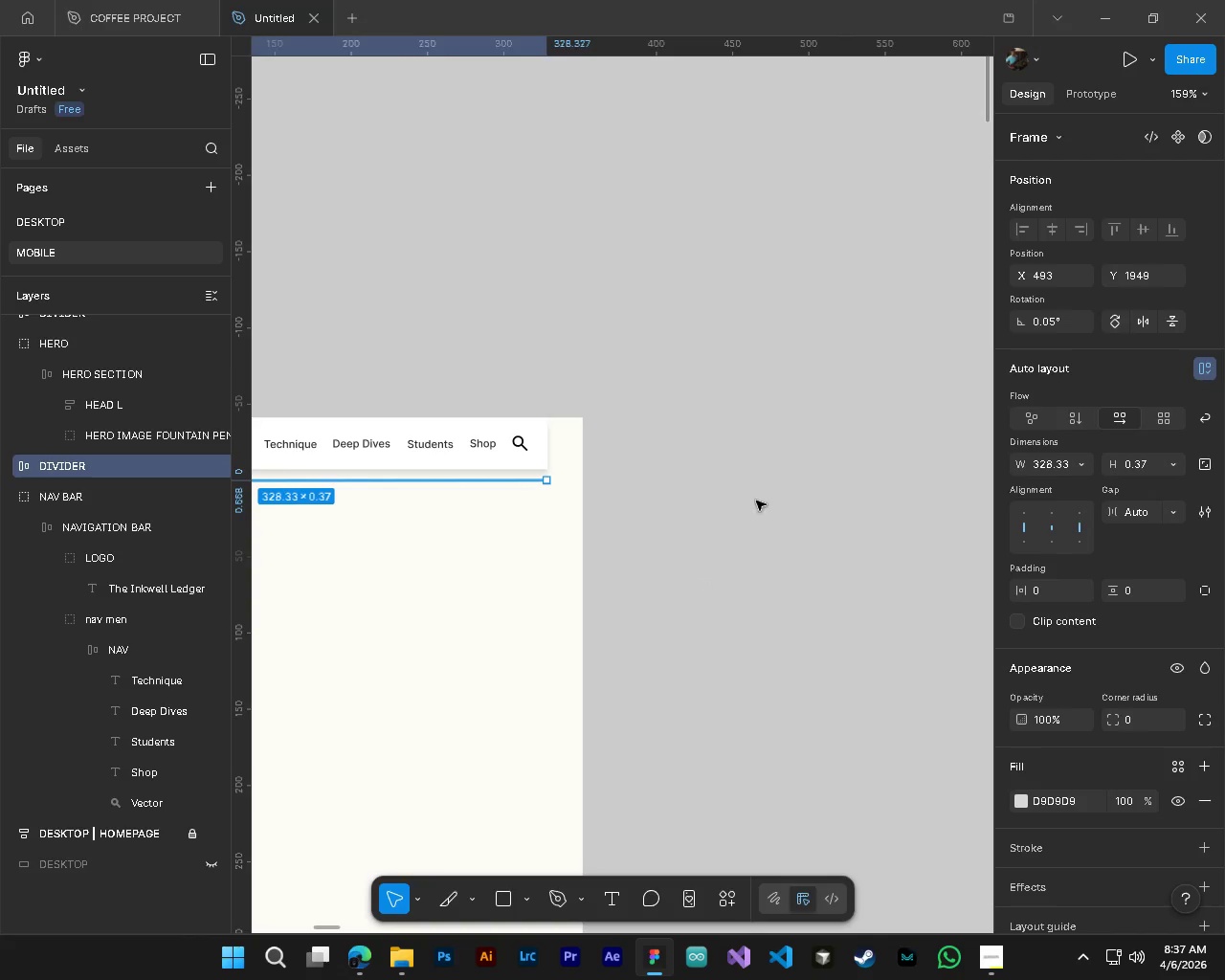 
scroll: coordinate [479, 588], scroll_direction: down, amount: 10.0
 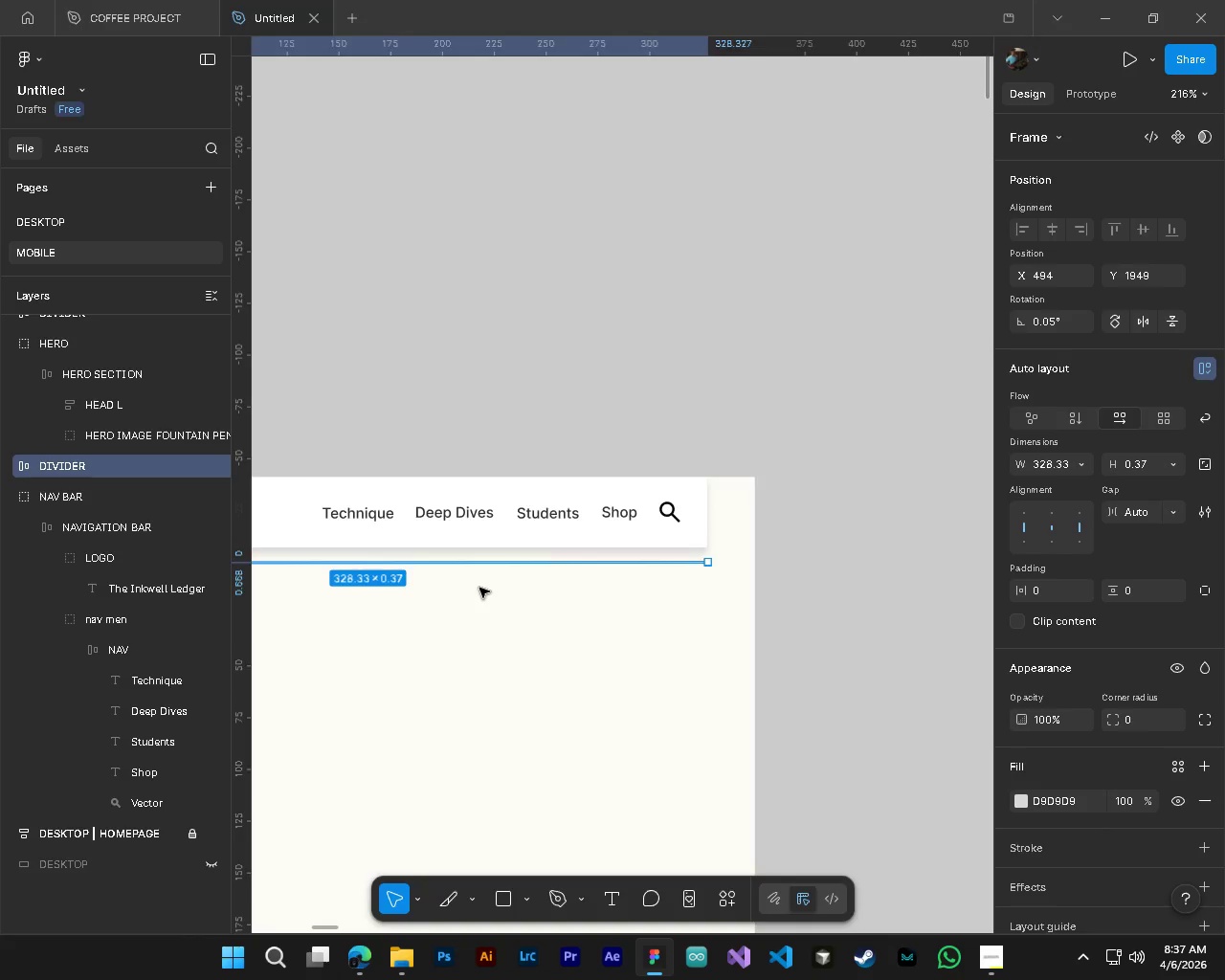 
hold_key(key=ShiftLeft, duration=0.31)
 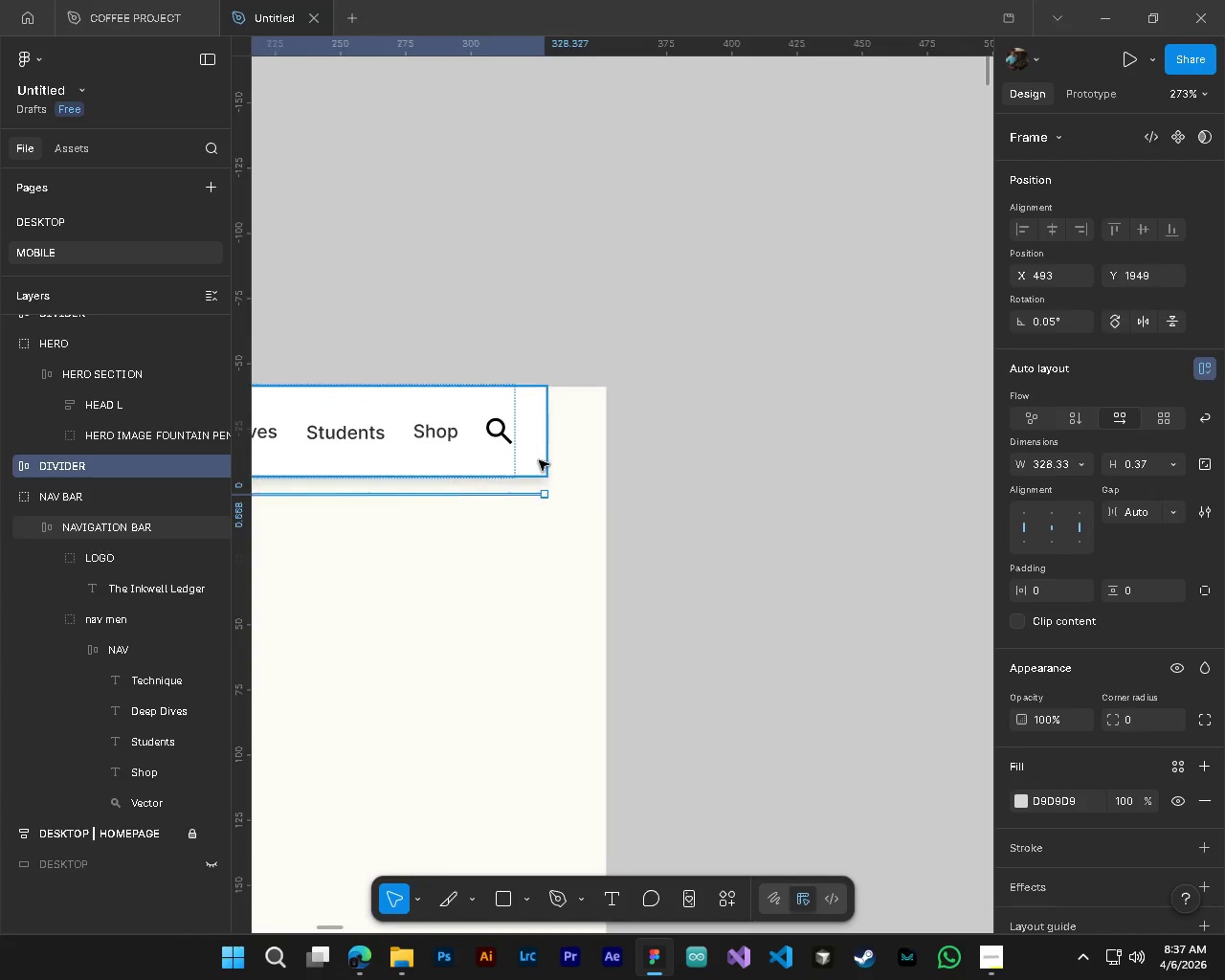 
key(Alt+AltLeft)
 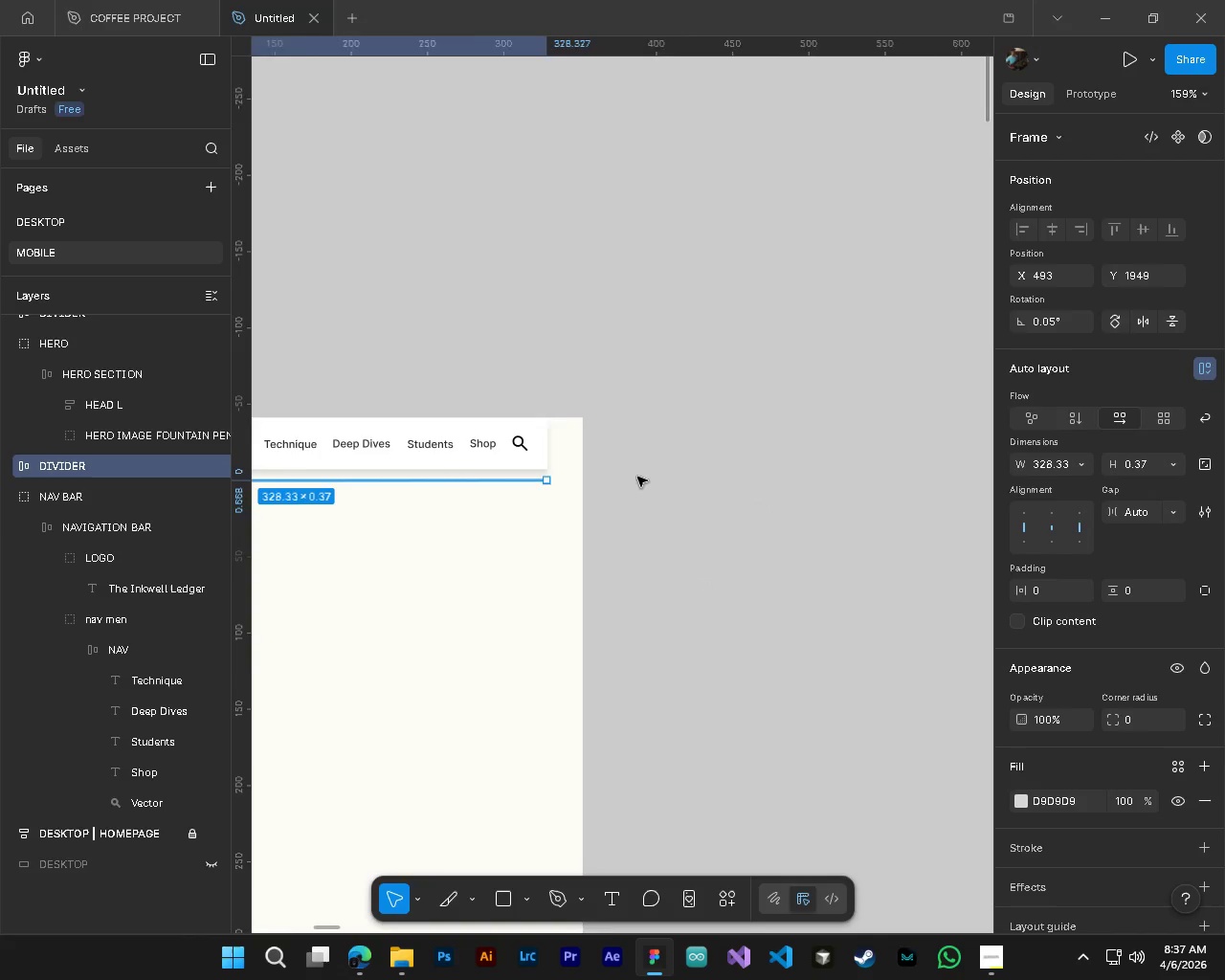 
hold_key(key=ControlLeft, duration=1.5)
 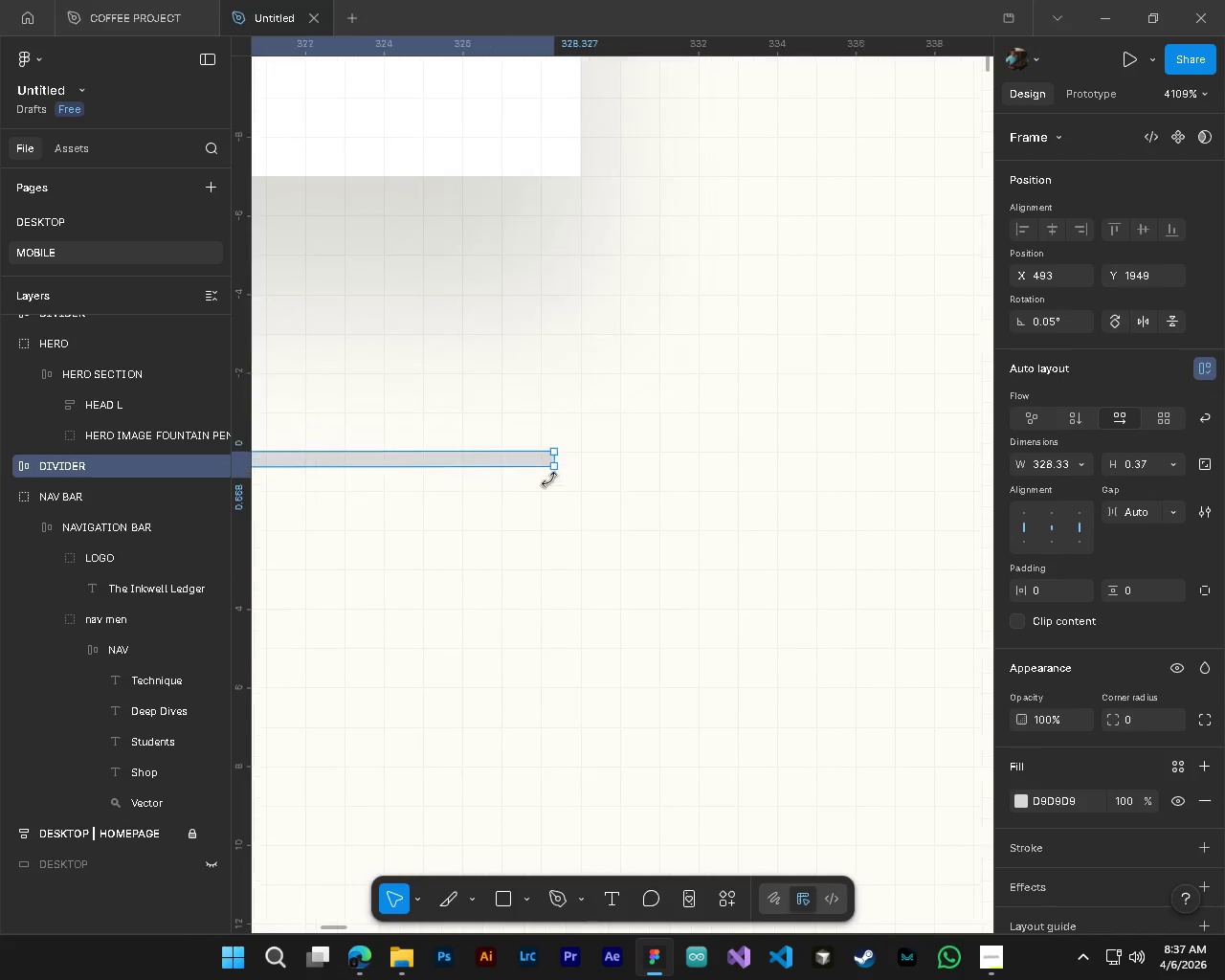 
scroll: coordinate [543, 683], scroll_direction: up, amount: 1.0
 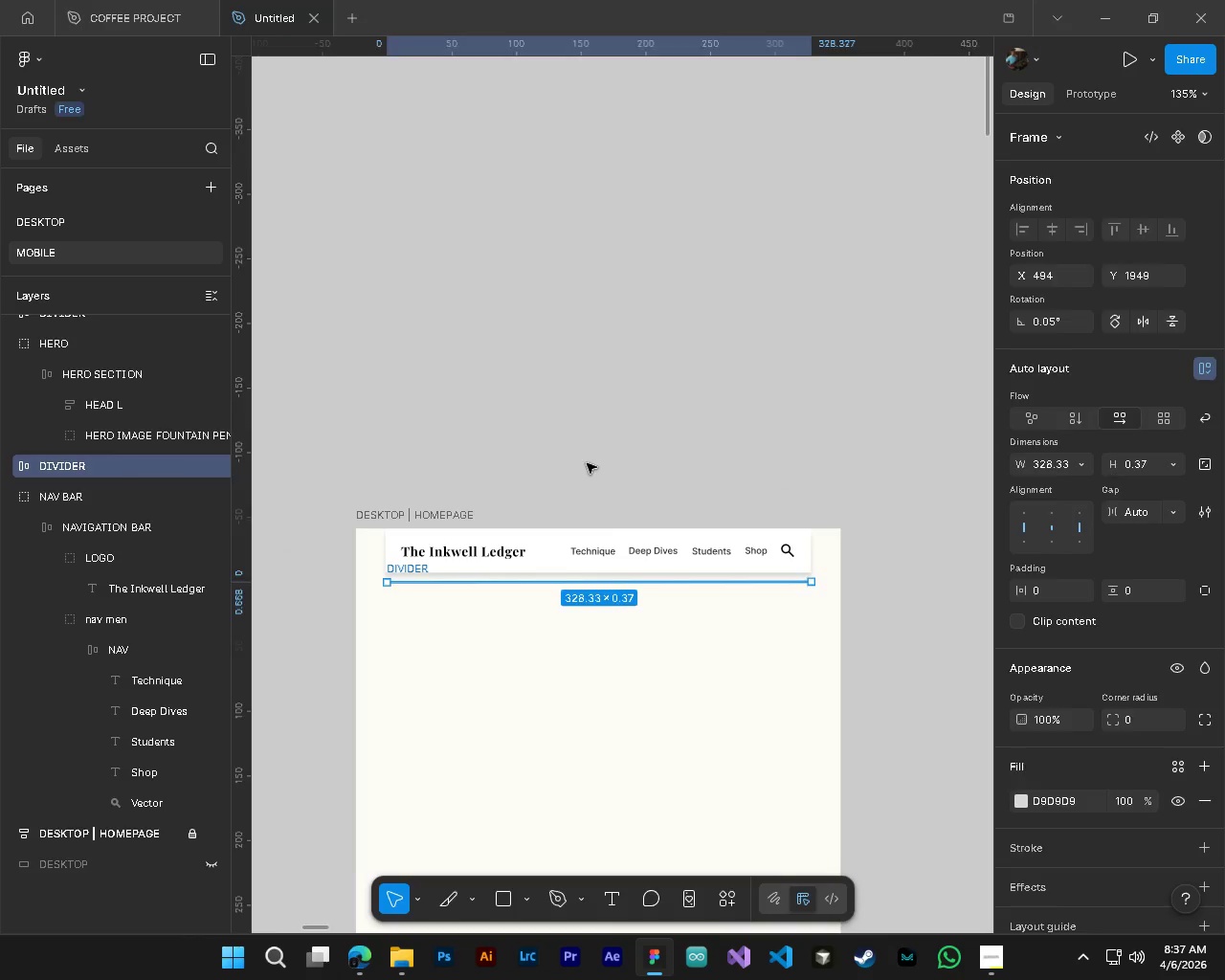 
key(Control+ControlLeft)
 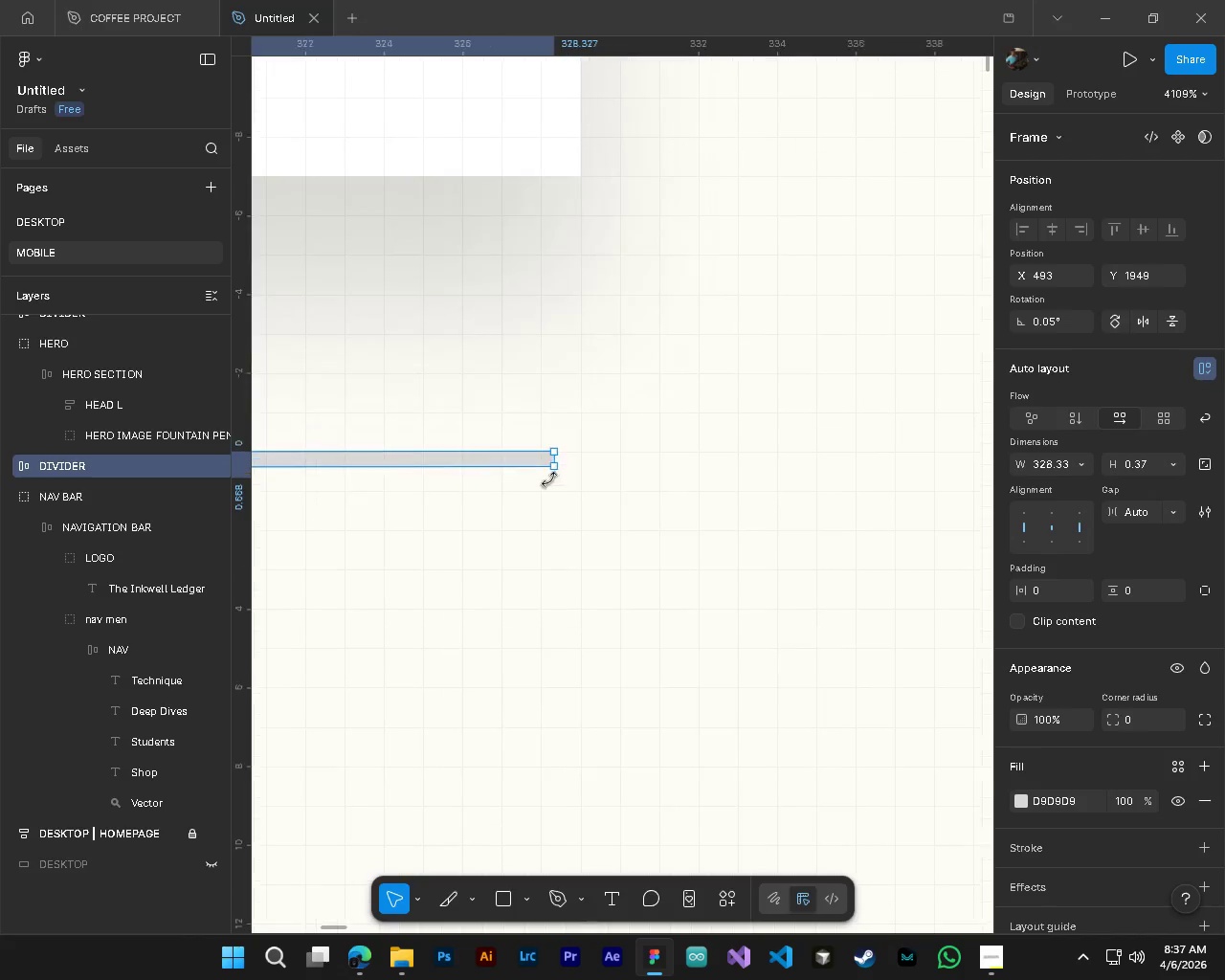 
key(Control+ControlLeft)
 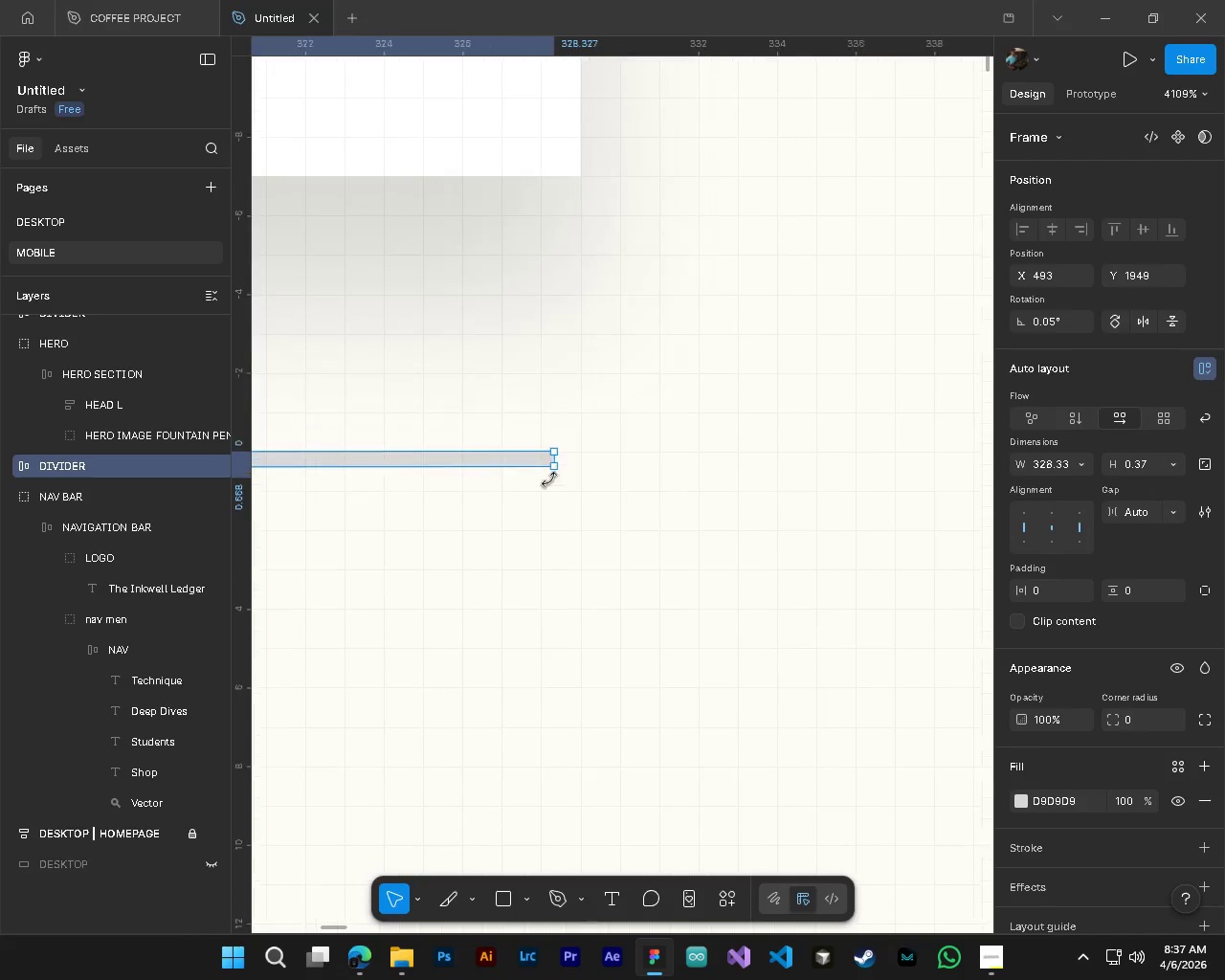 
key(Control+ControlLeft)
 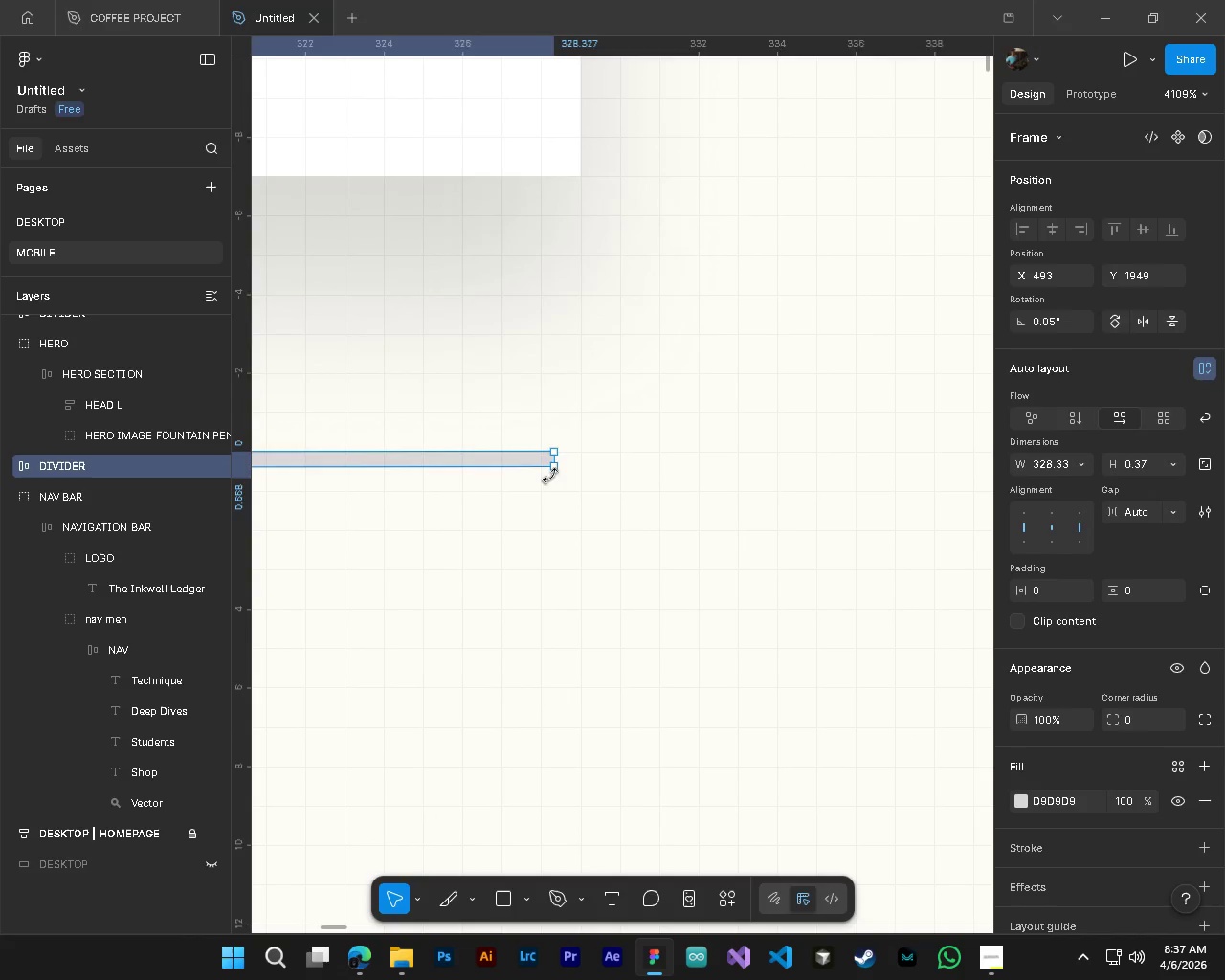 
key(Control+ControlLeft)
 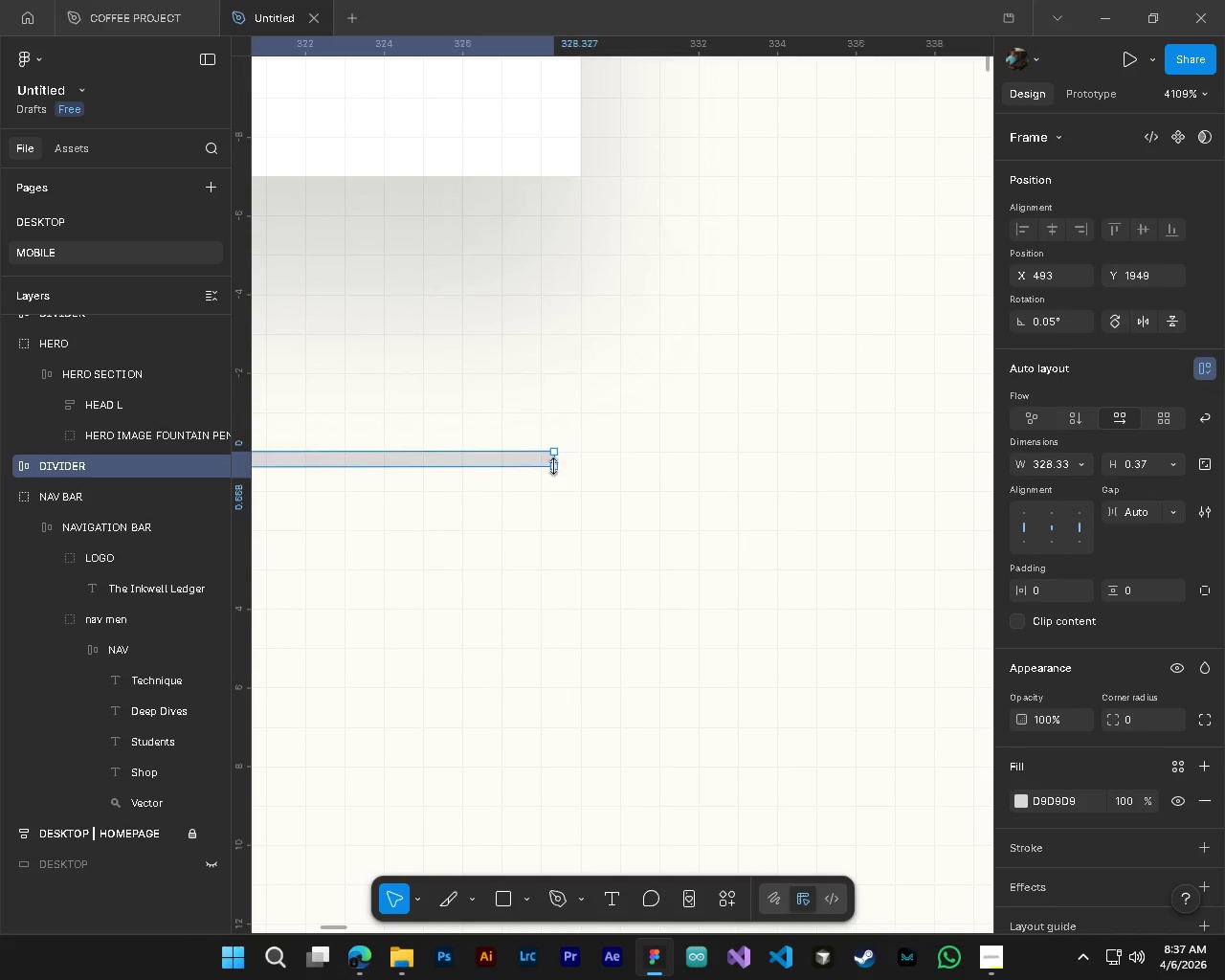 
key(Control+ControlLeft)
 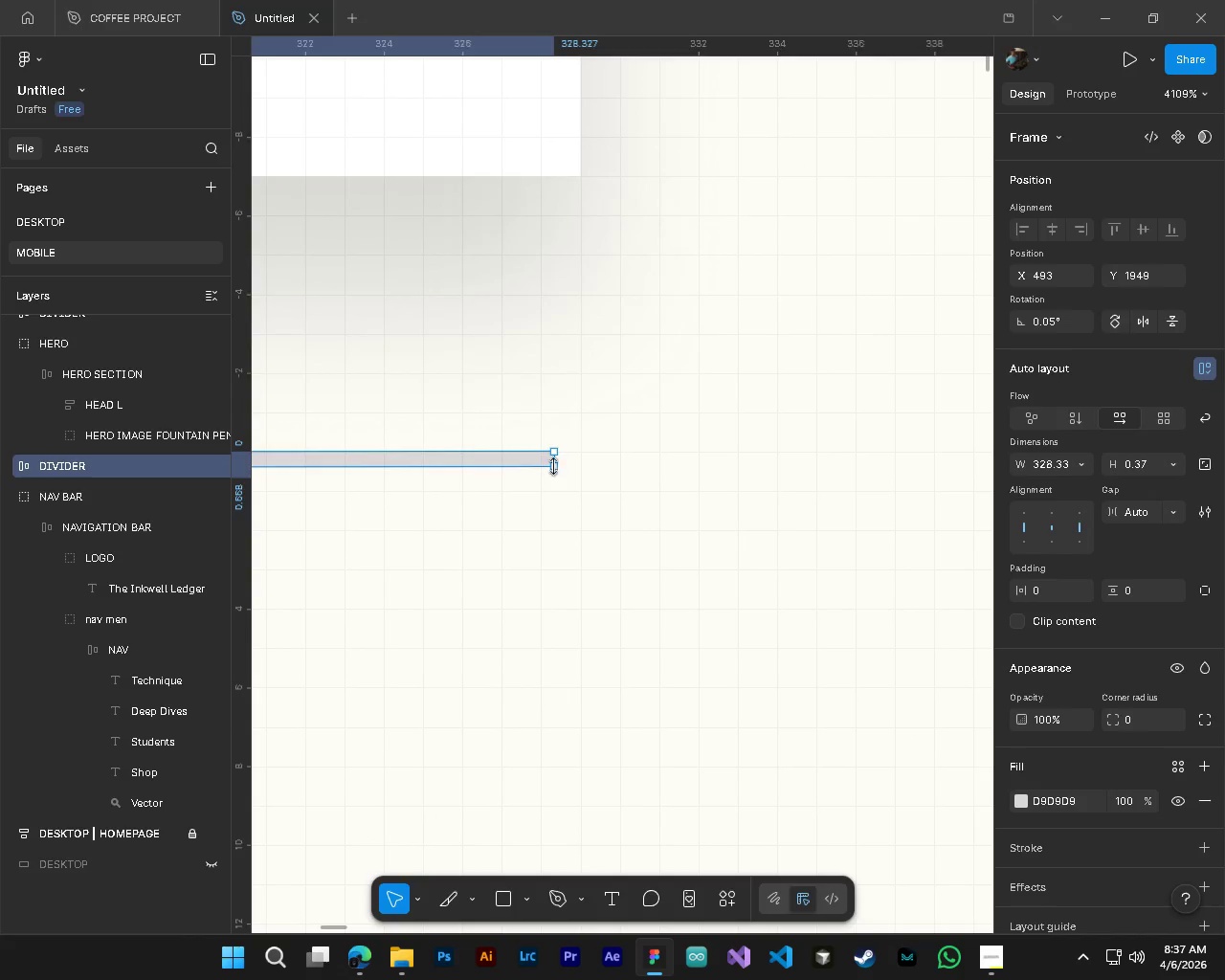 
key(Alt+Control+AltLeft)
 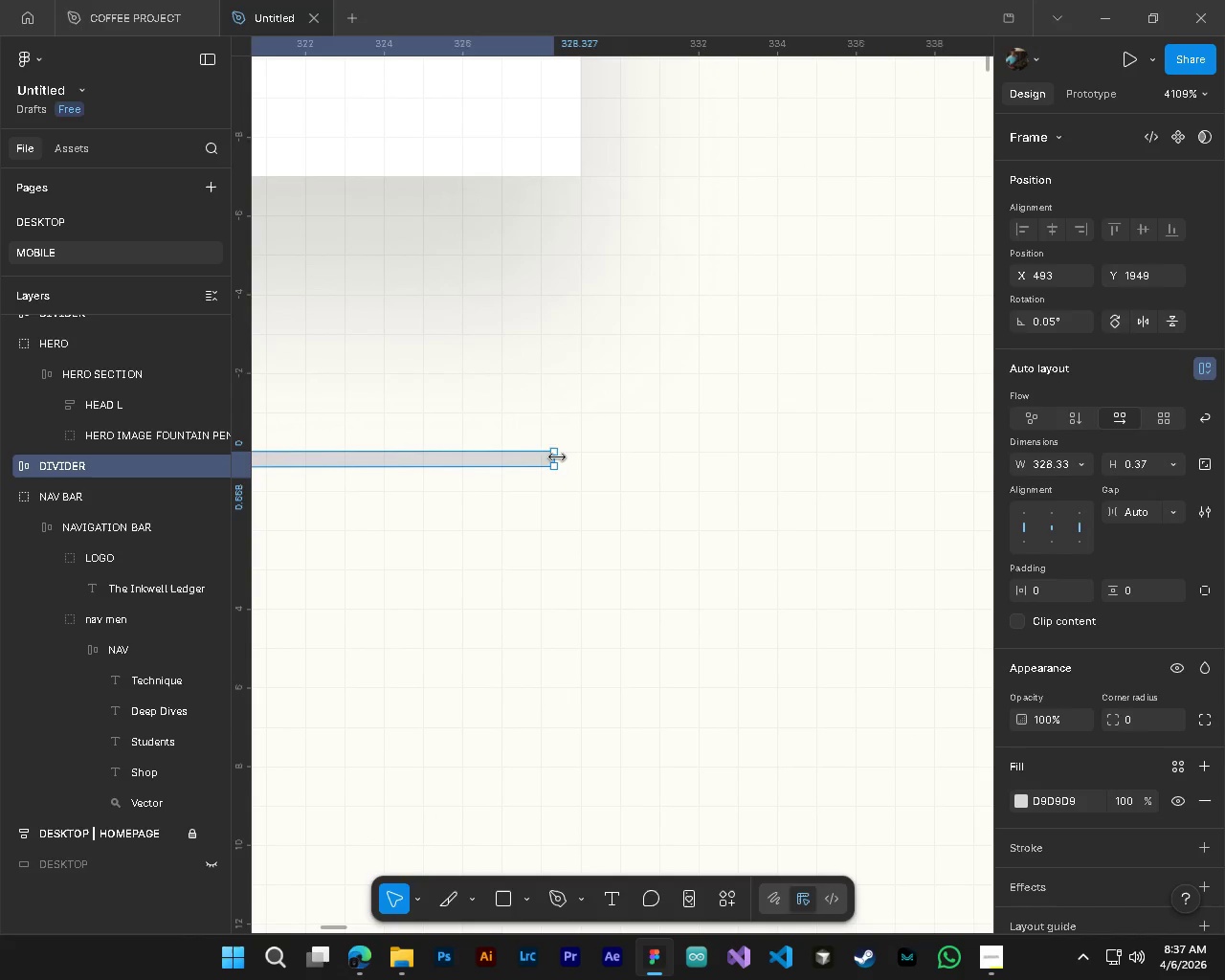 
scroll: coordinate [350, 556], scroll_direction: up, amount: 10.0
 